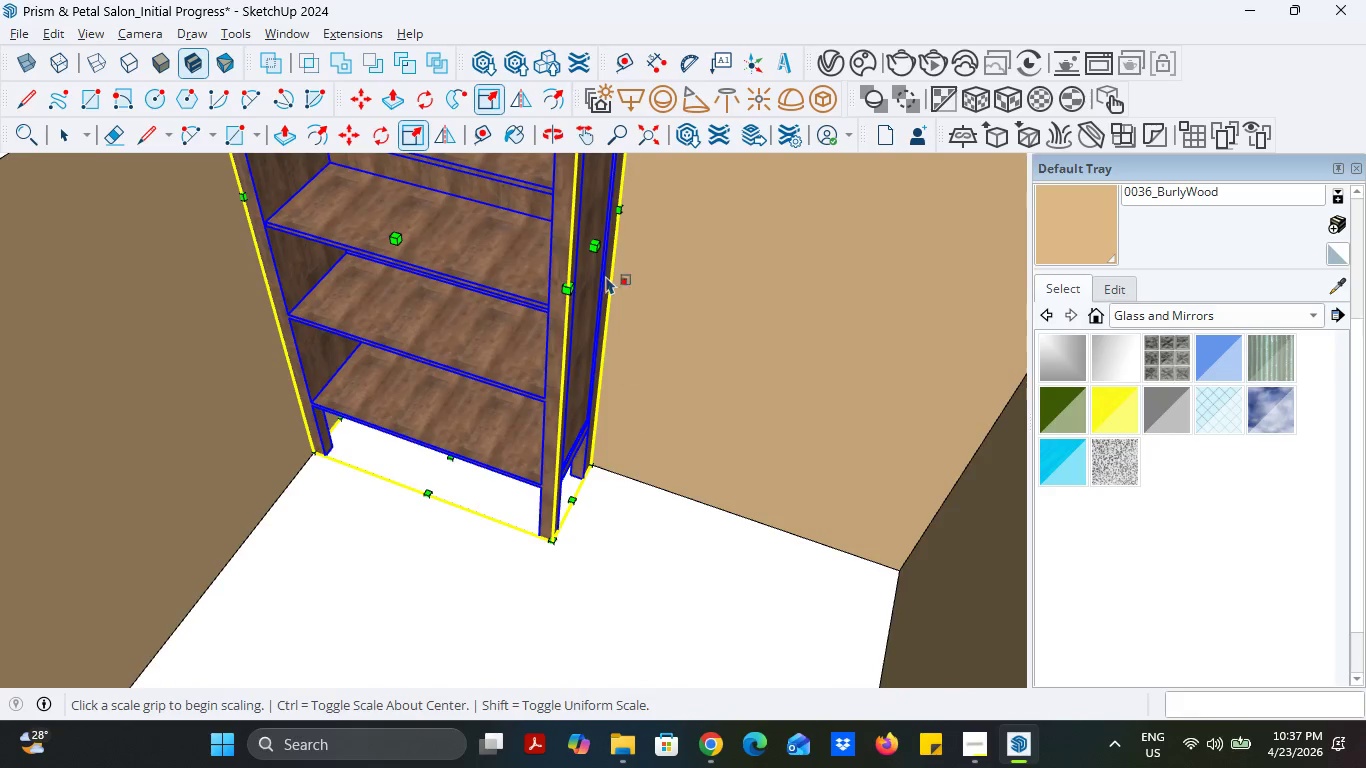 
left_click([596, 253])
 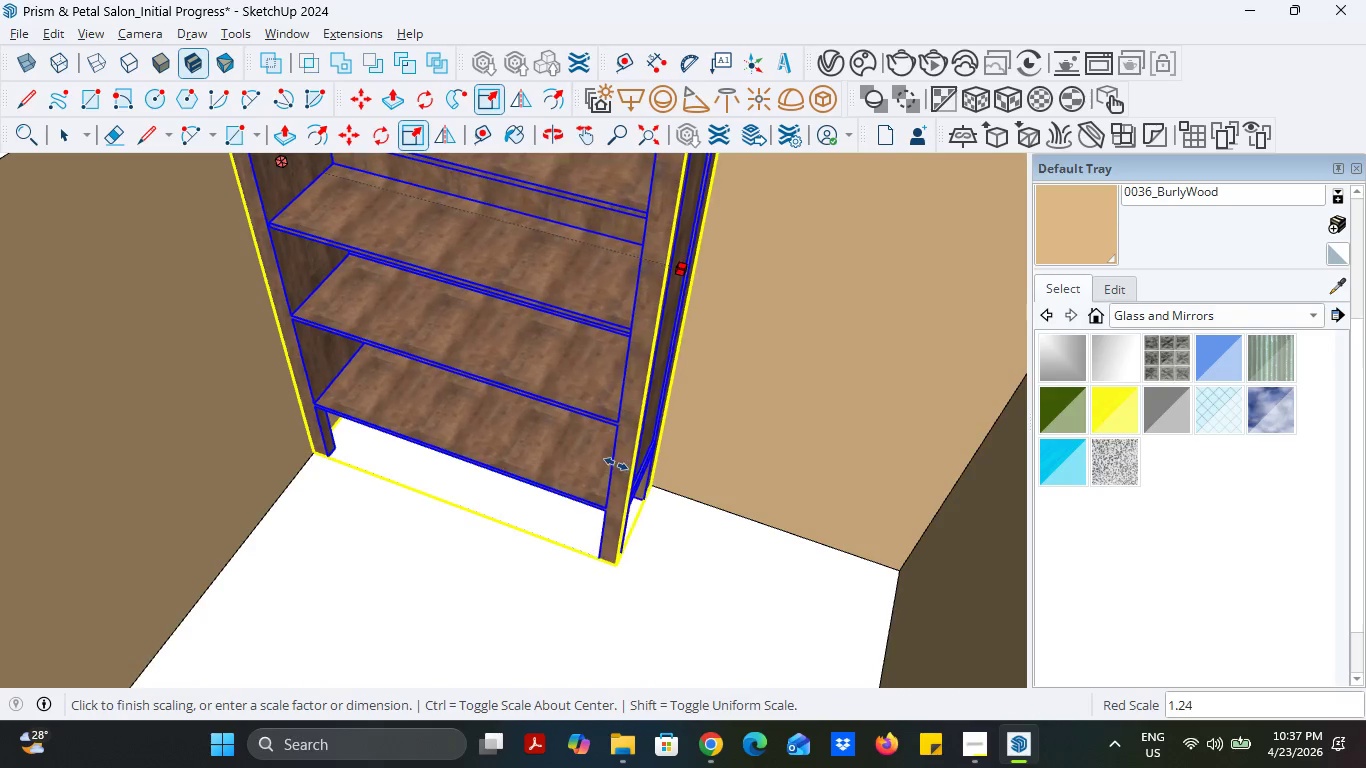 
scroll: coordinate [592, 472], scroll_direction: down, amount: 14.0
 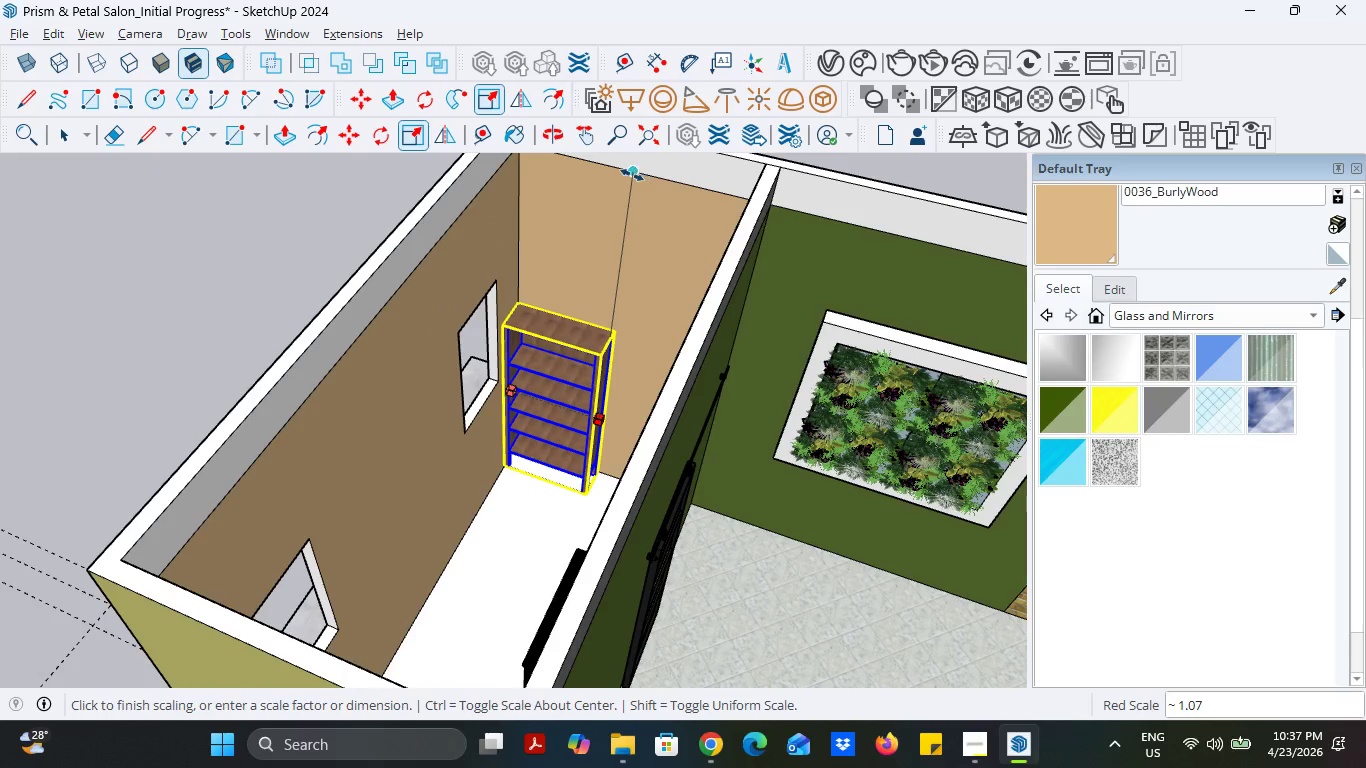 
left_click([632, 175])
 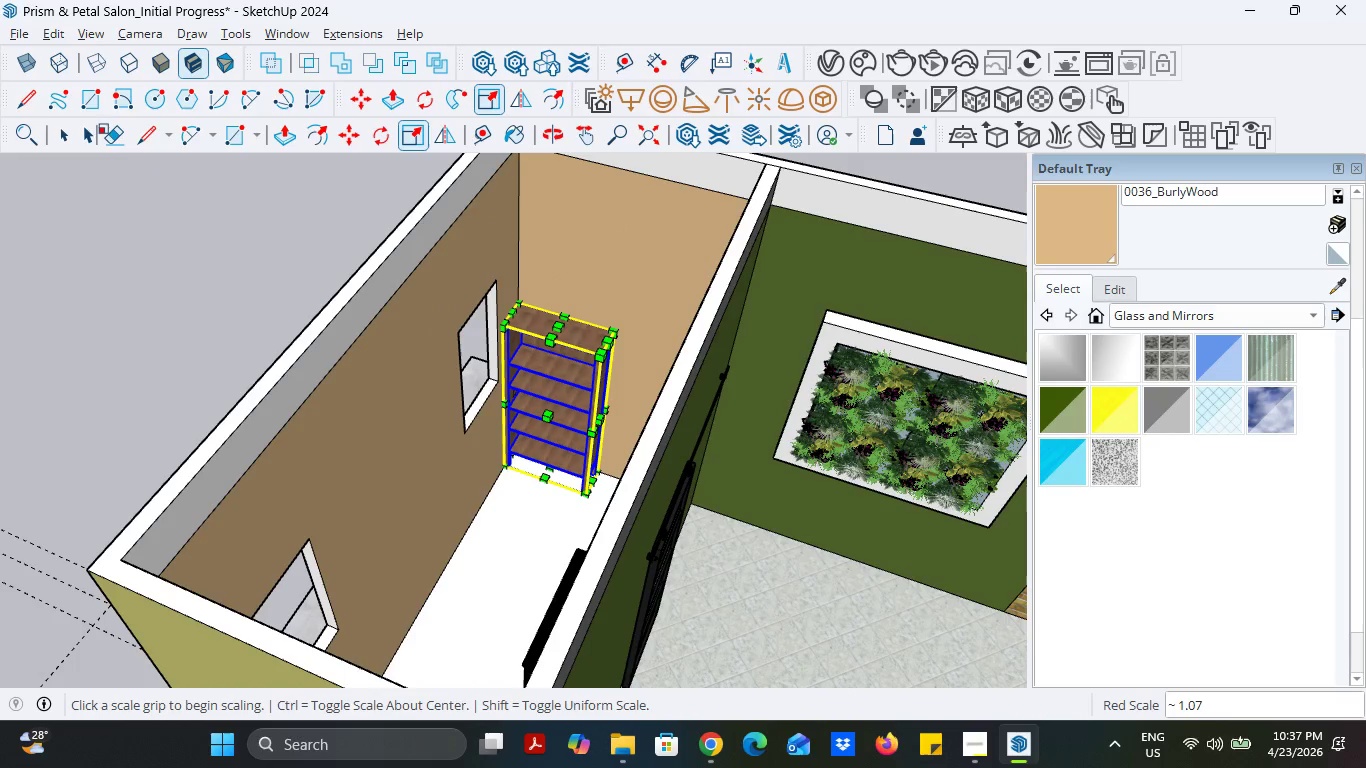 
left_click([59, 133])
 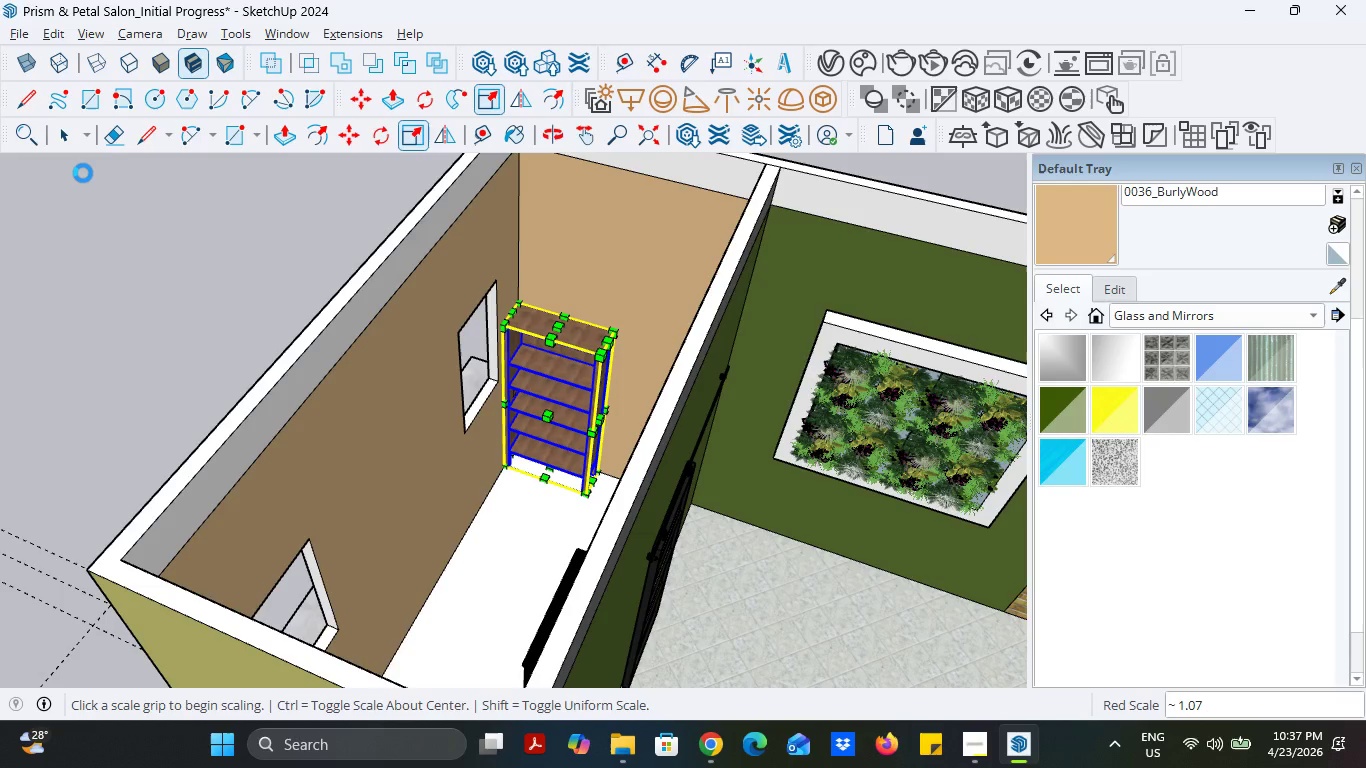 
wait(28.81)
 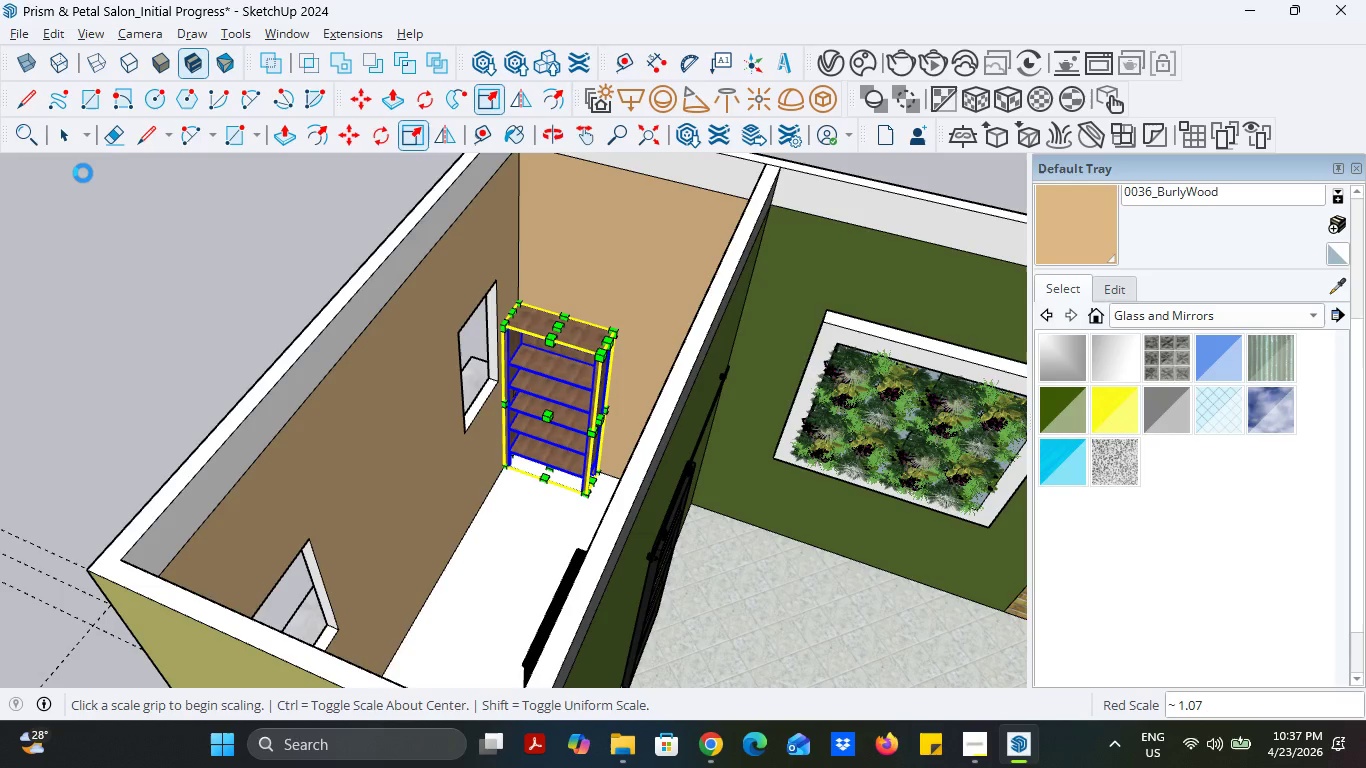 
scroll: coordinate [579, 428], scroll_direction: down, amount: 2.0
 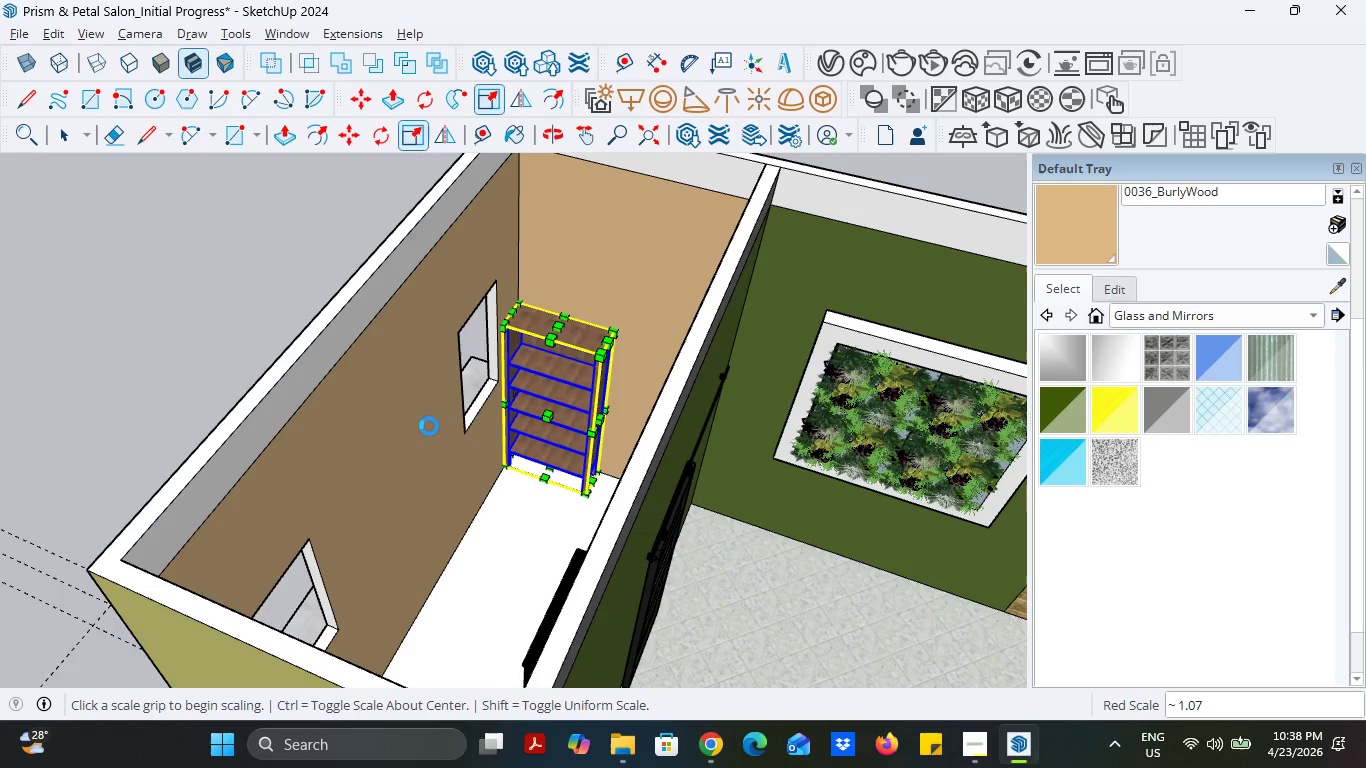 
wait(35.46)
 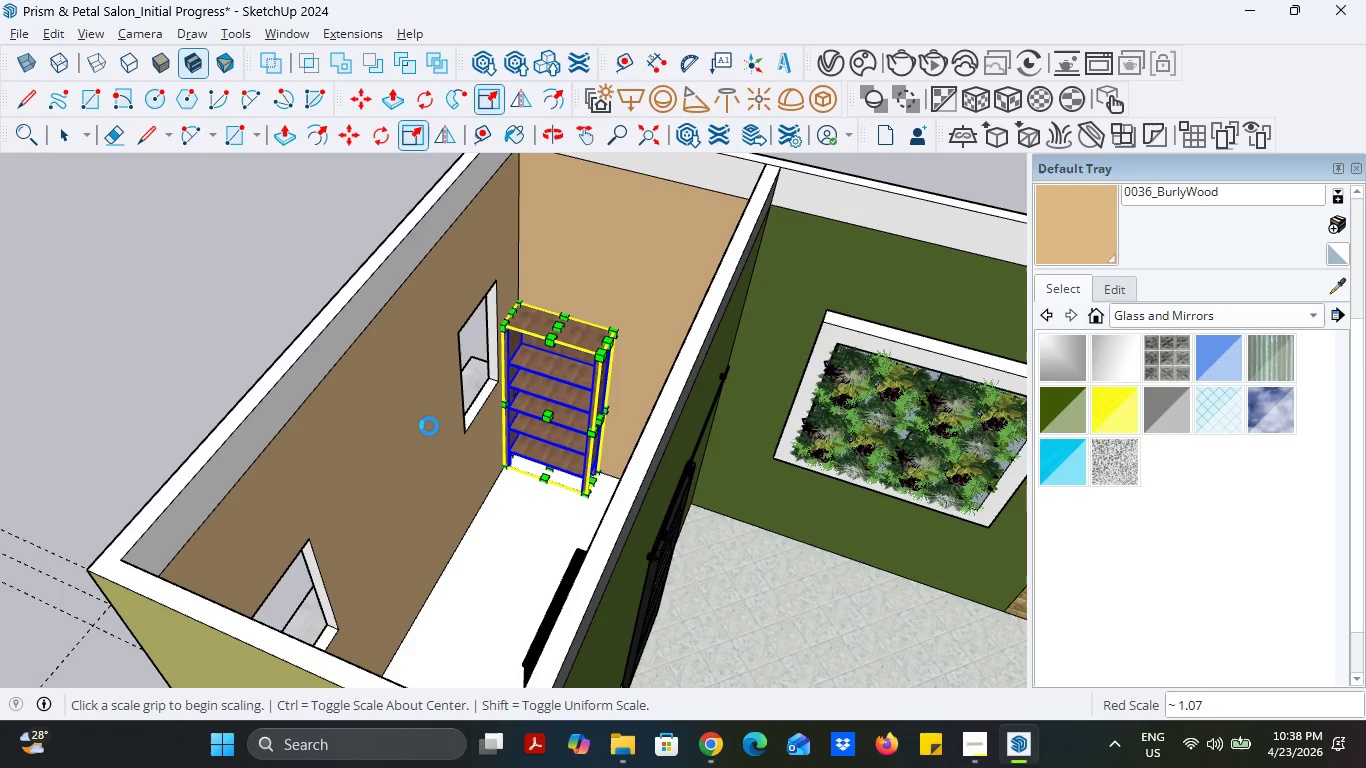 
scroll: coordinate [529, 441], scroll_direction: down, amount: 7.0
 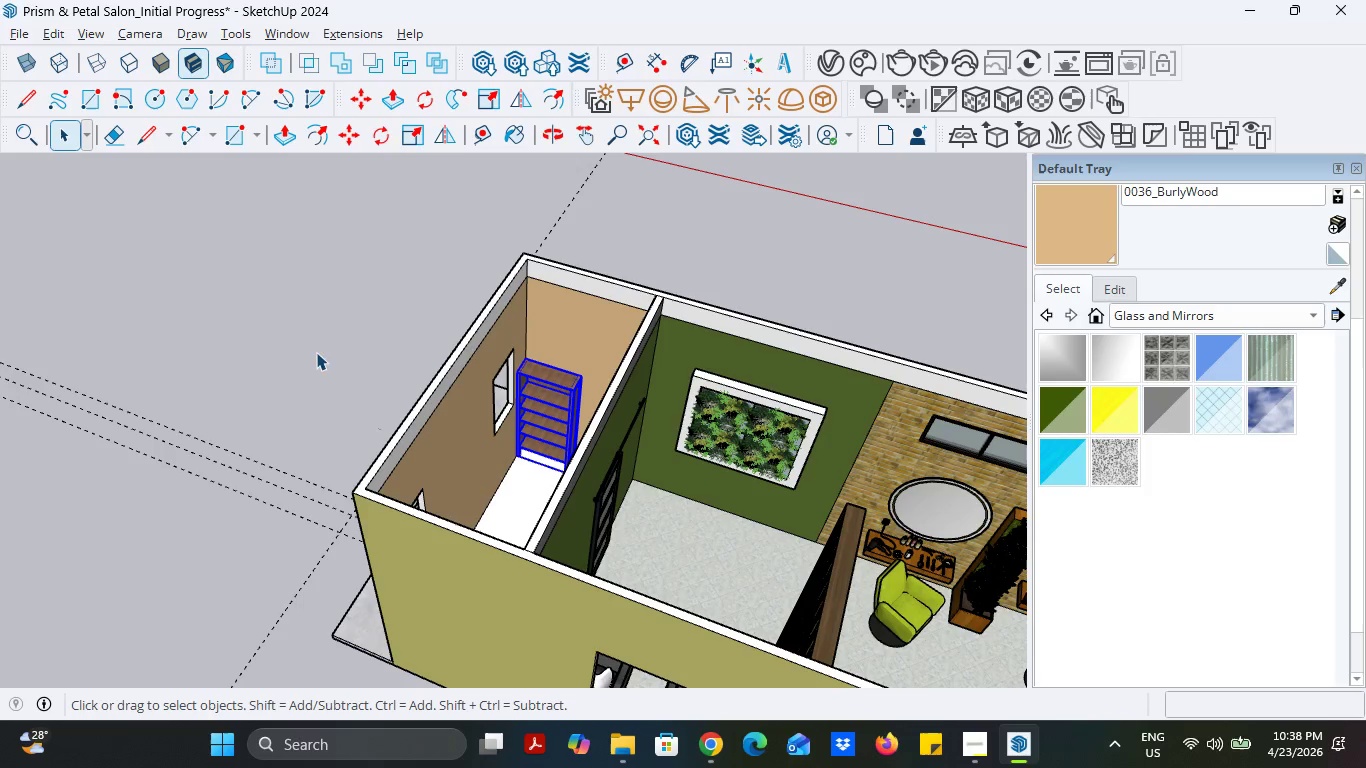 
left_click([328, 345])
 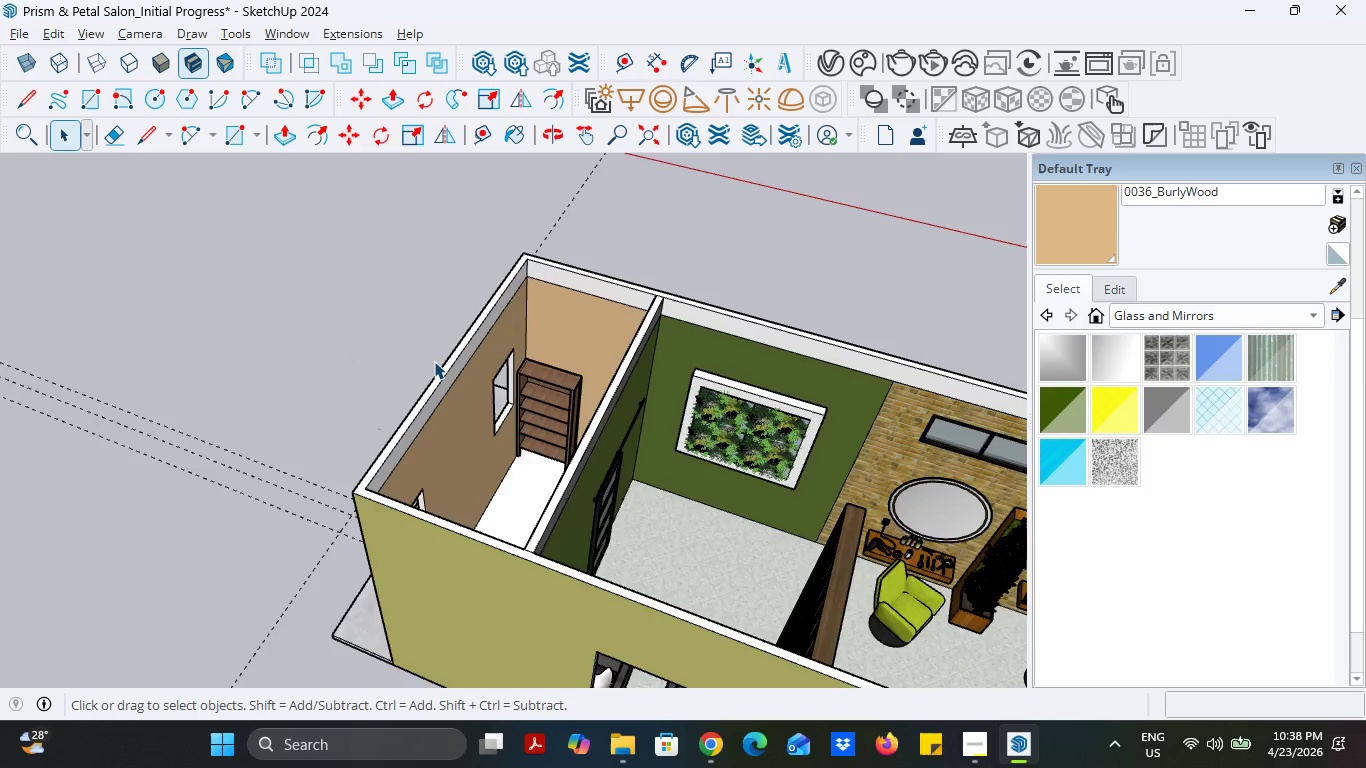 
scroll: coordinate [439, 363], scroll_direction: up, amount: 5.0
 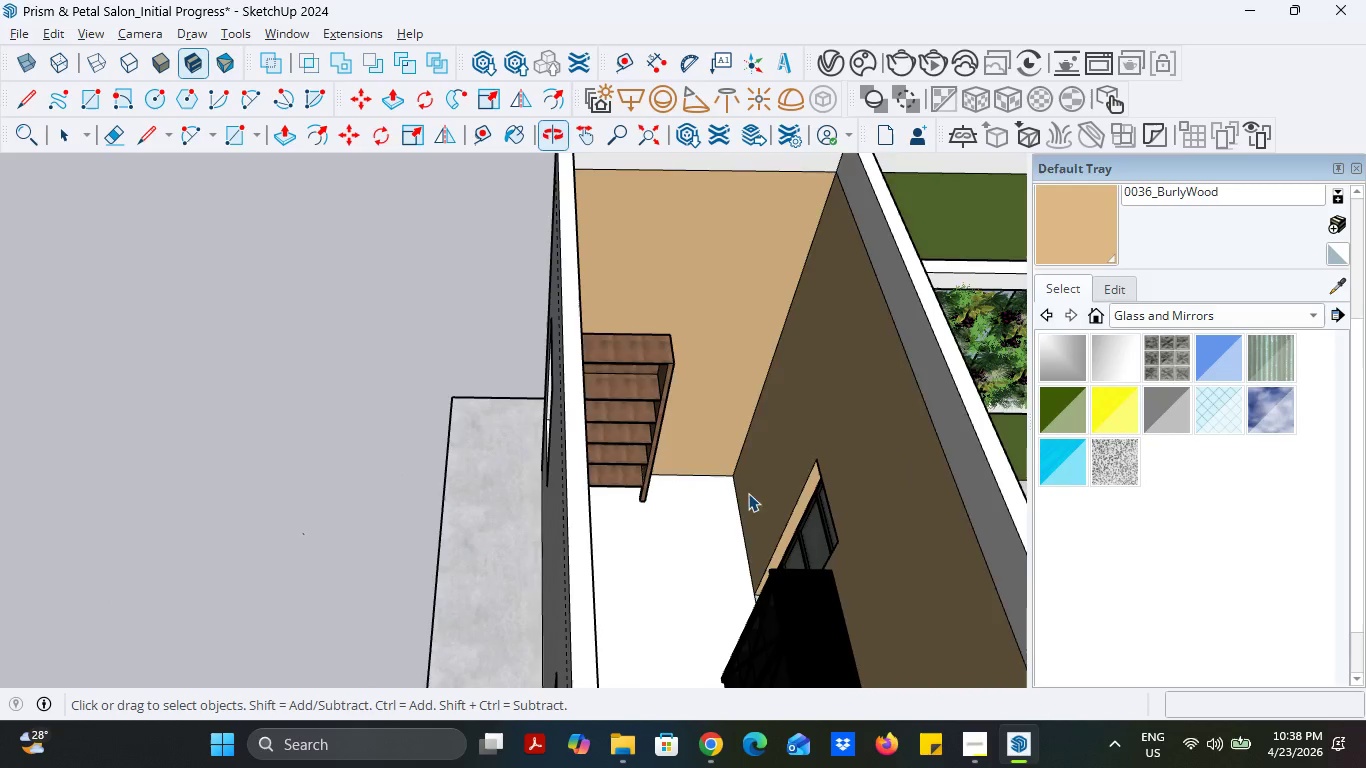 
left_click([558, 474])
 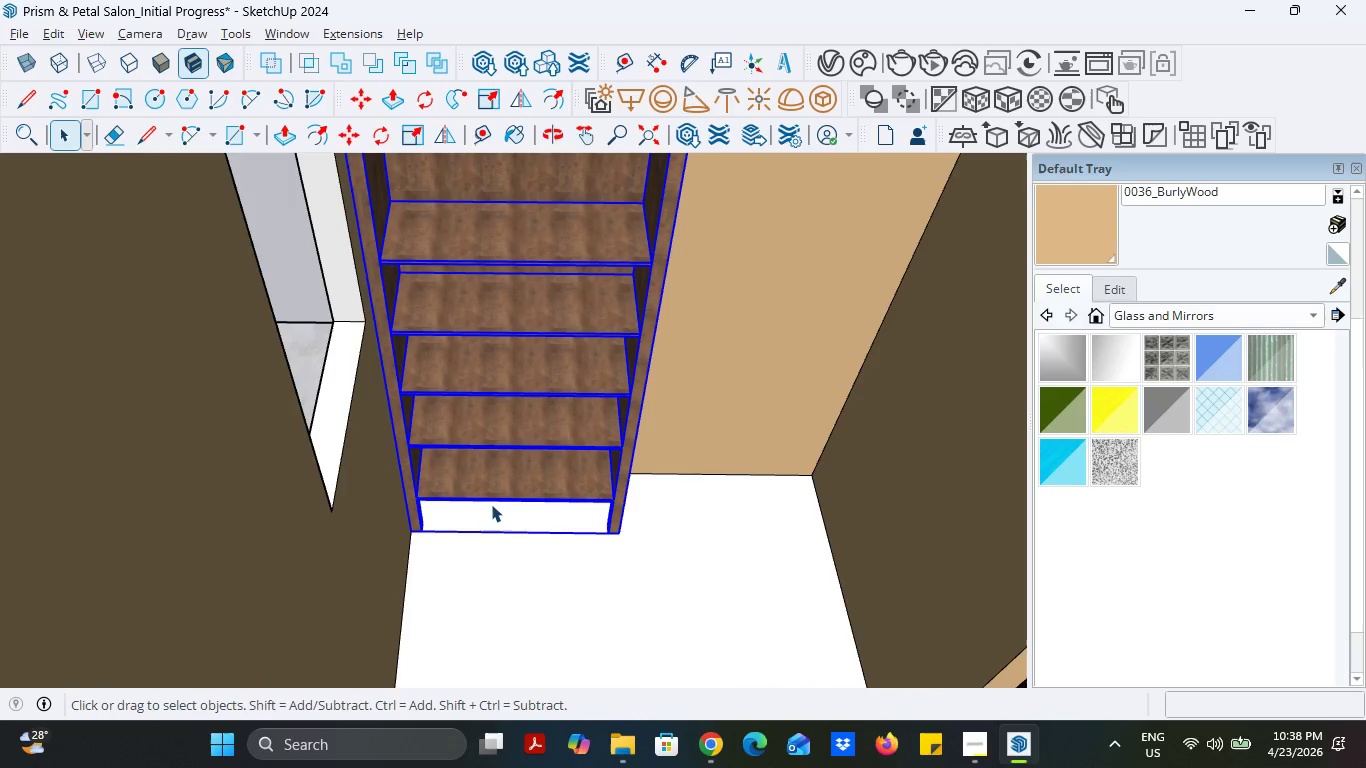 
scroll: coordinate [632, 461], scroll_direction: up, amount: 8.0
 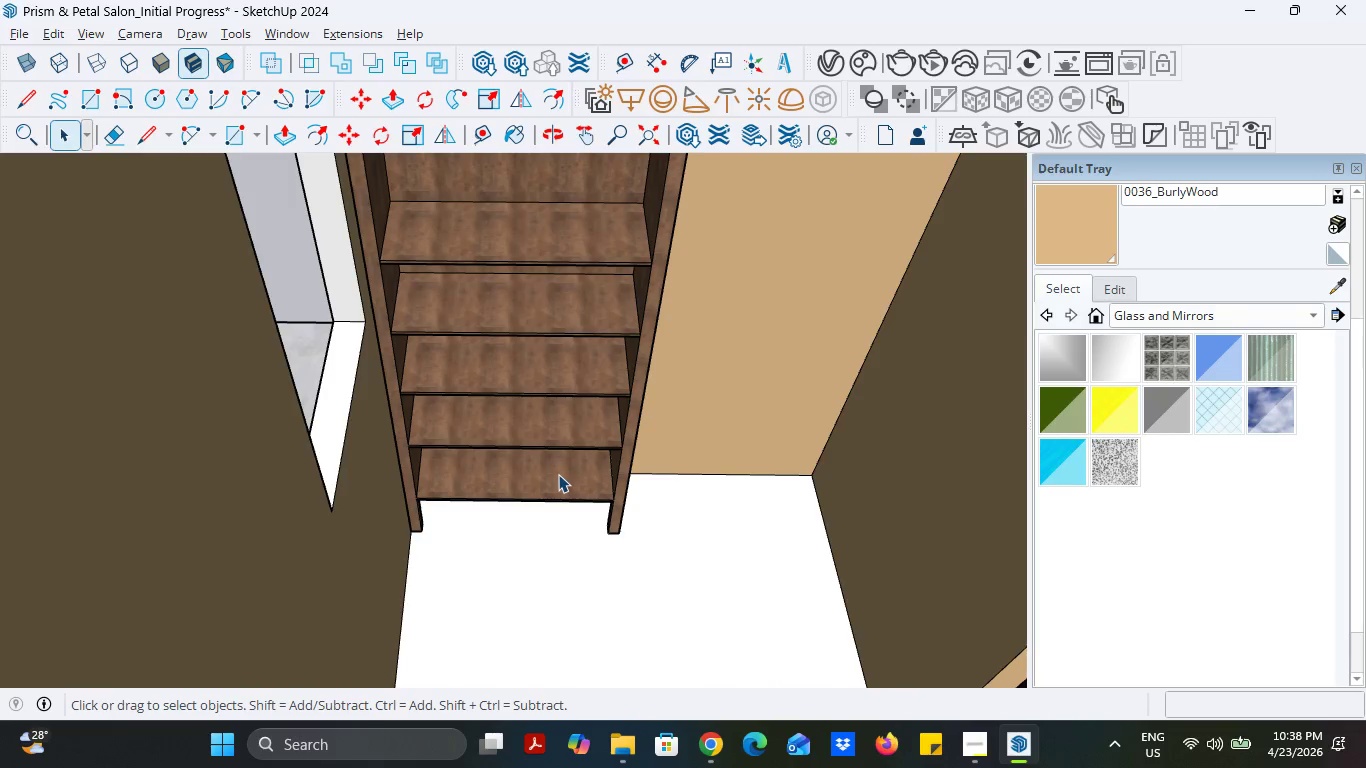 
hold_key(key=ControlLeft, duration=1.38)
left_click([353, 136])
 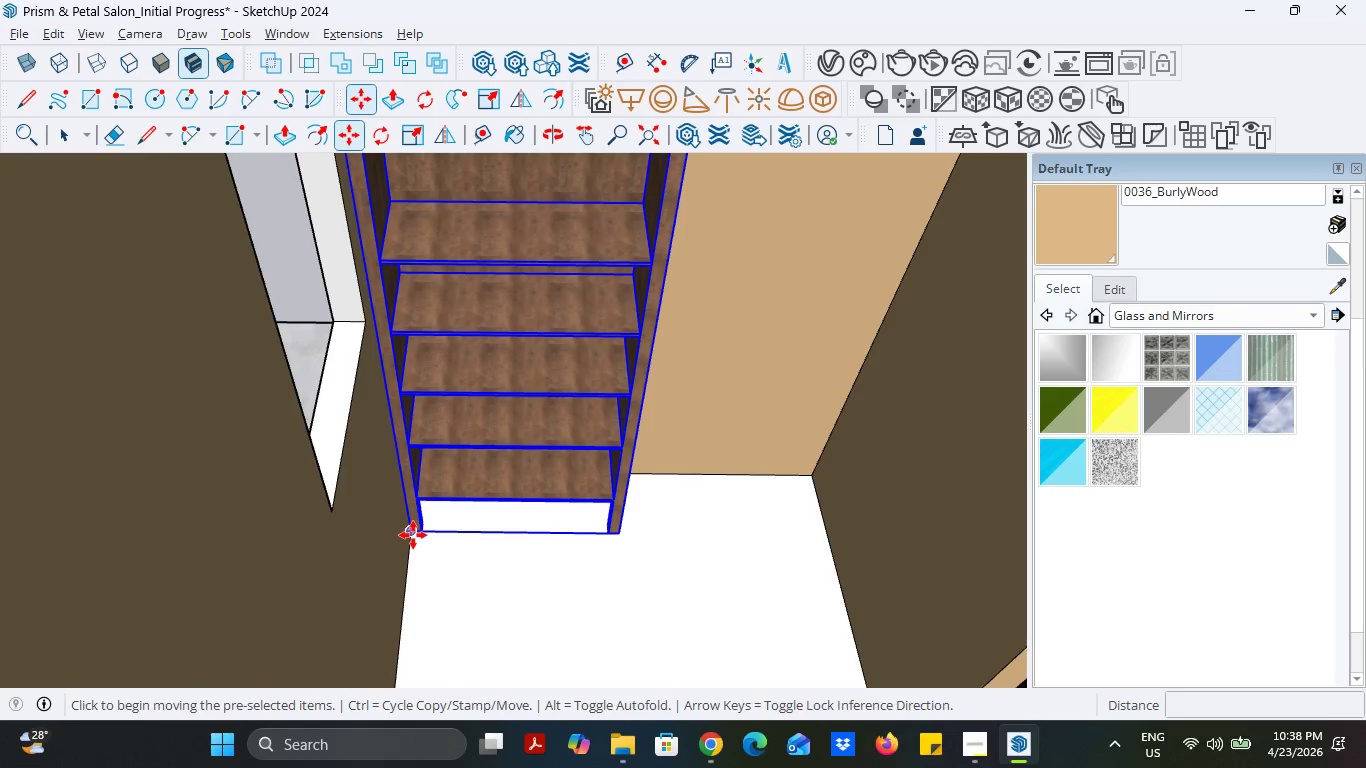 
key(Control+ControlLeft)
 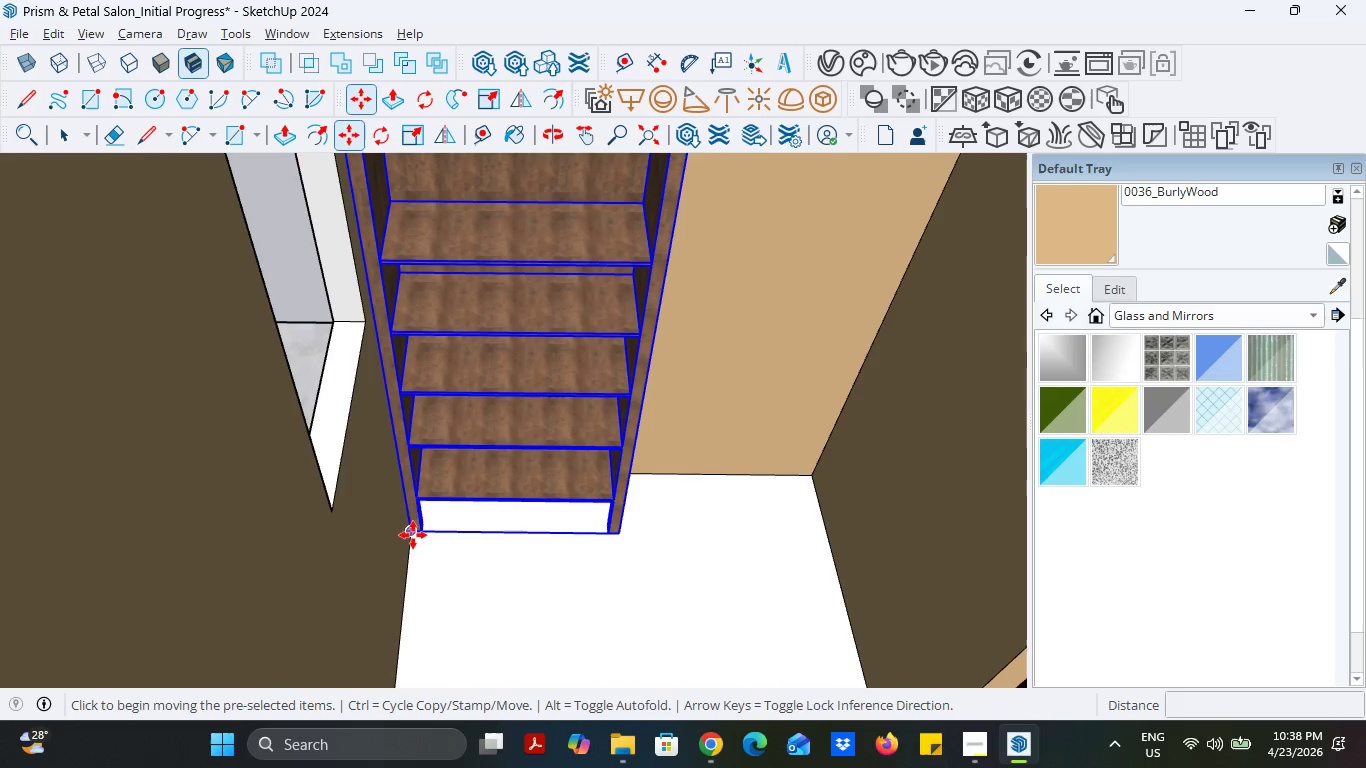 
left_click([413, 535])
 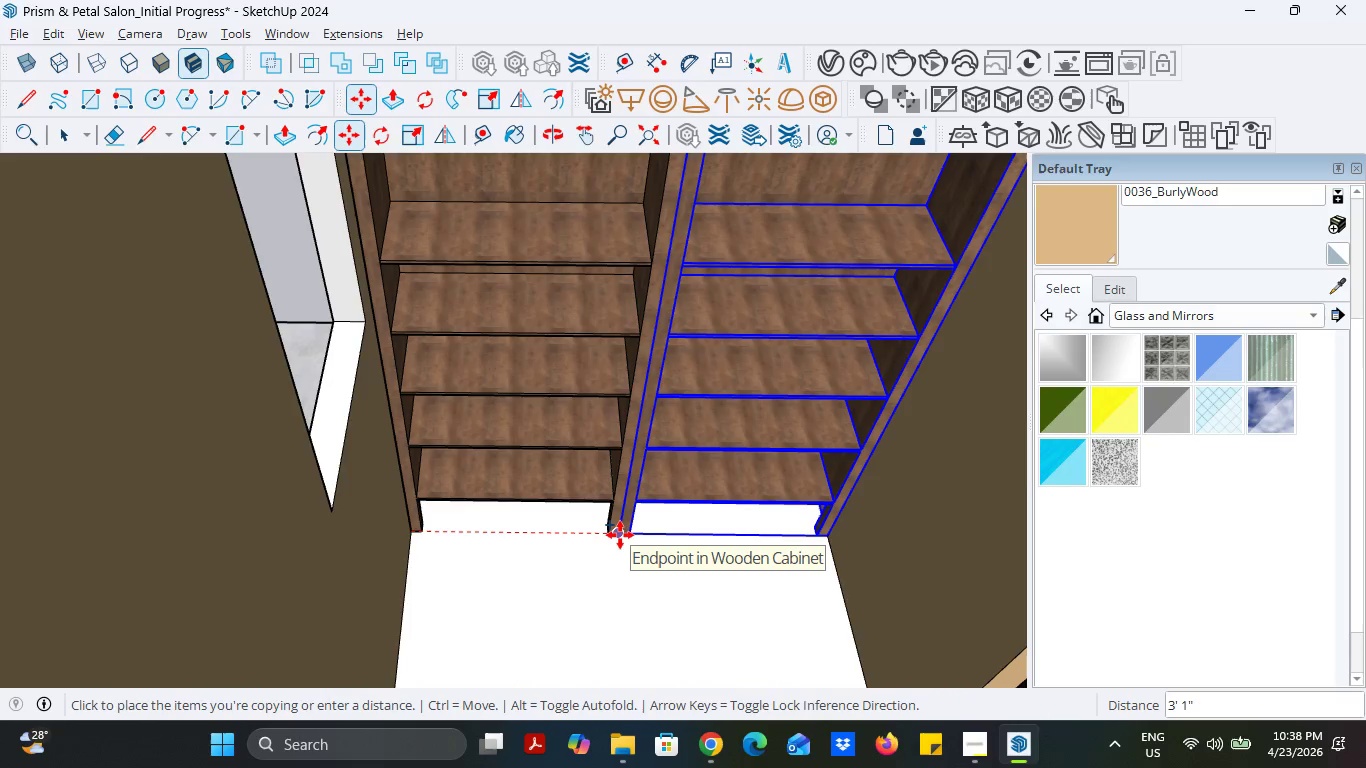 
left_click([620, 535])
 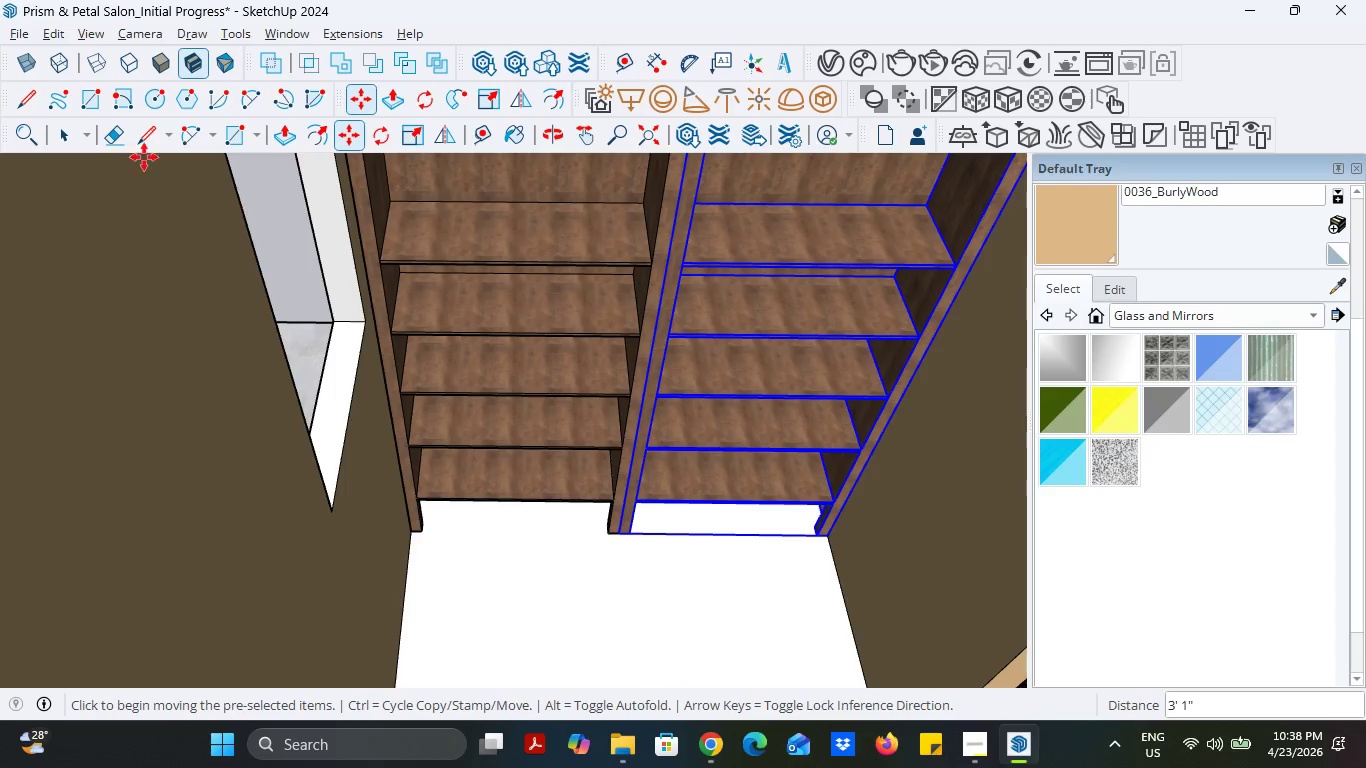 
left_click([74, 141])
 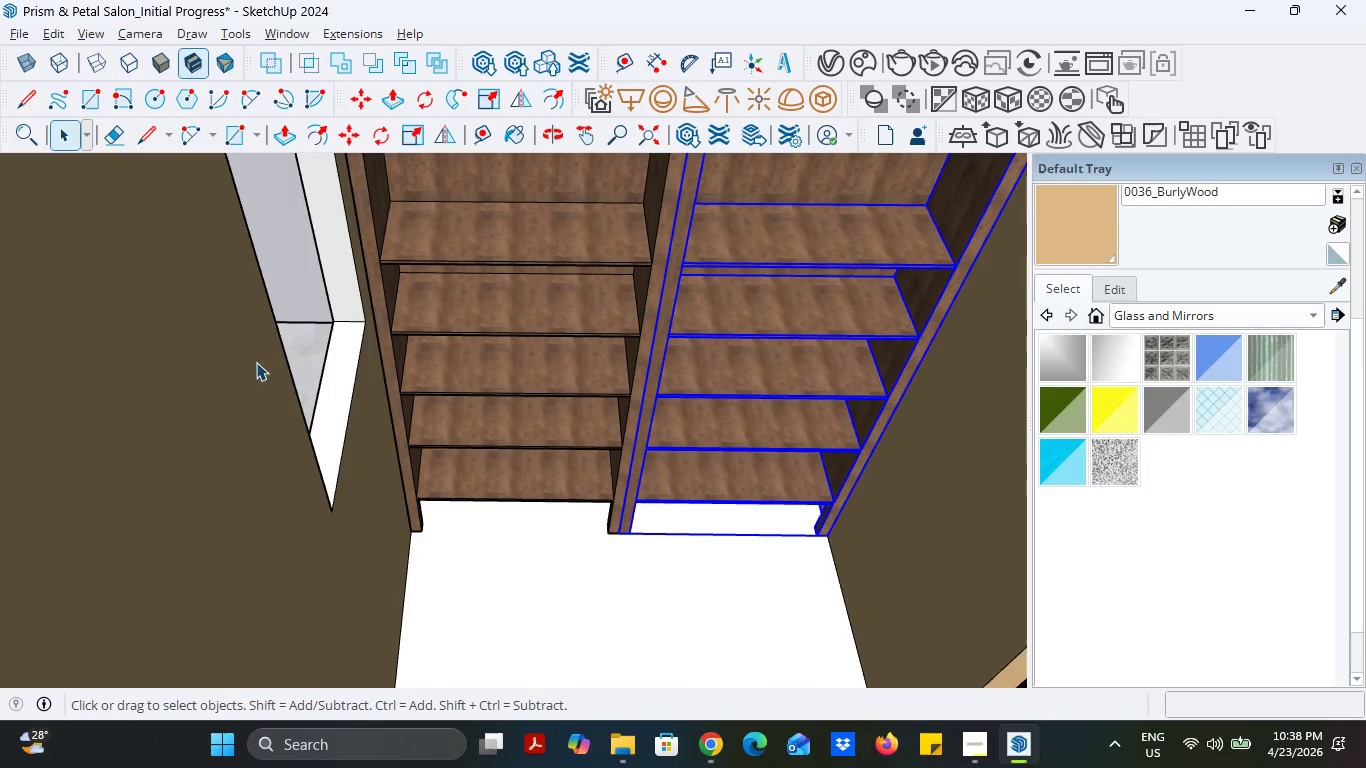 
scroll: coordinate [313, 397], scroll_direction: down, amount: 20.0
 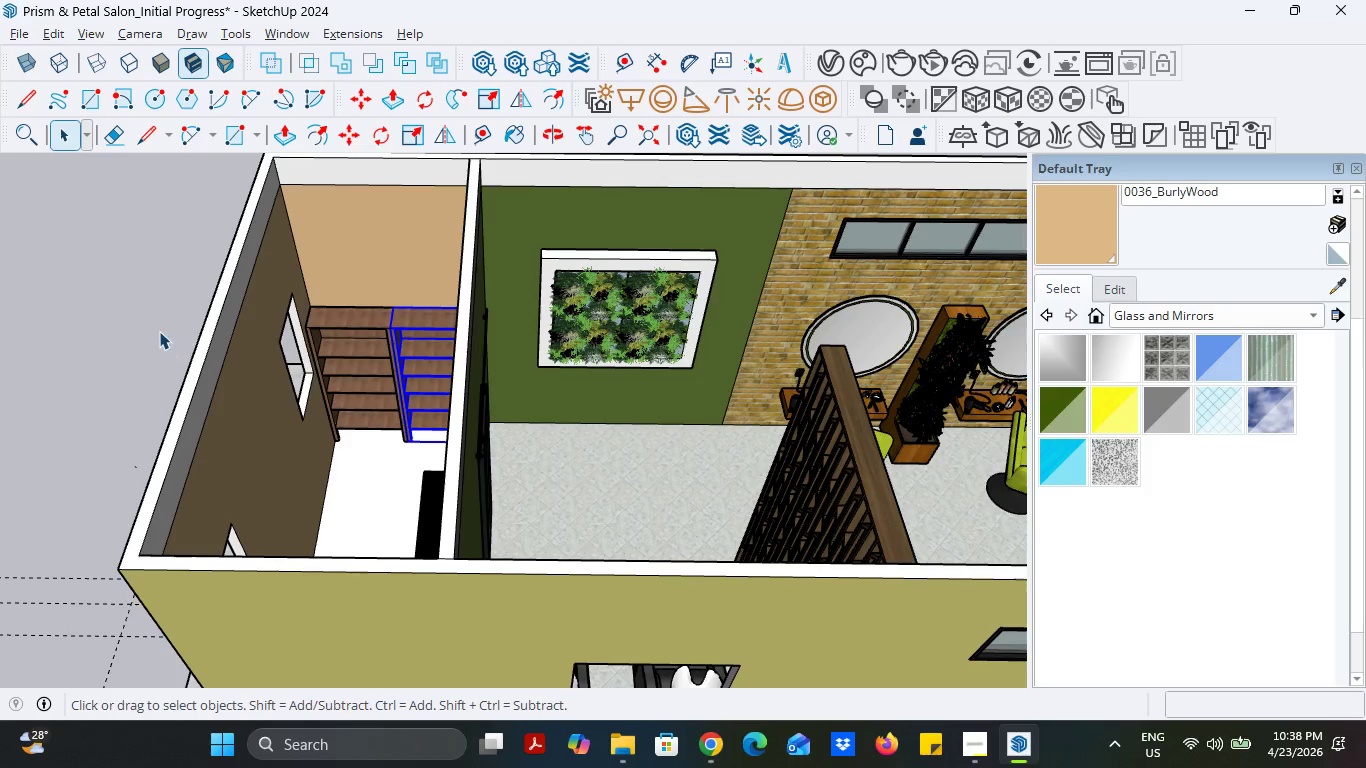 
left_click([159, 331])
 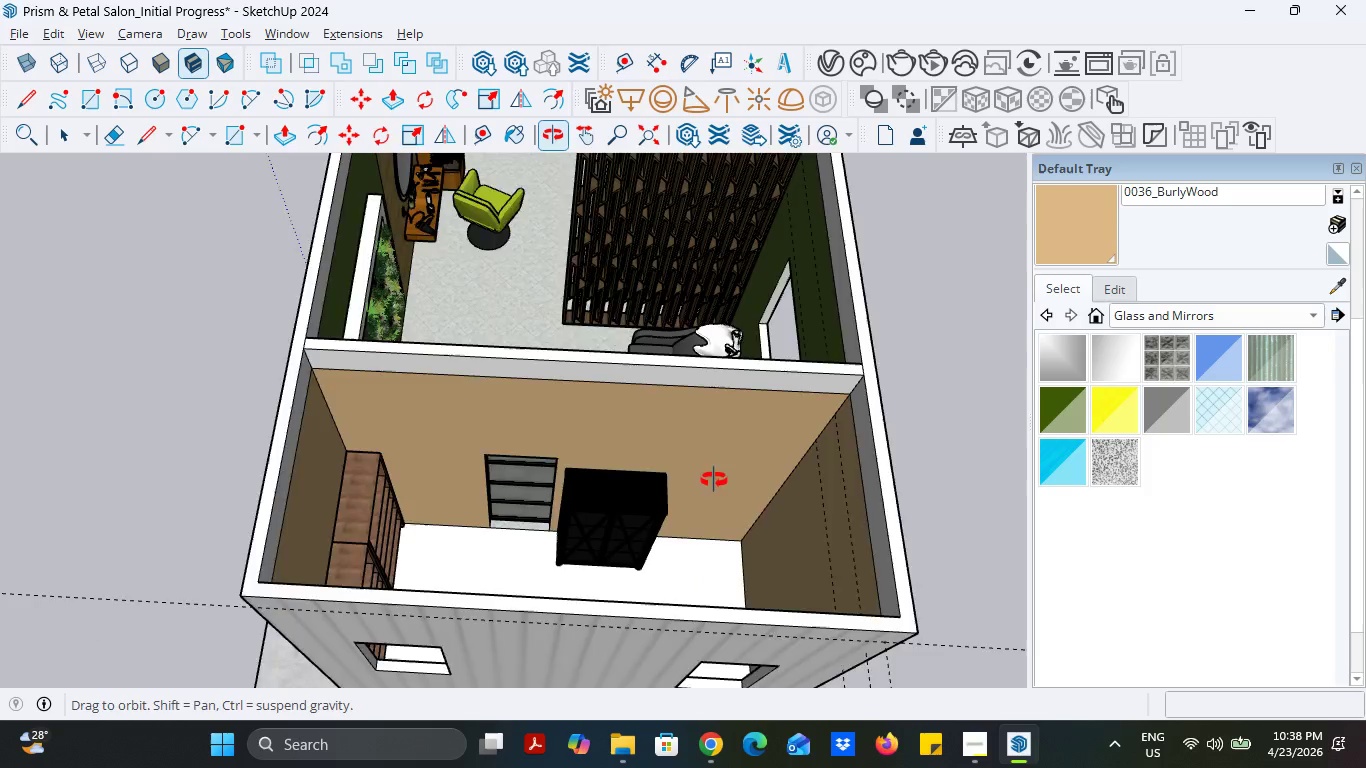 
scroll: coordinate [636, 500], scroll_direction: up, amount: 5.0
 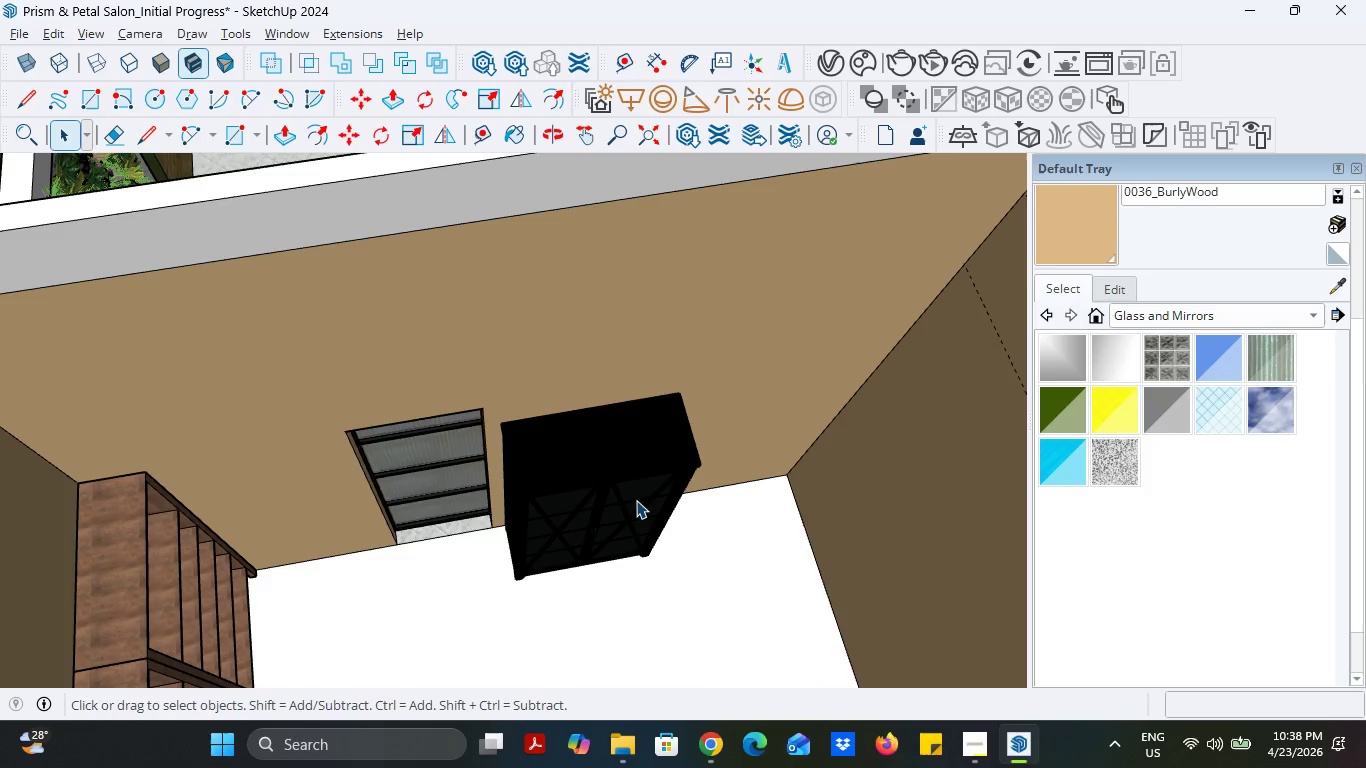 
scroll: coordinate [636, 500], scroll_direction: down, amount: 1.0
 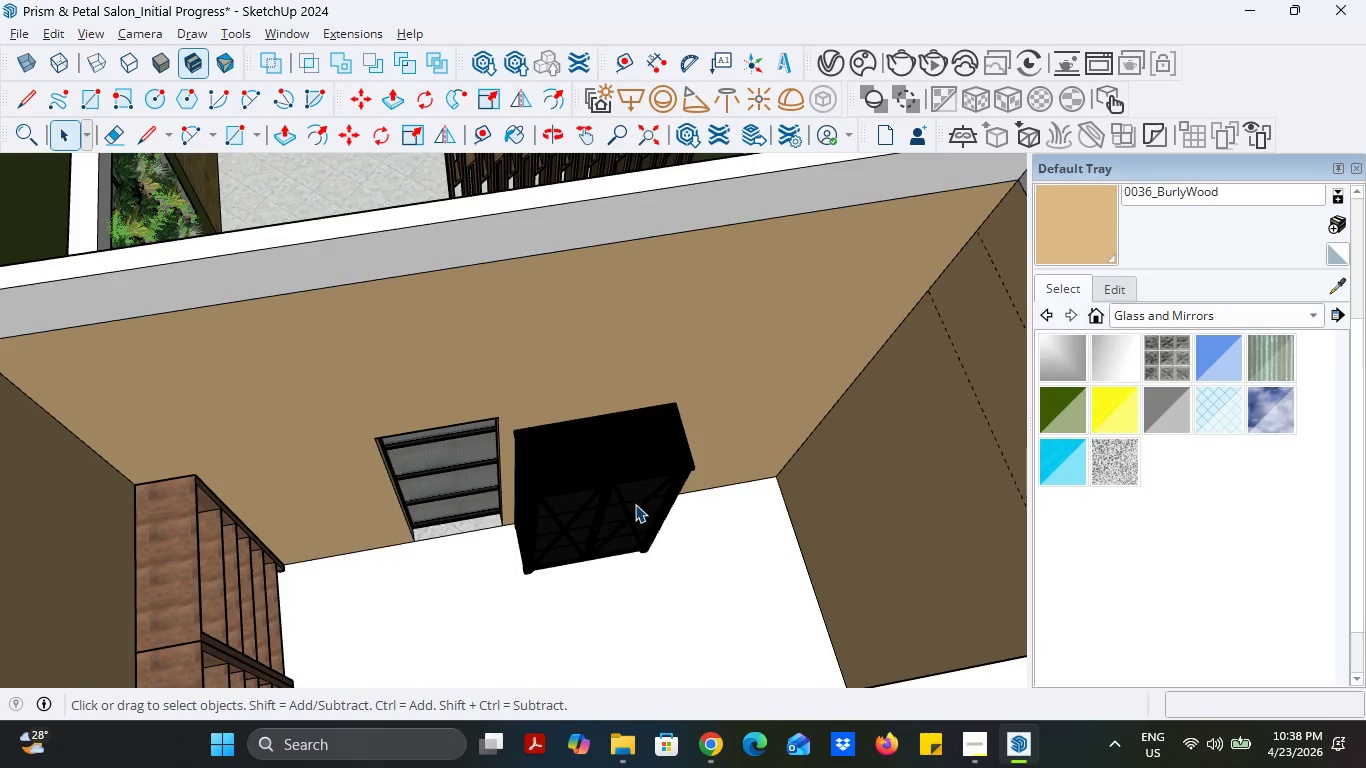 
left_click([632, 506])
 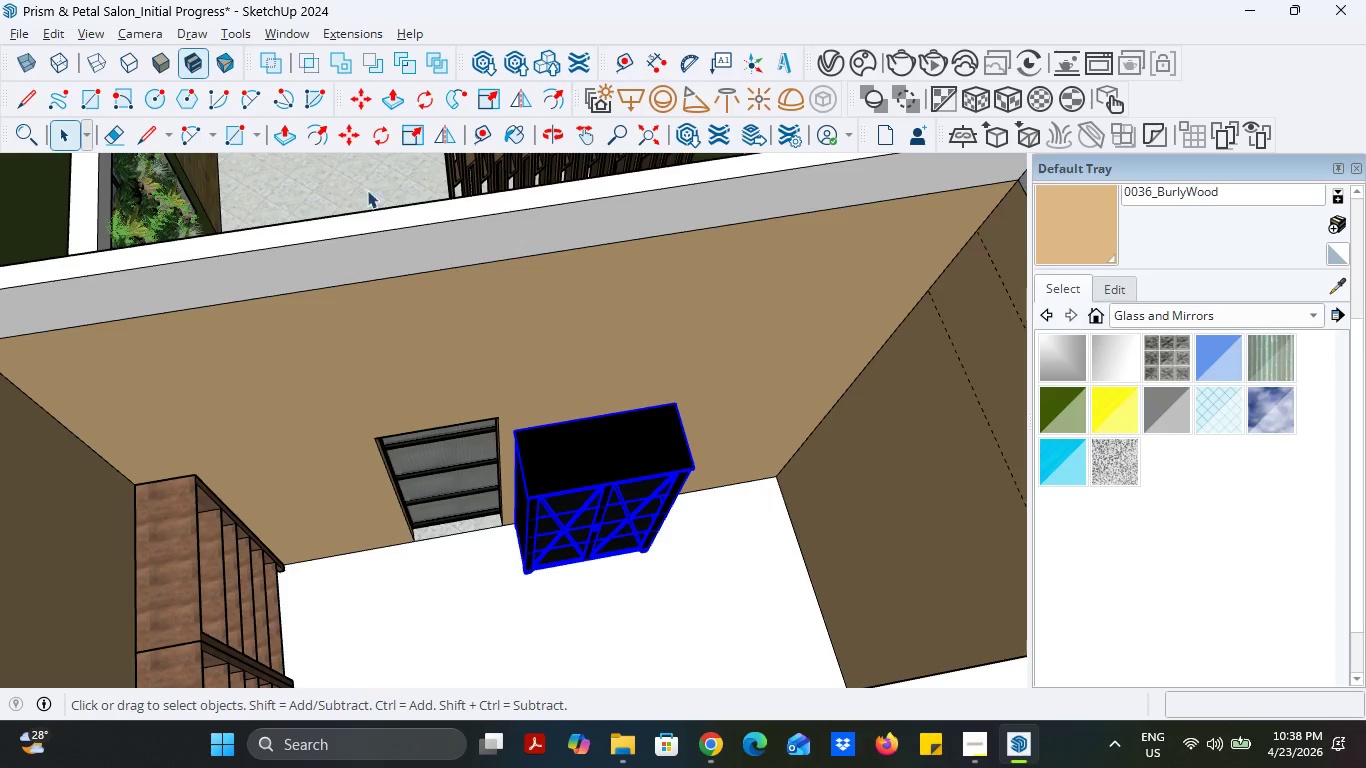 
left_click([343, 136])
 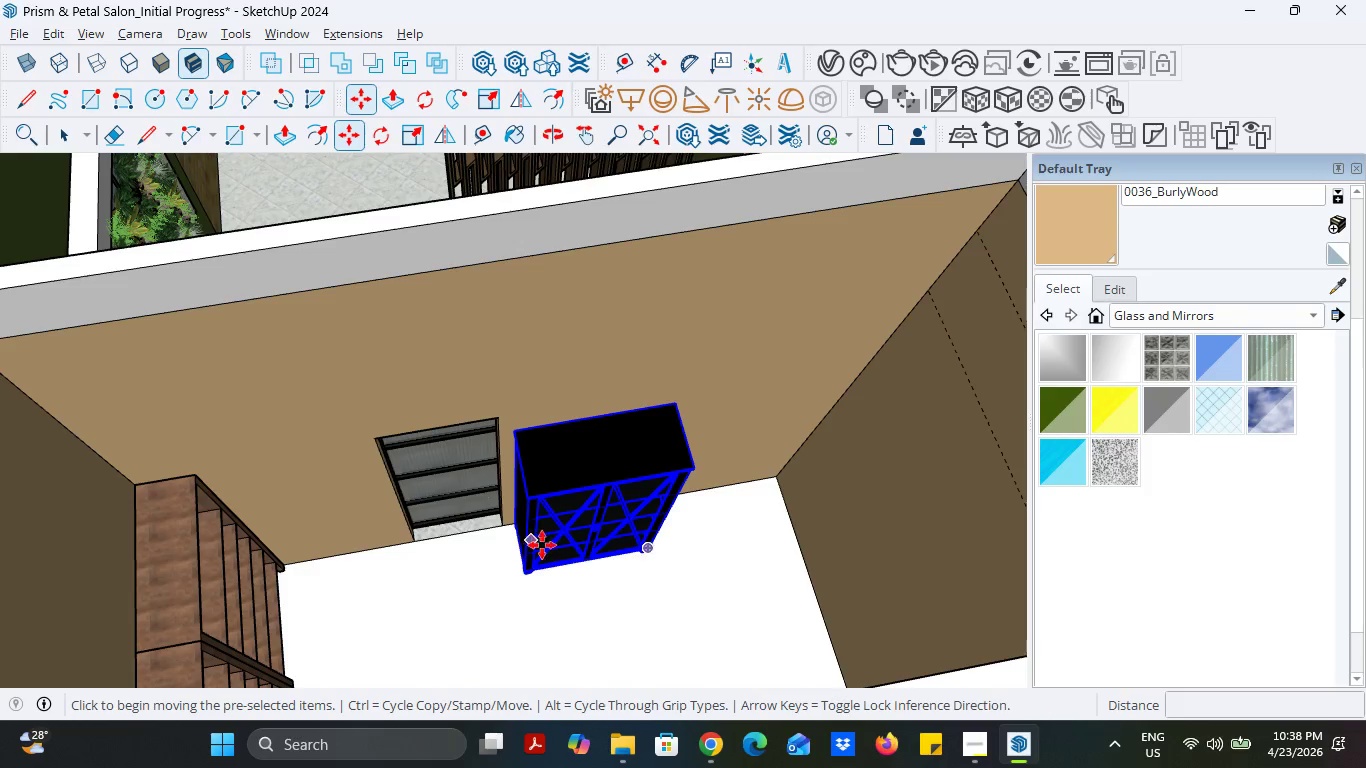 
scroll: coordinate [580, 553], scroll_direction: up, amount: 4.0
 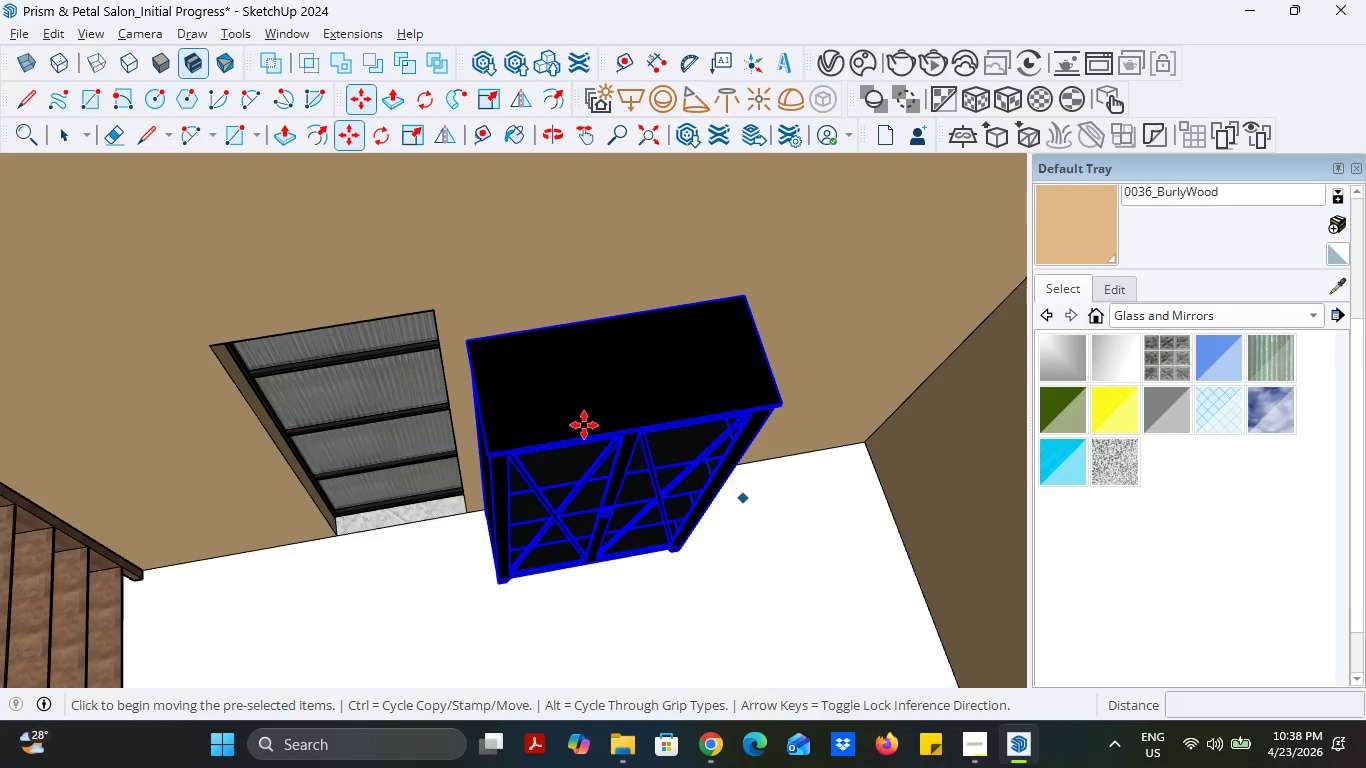 
scroll: coordinate [494, 406], scroll_direction: down, amount: 6.0
 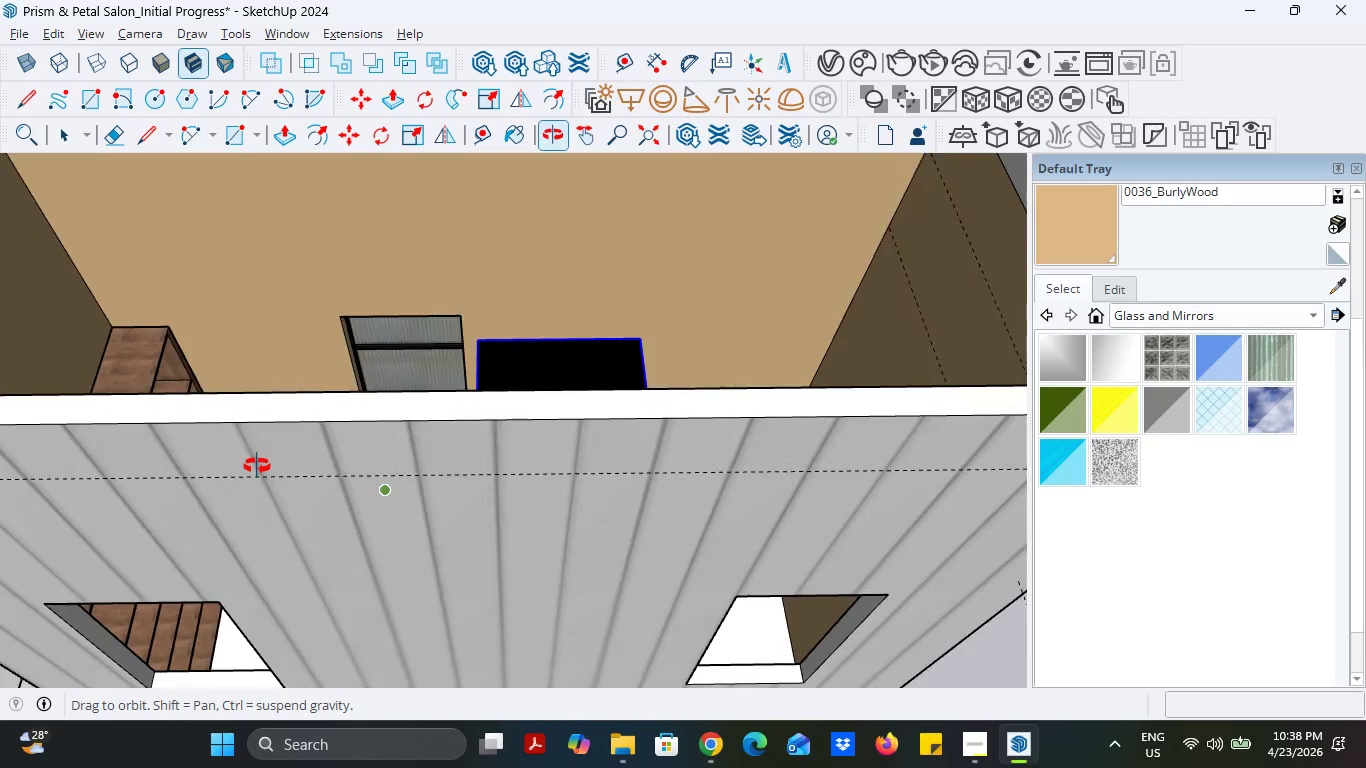 
scroll: coordinate [509, 488], scroll_direction: up, amount: 6.0
 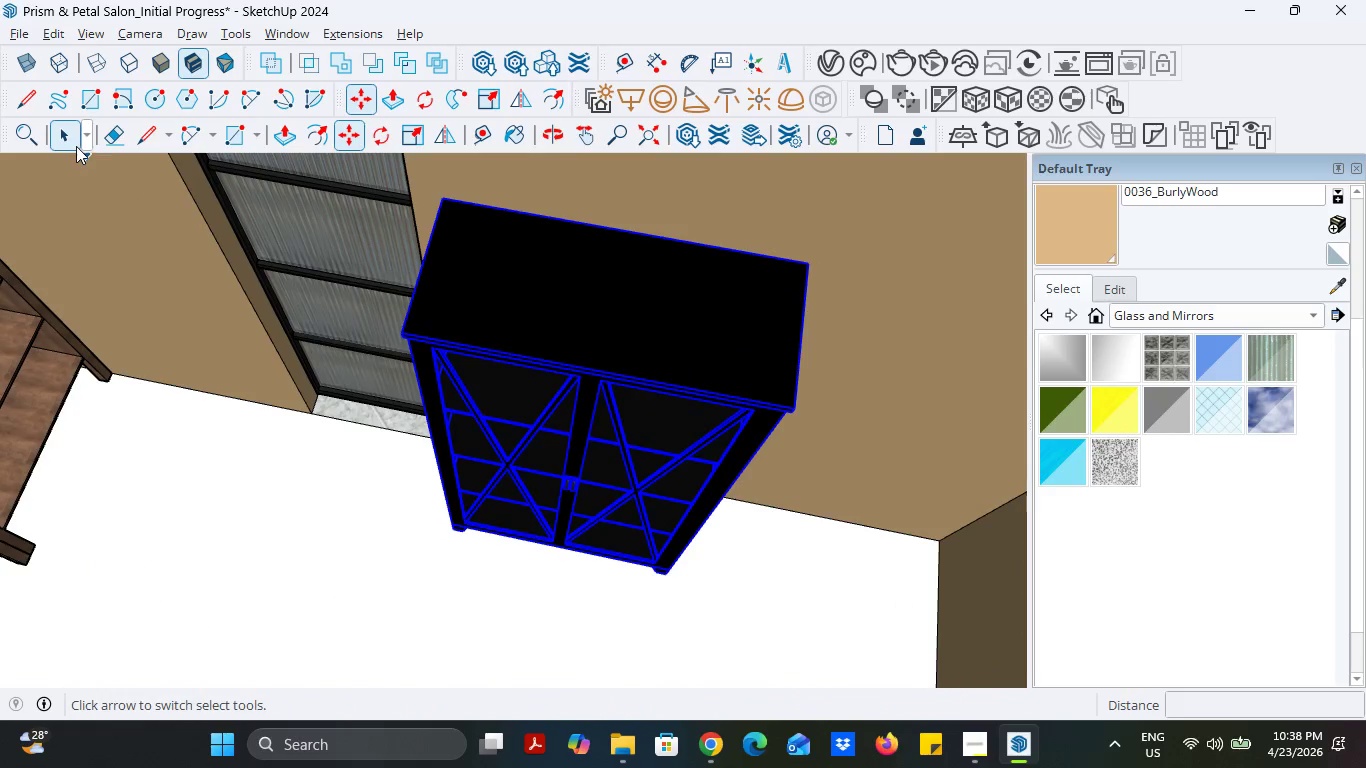 
left_click([76, 145])
 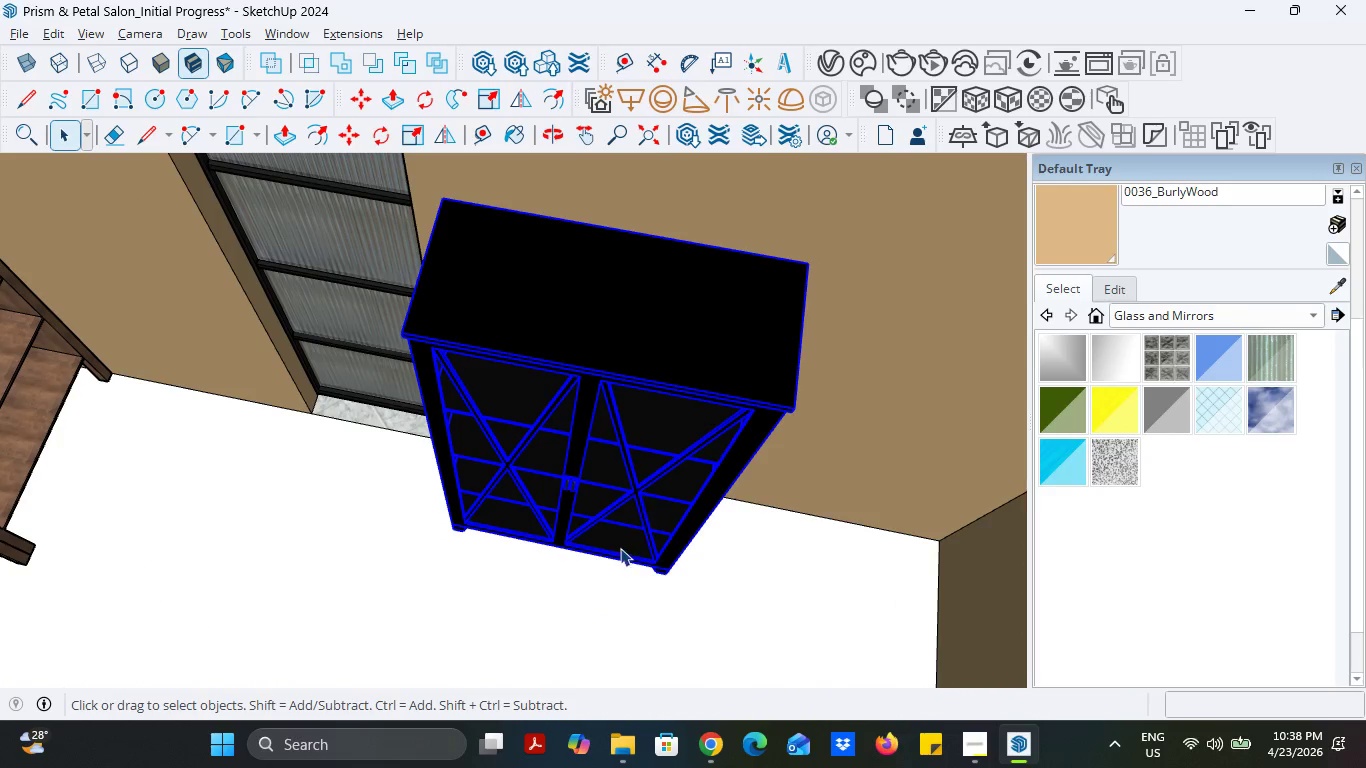 
scroll: coordinate [560, 470], scroll_direction: down, amount: 12.0
 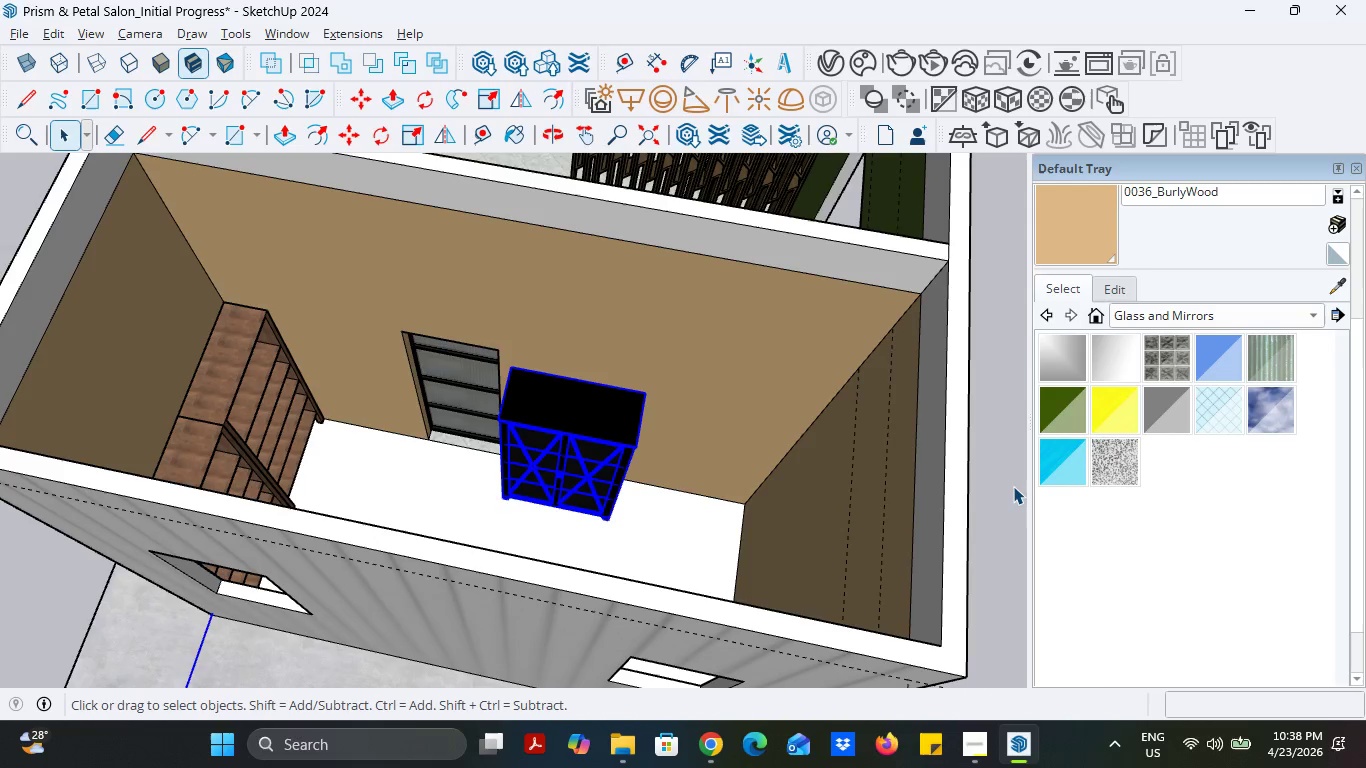 
left_click([1006, 487])
 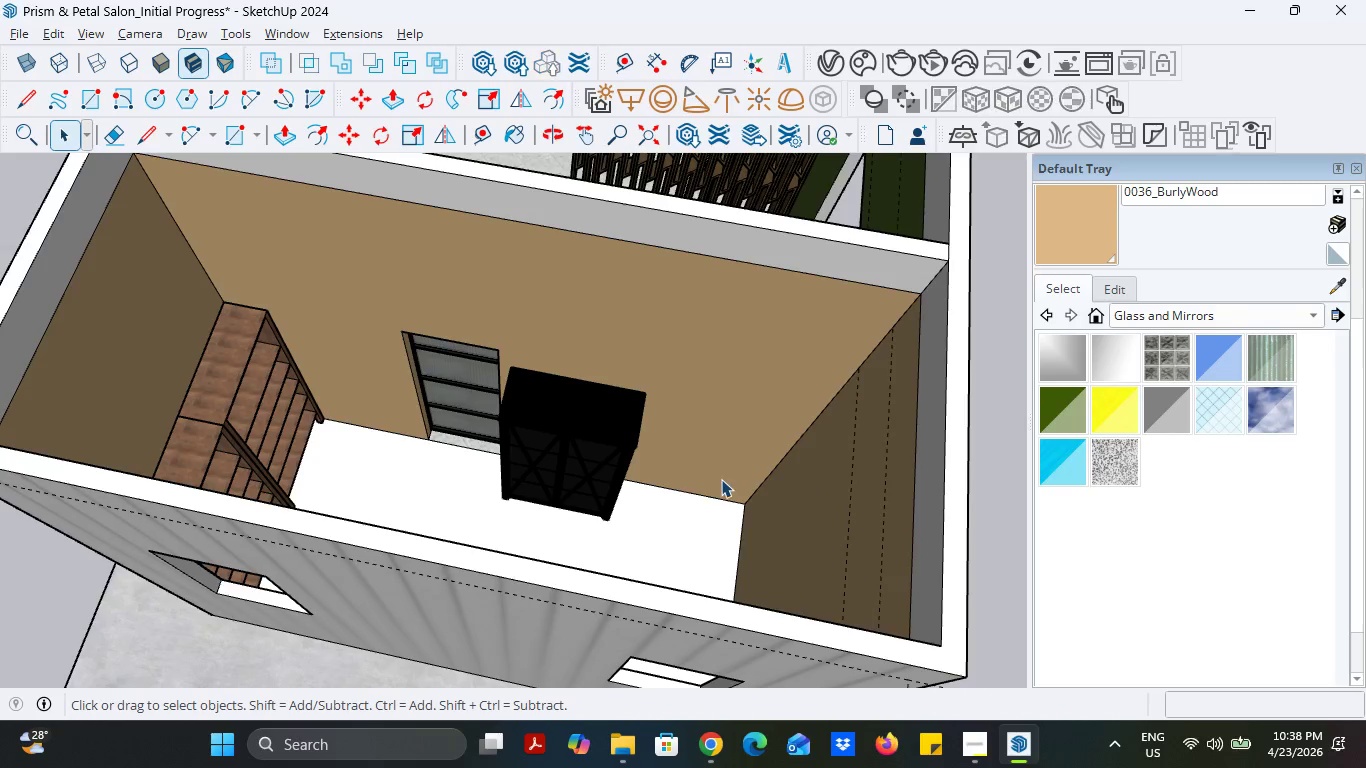 
scroll: coordinate [370, 414], scroll_direction: up, amount: 11.0
 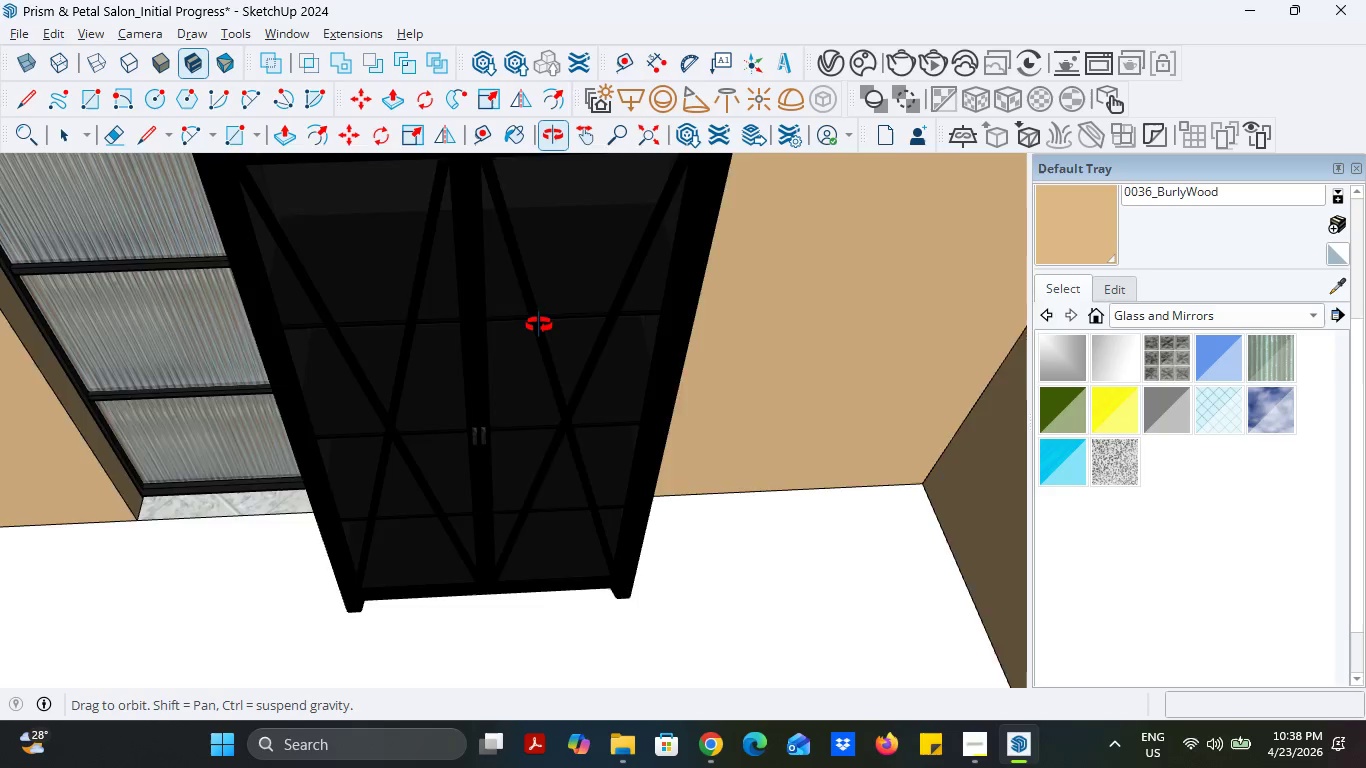 
scroll: coordinate [618, 393], scroll_direction: down, amount: 88.0
 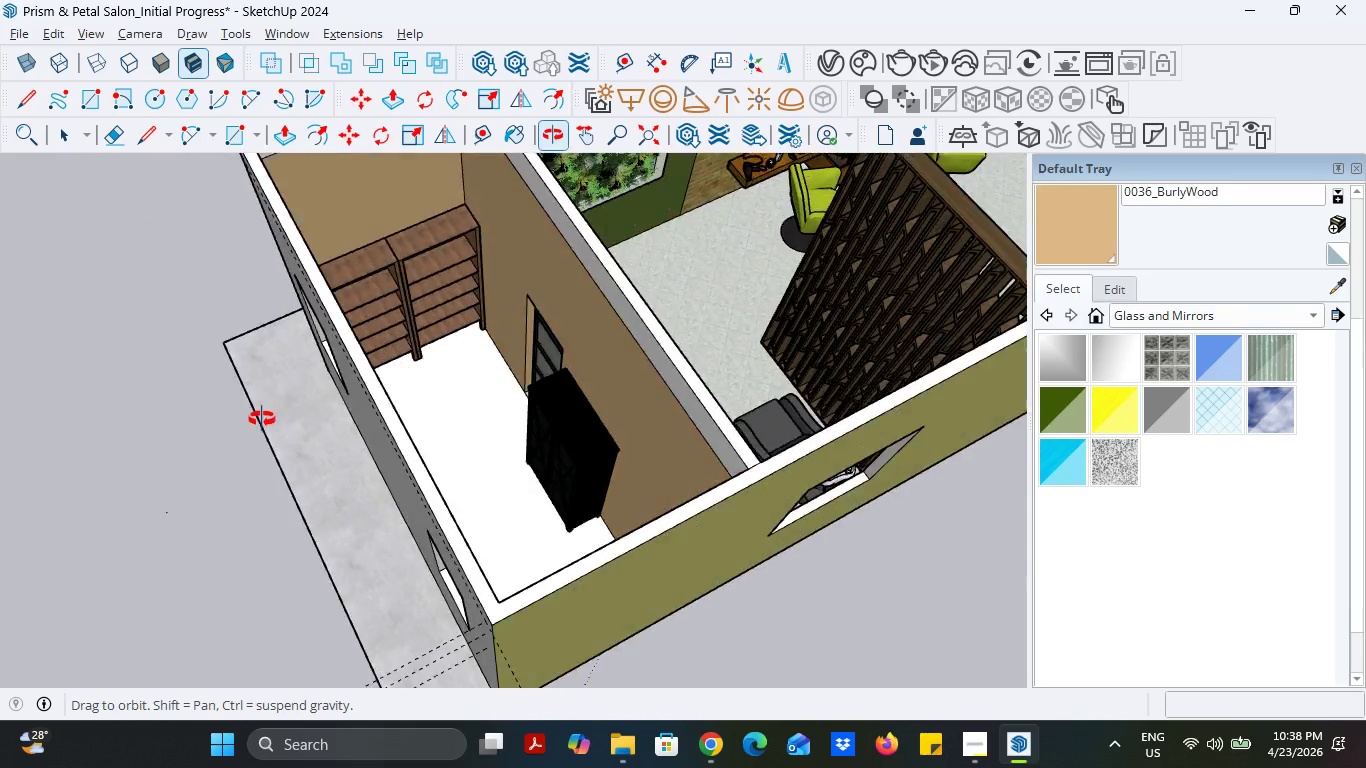 
scroll: coordinate [559, 446], scroll_direction: up, amount: 6.0
 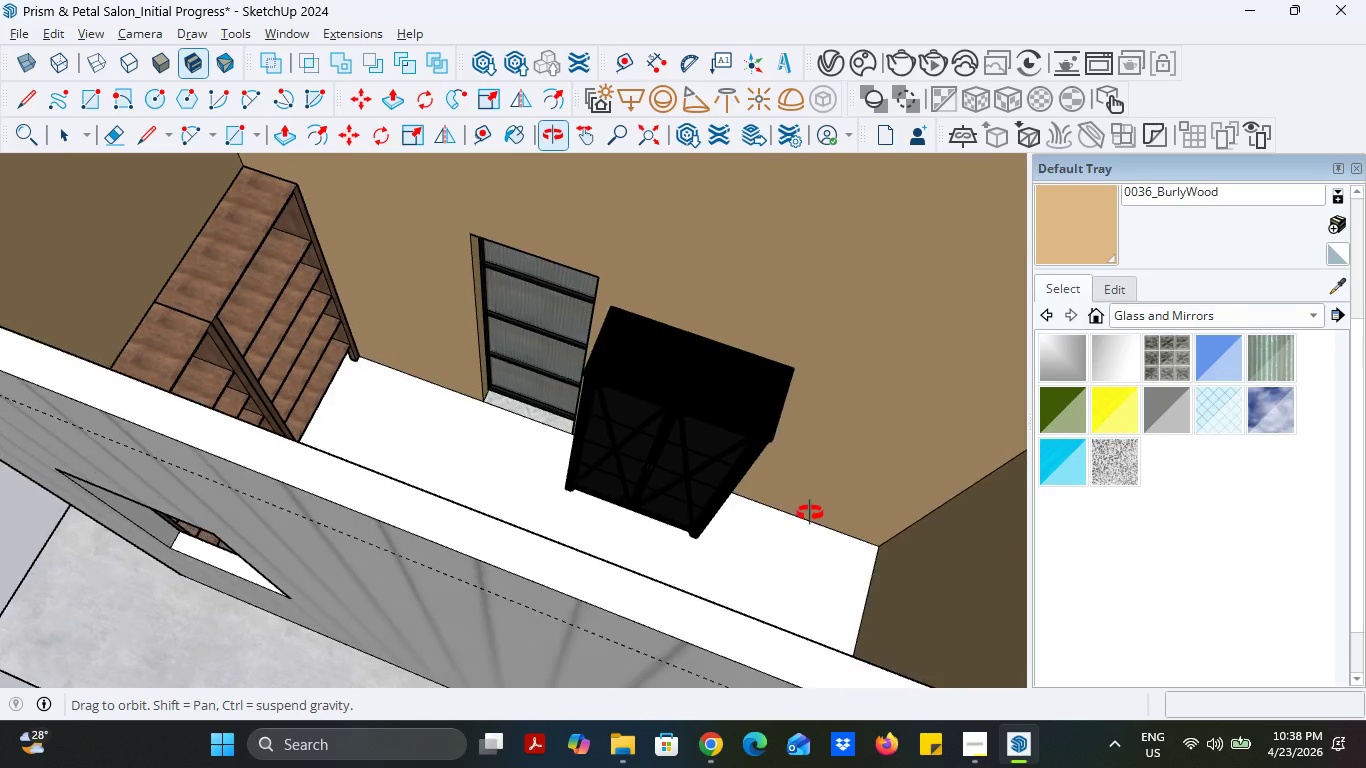 
left_click([664, 426])
 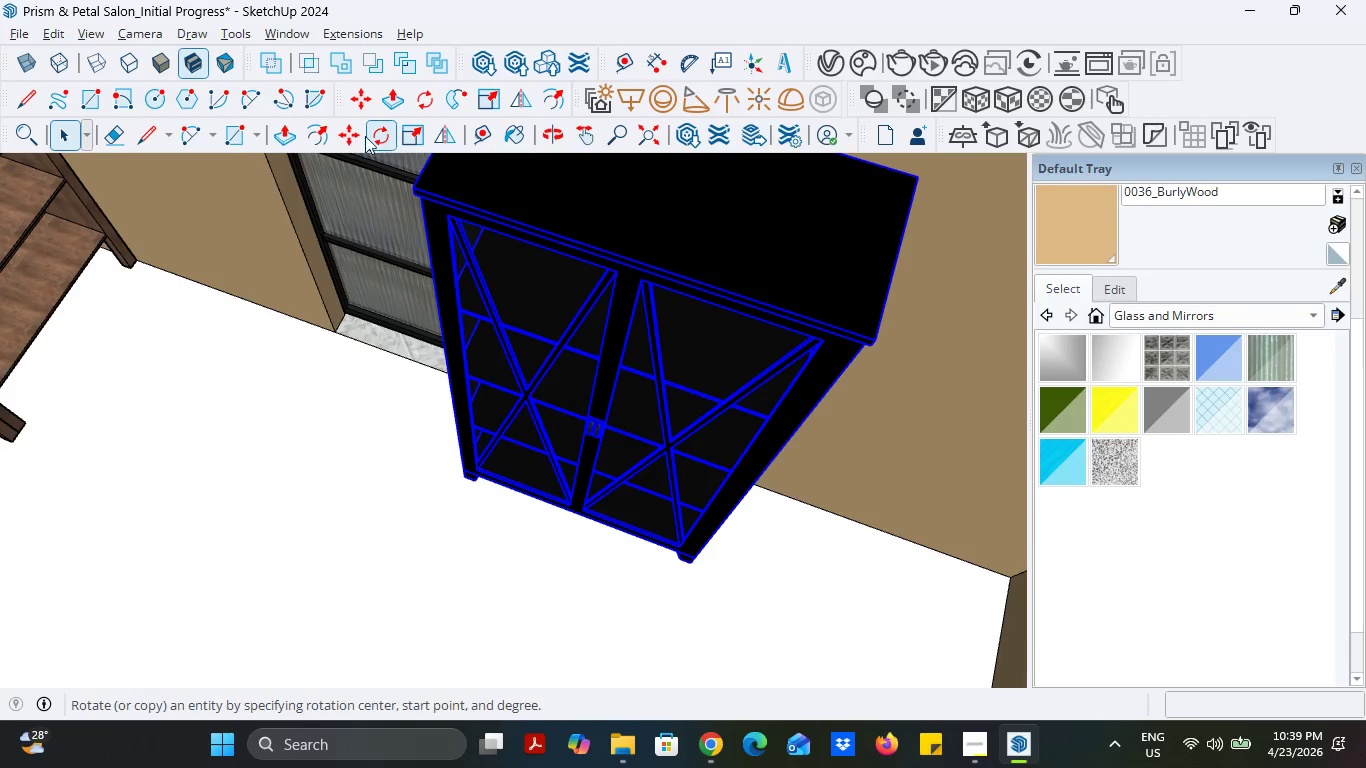 
scroll: coordinate [635, 405], scroll_direction: up, amount: 6.0
 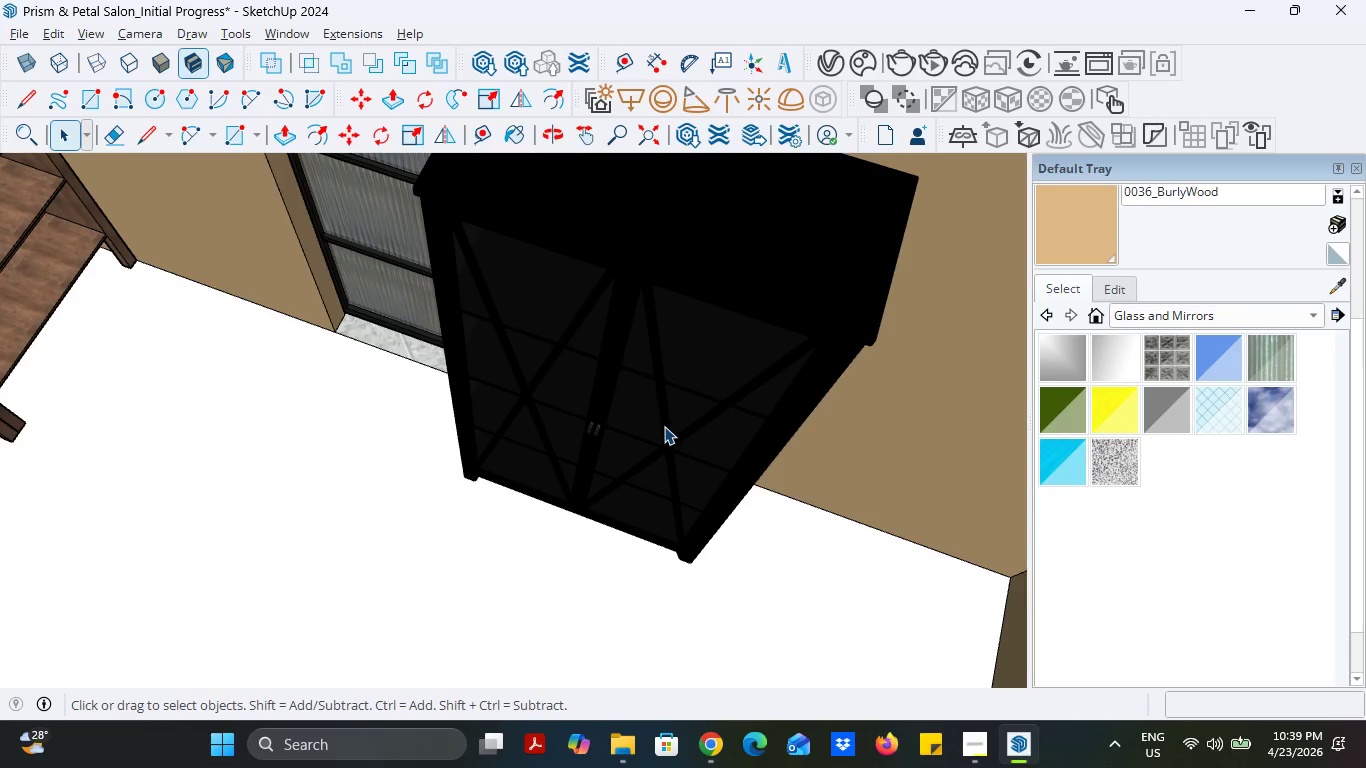 
left_click([351, 134])
 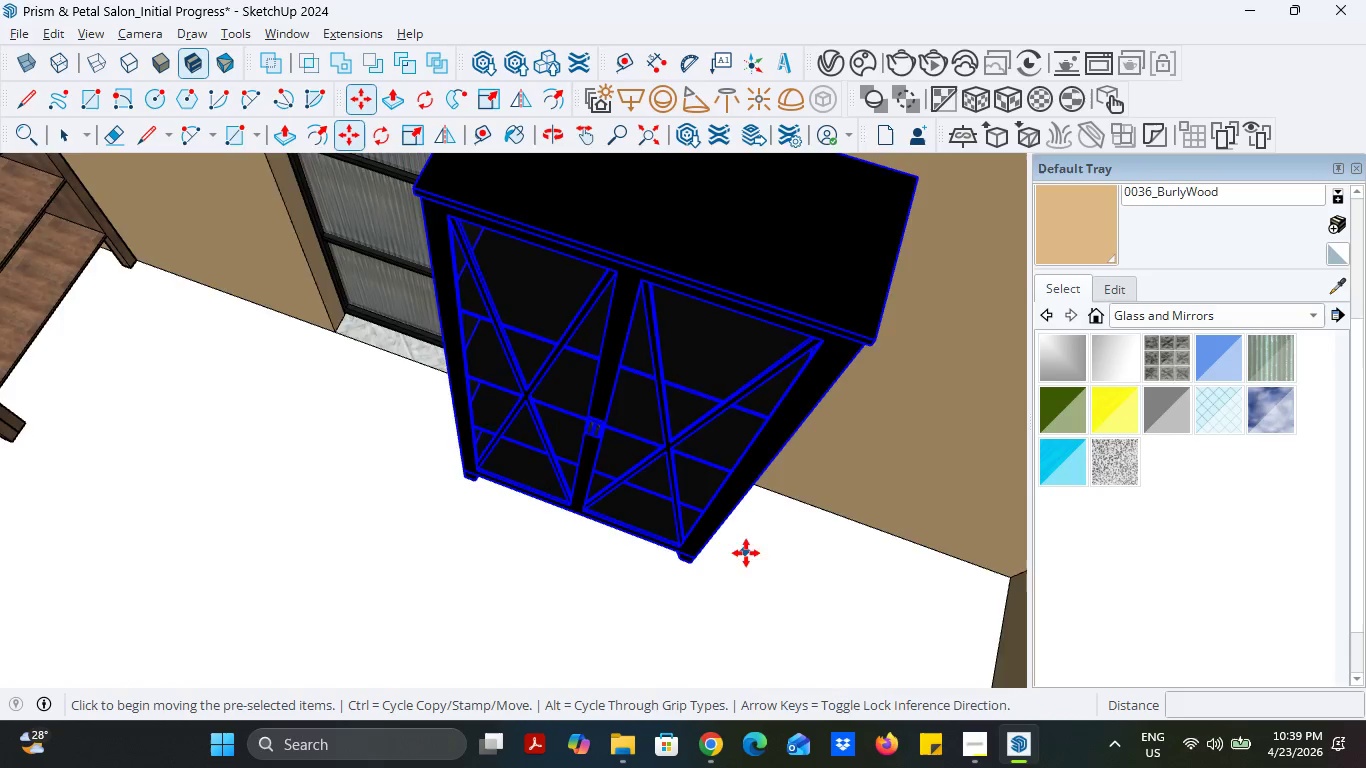 
scroll: coordinate [673, 572], scroll_direction: up, amount: 10.0
 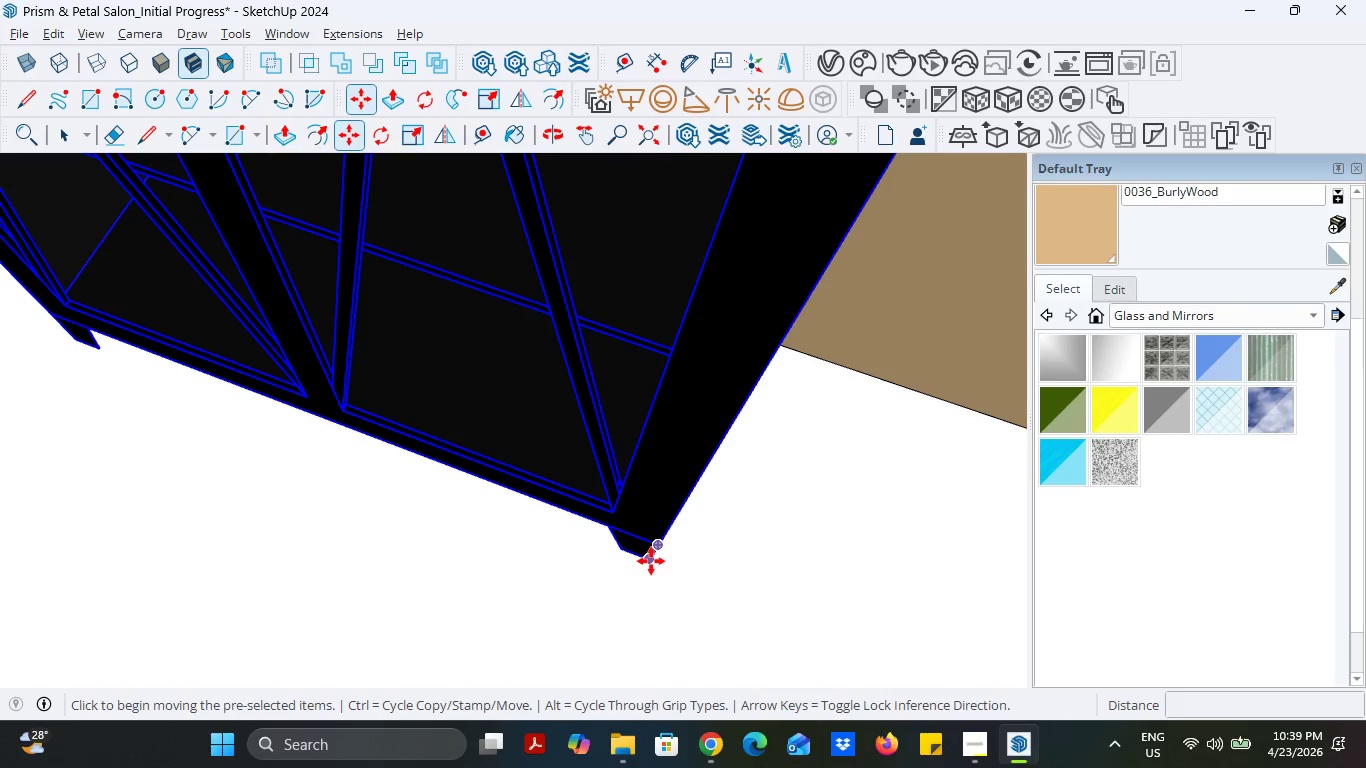 
left_click([651, 561])
 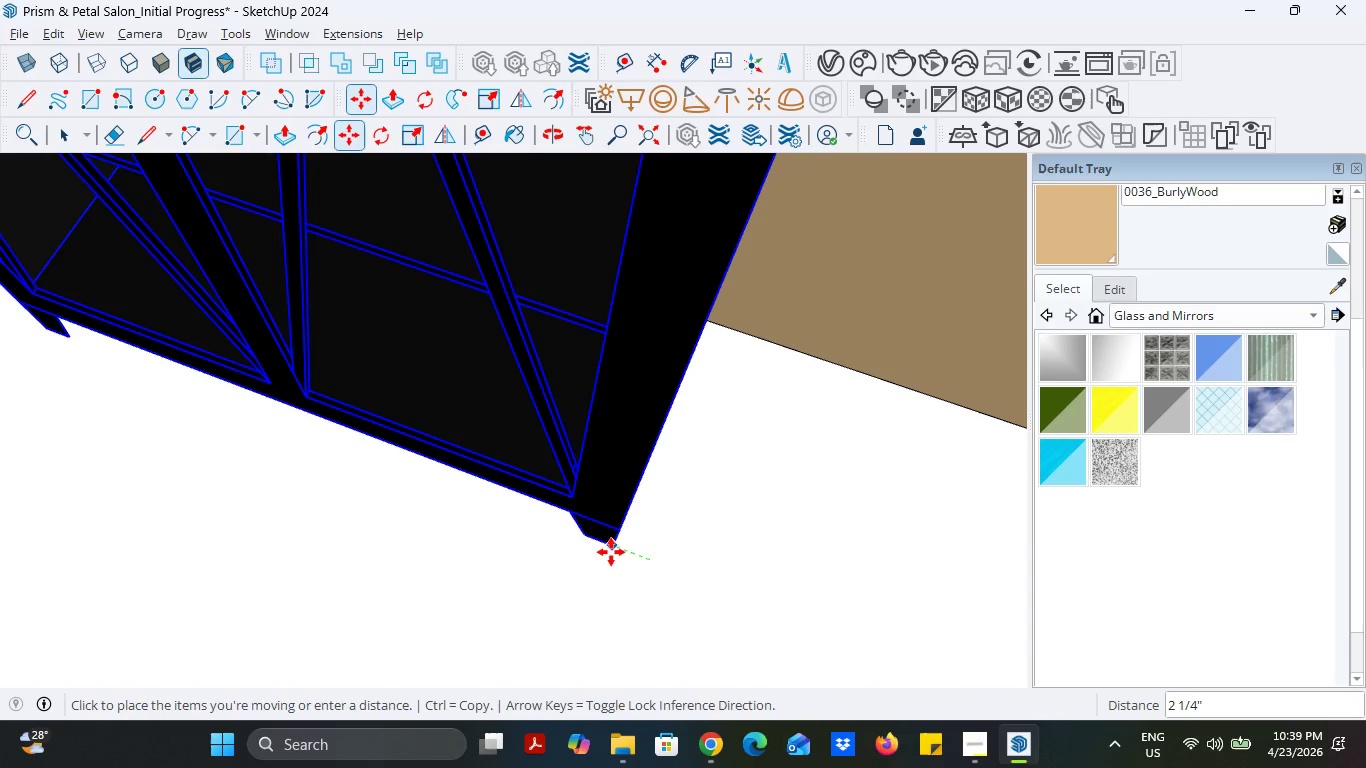 
key(Control+ControlLeft)
 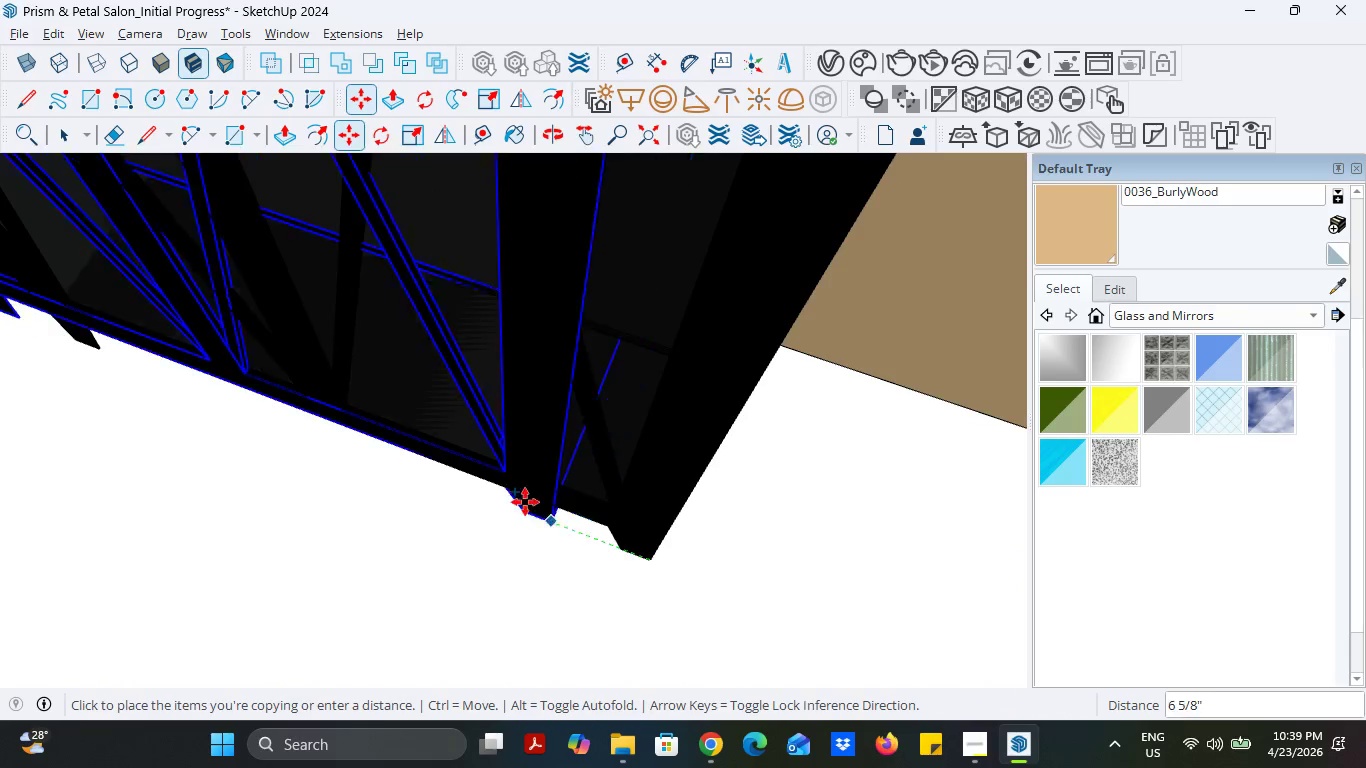 
scroll: coordinate [525, 500], scroll_direction: down, amount: 14.0
 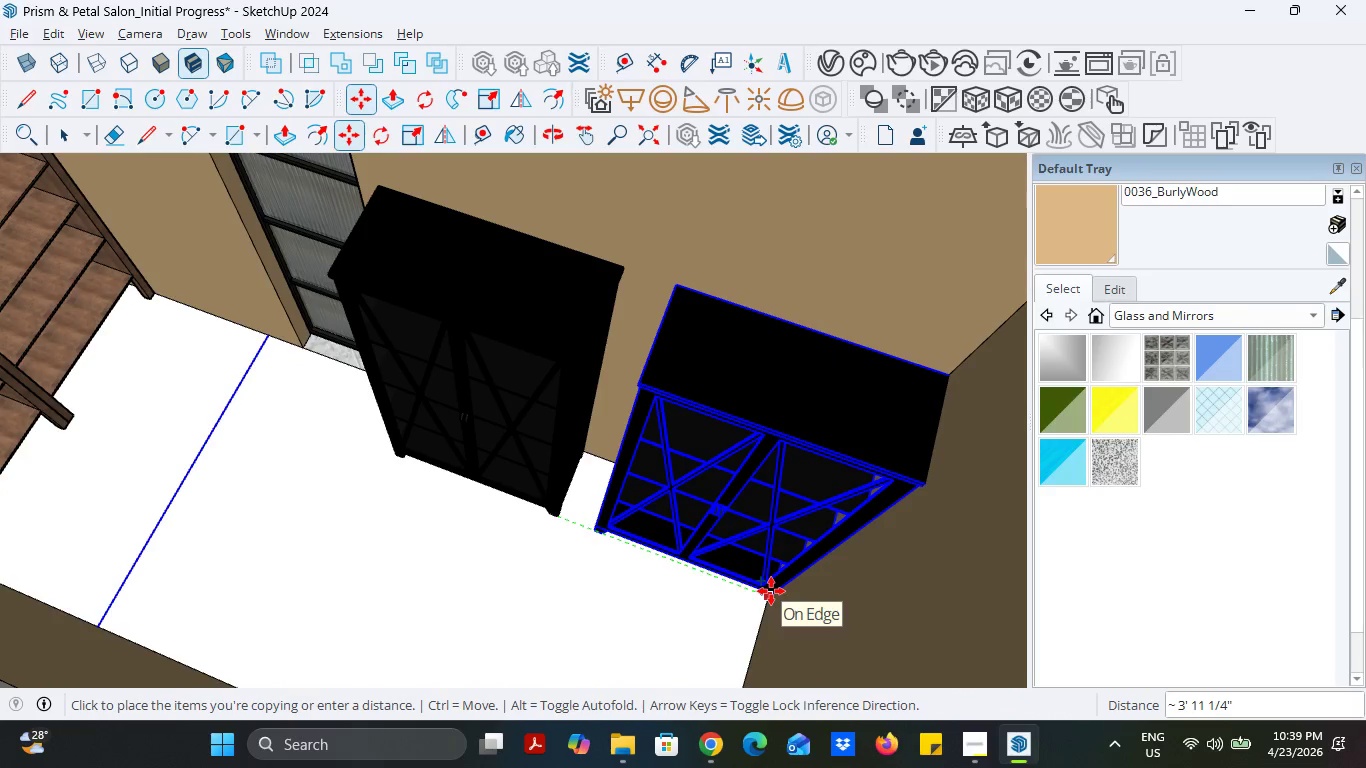 
left_click([771, 591])
 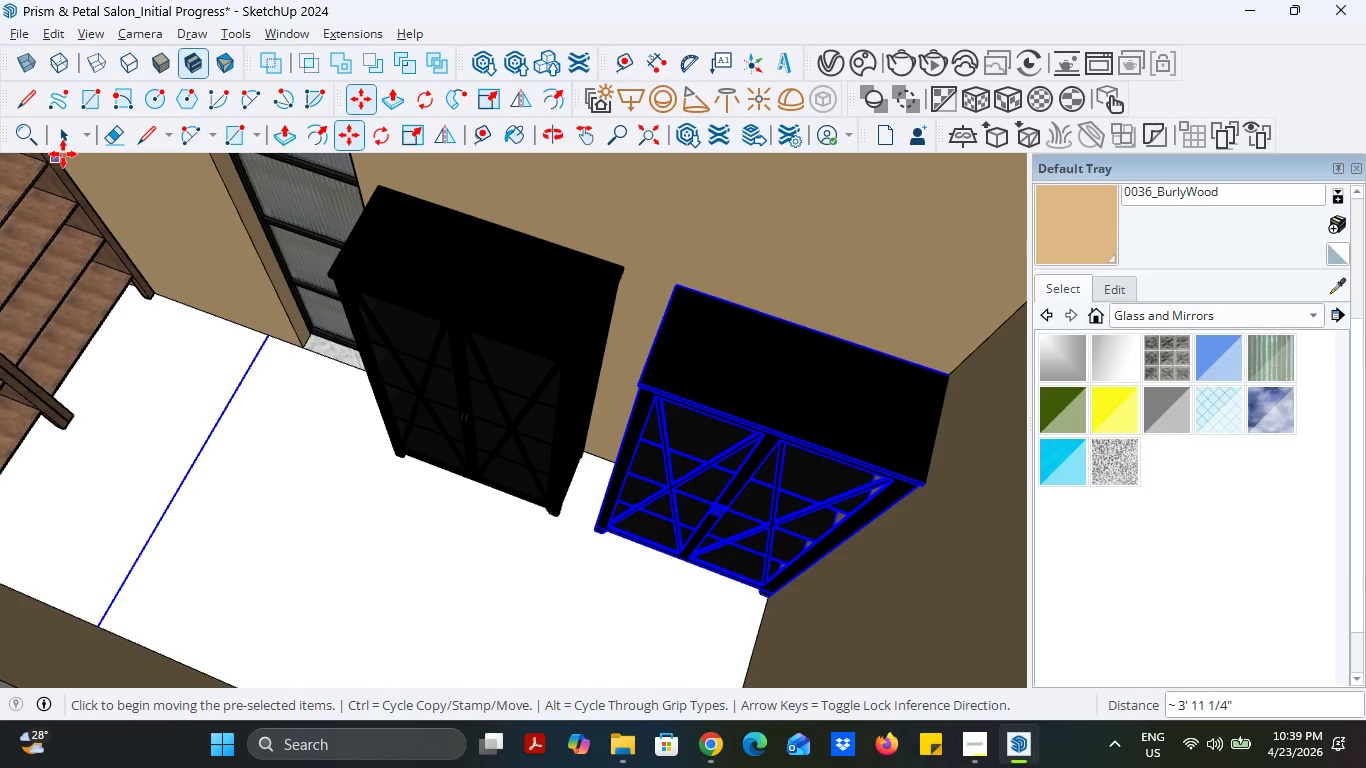 
left_click([65, 142])
 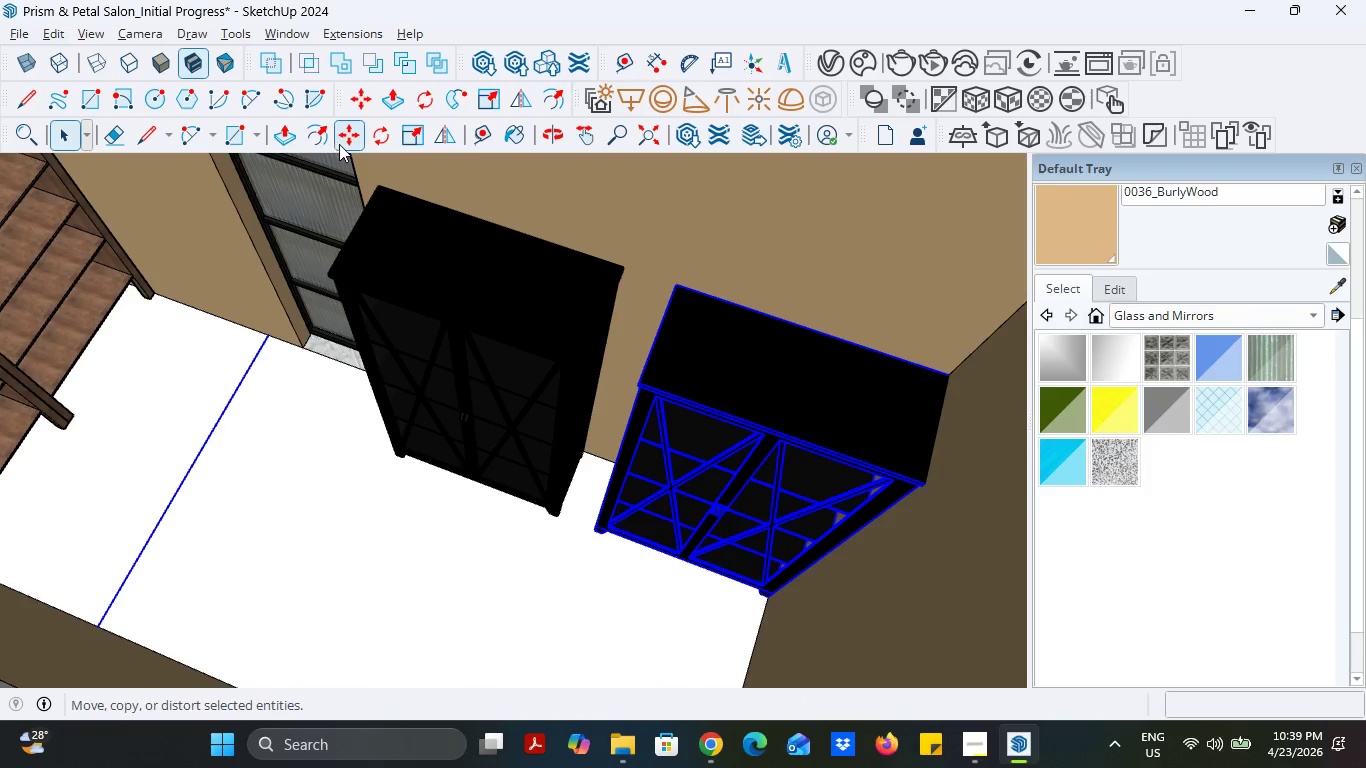 
left_click([413, 277])
 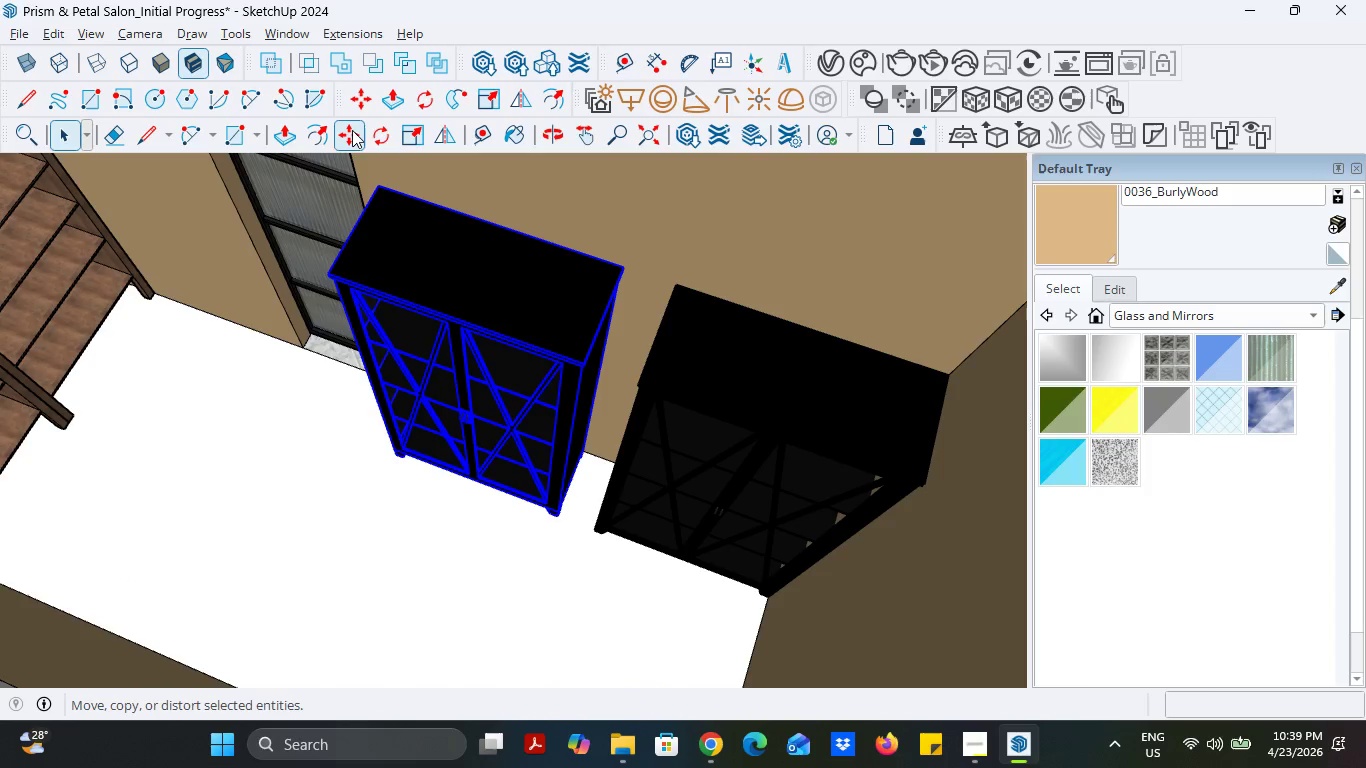 
left_click([352, 130])
 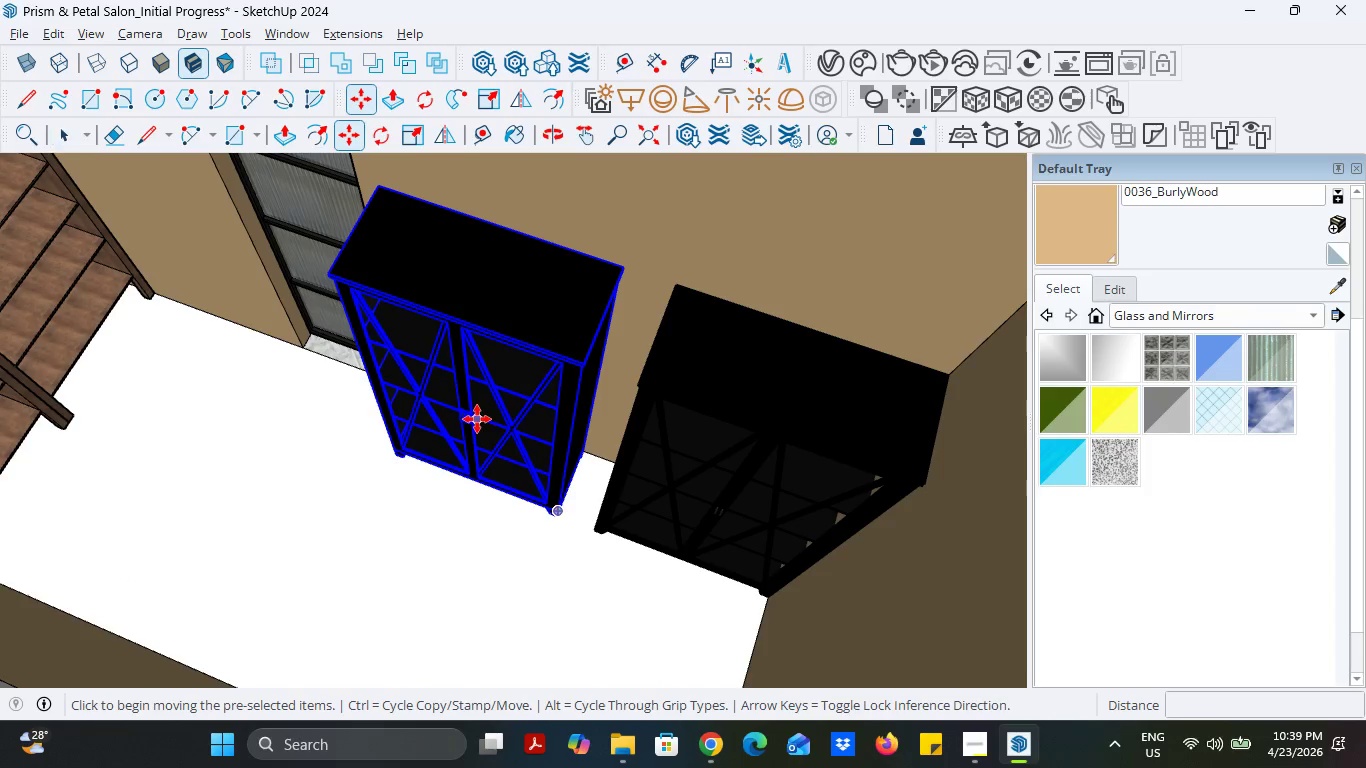 
scroll: coordinate [601, 587], scroll_direction: up, amount: 15.0
 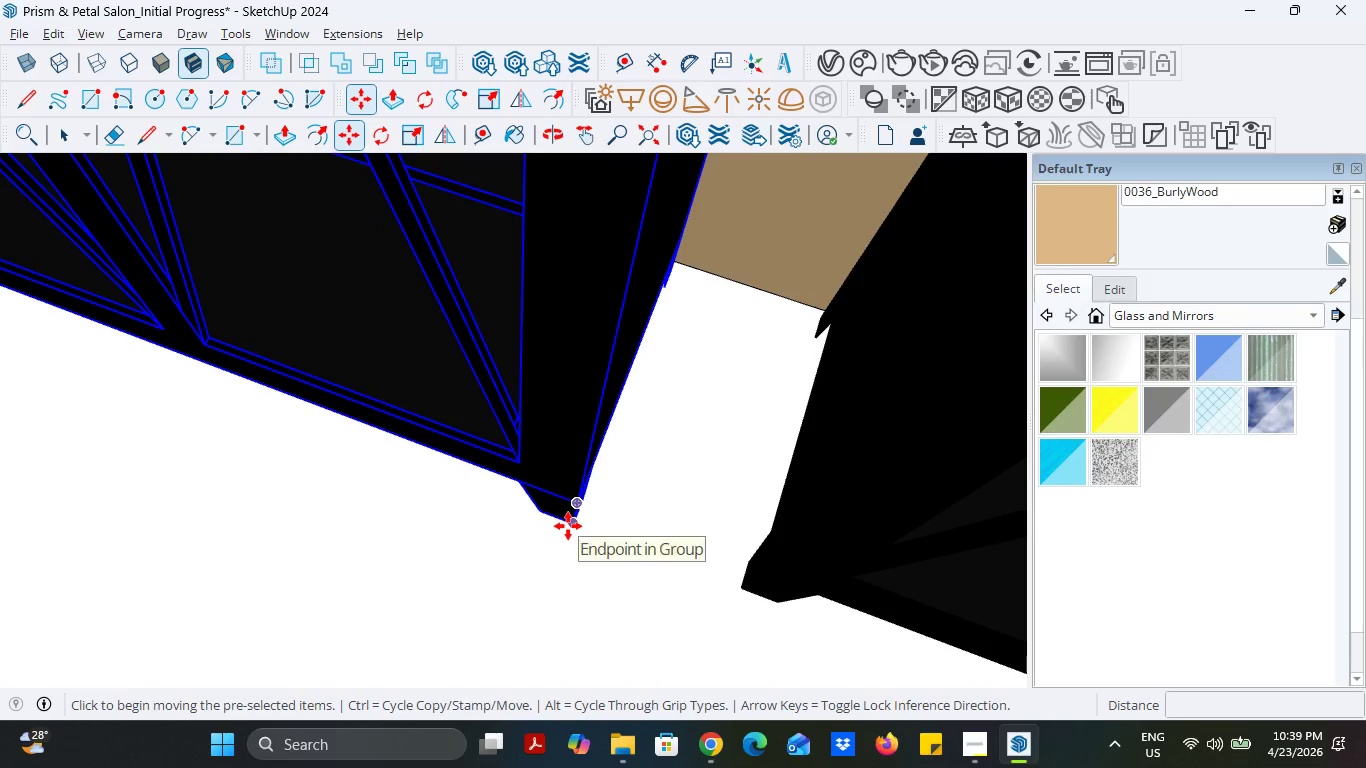 
left_click([568, 526])
 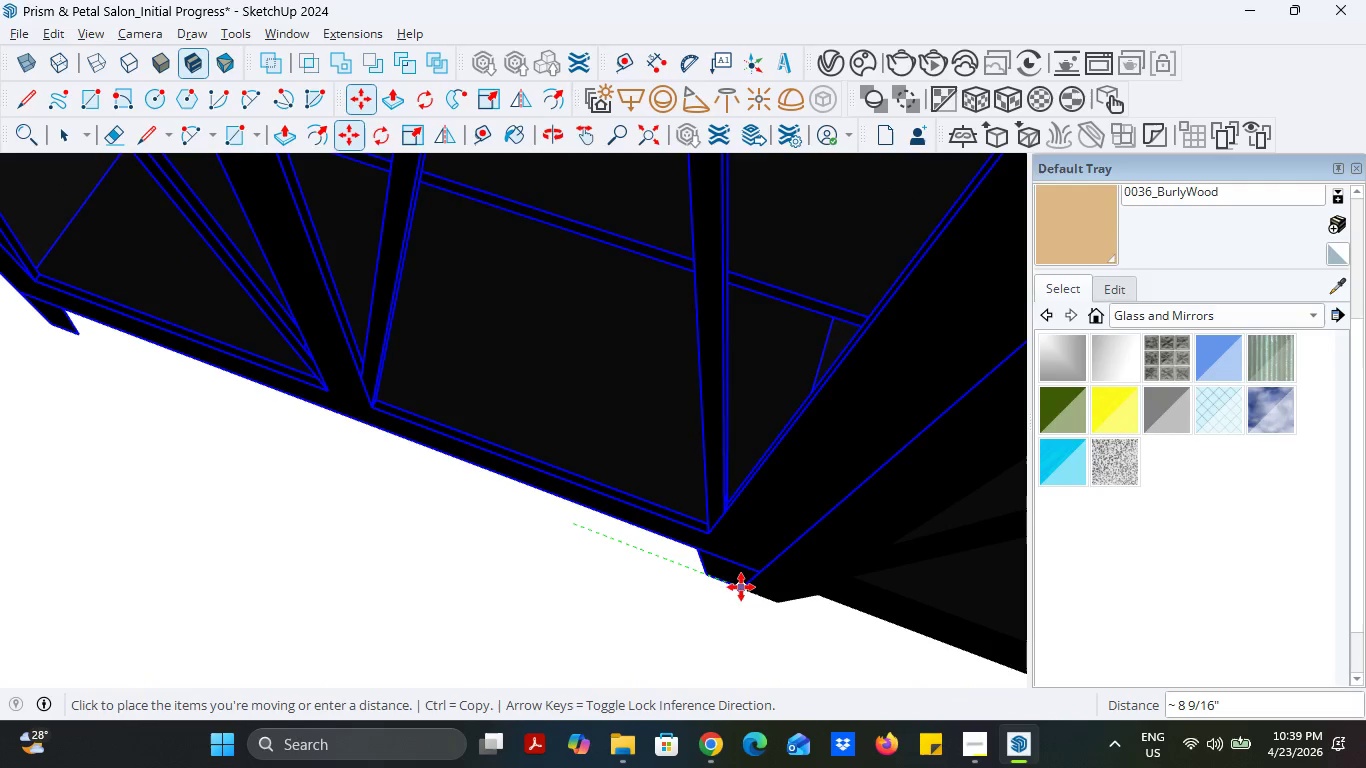 
left_click([743, 587])
 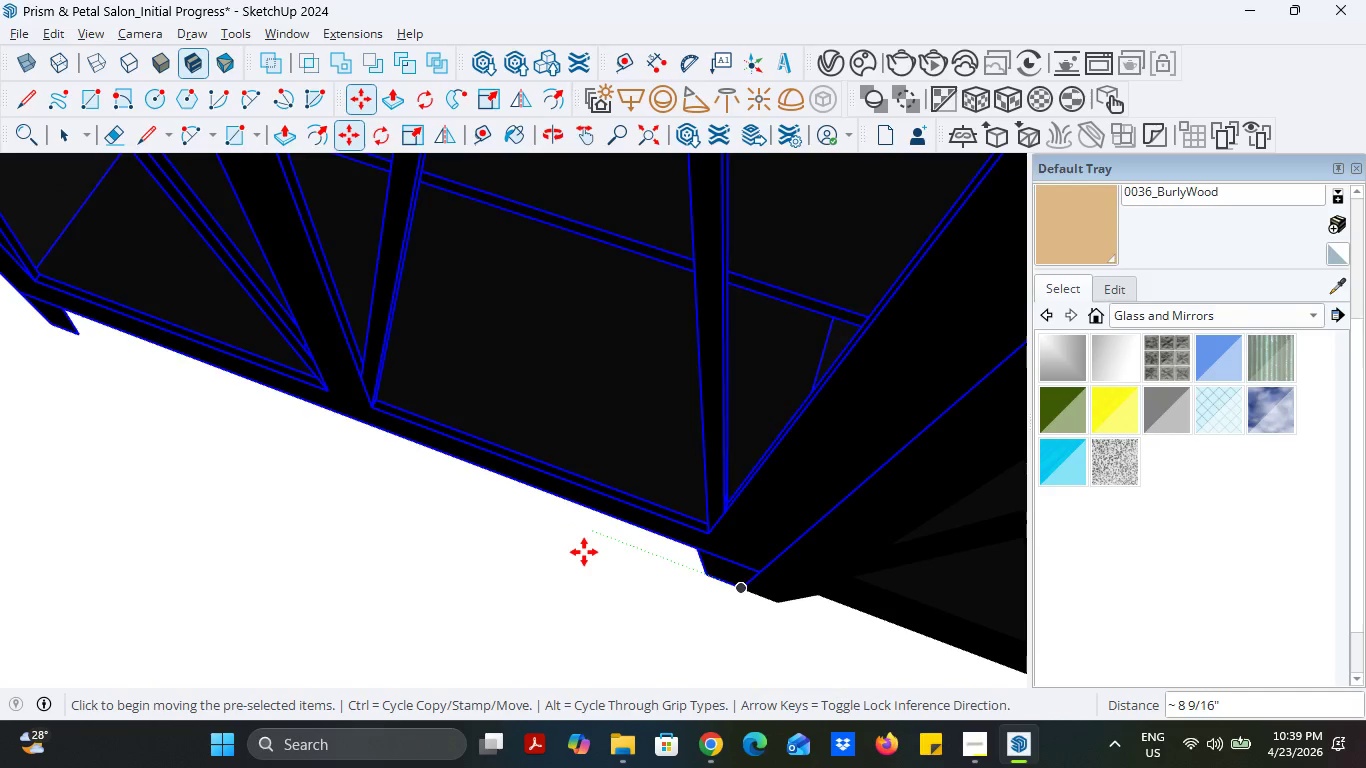 
scroll: coordinate [584, 552], scroll_direction: down, amount: 19.0
 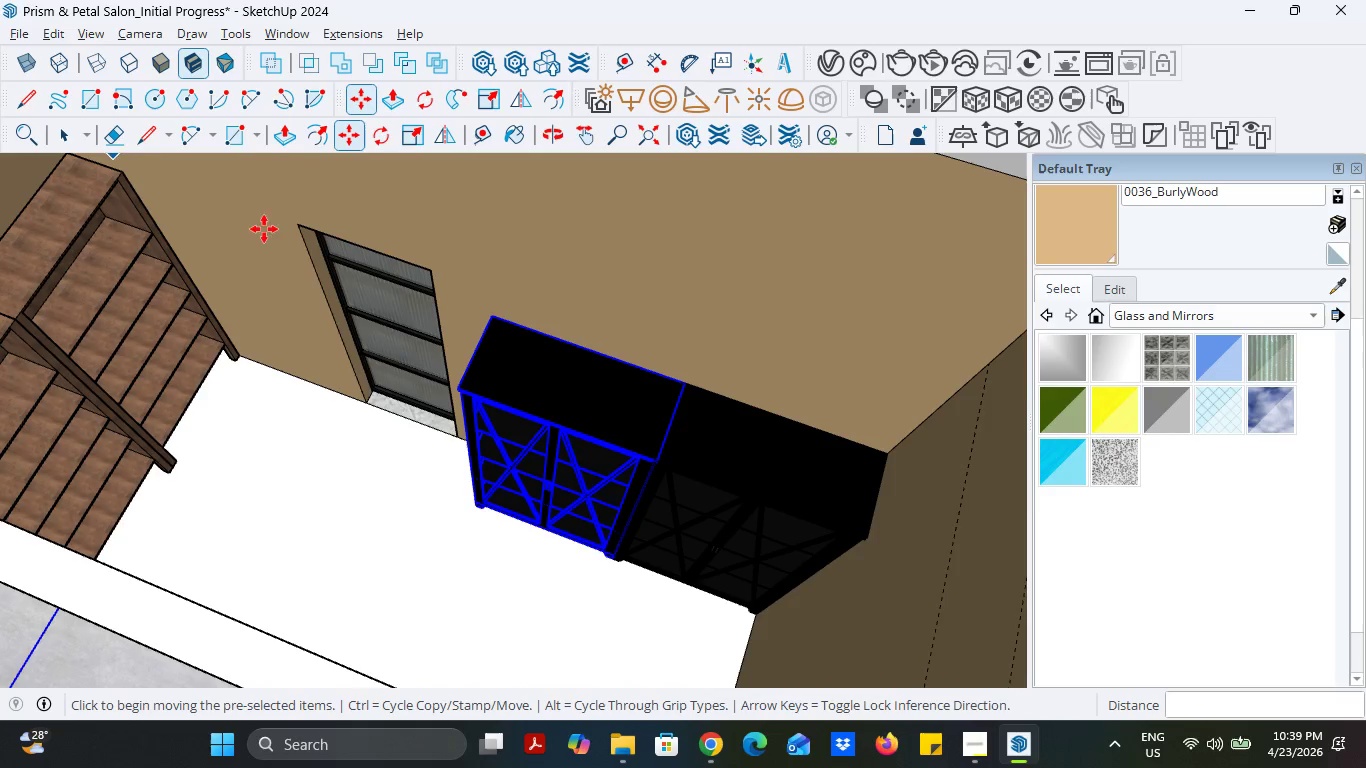 
scroll: coordinate [648, 402], scroll_direction: up, amount: 31.0
 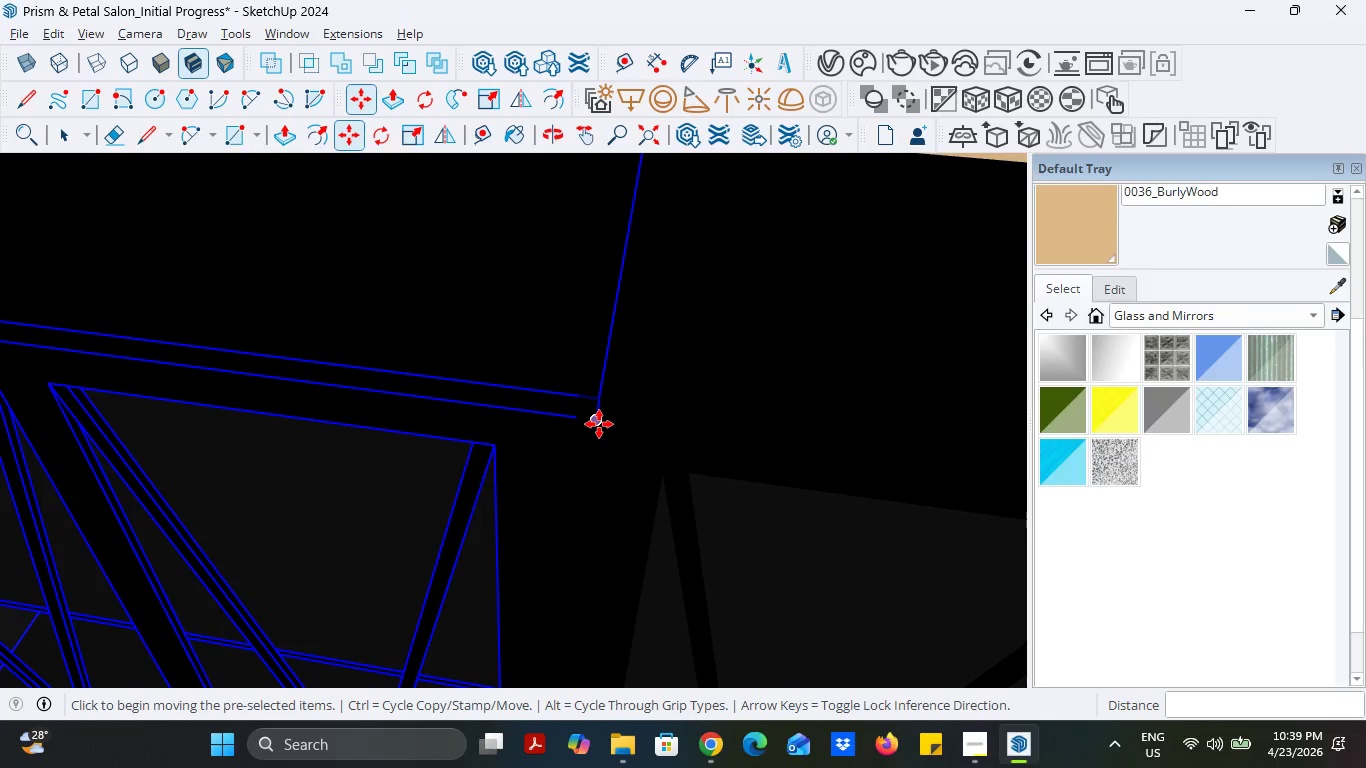 
left_click([599, 424])
 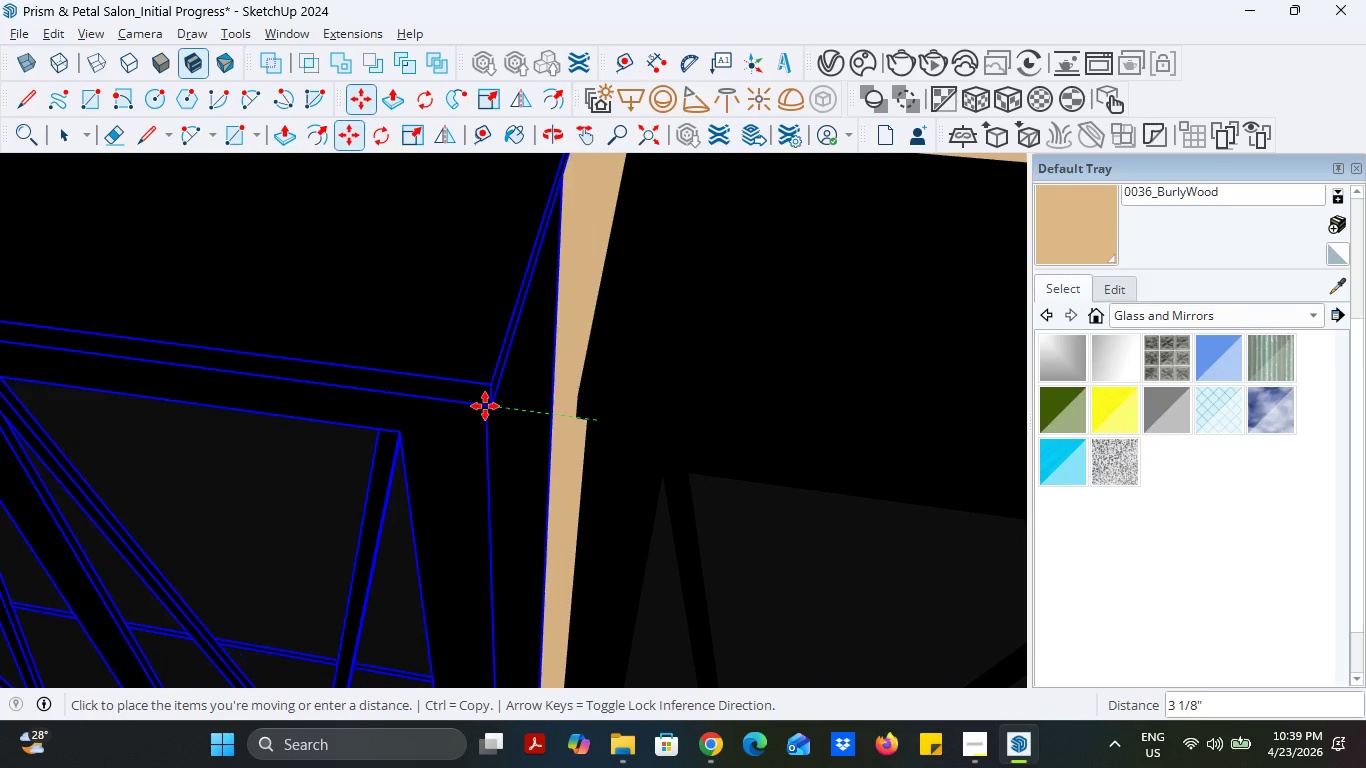 
left_click([499, 407])
 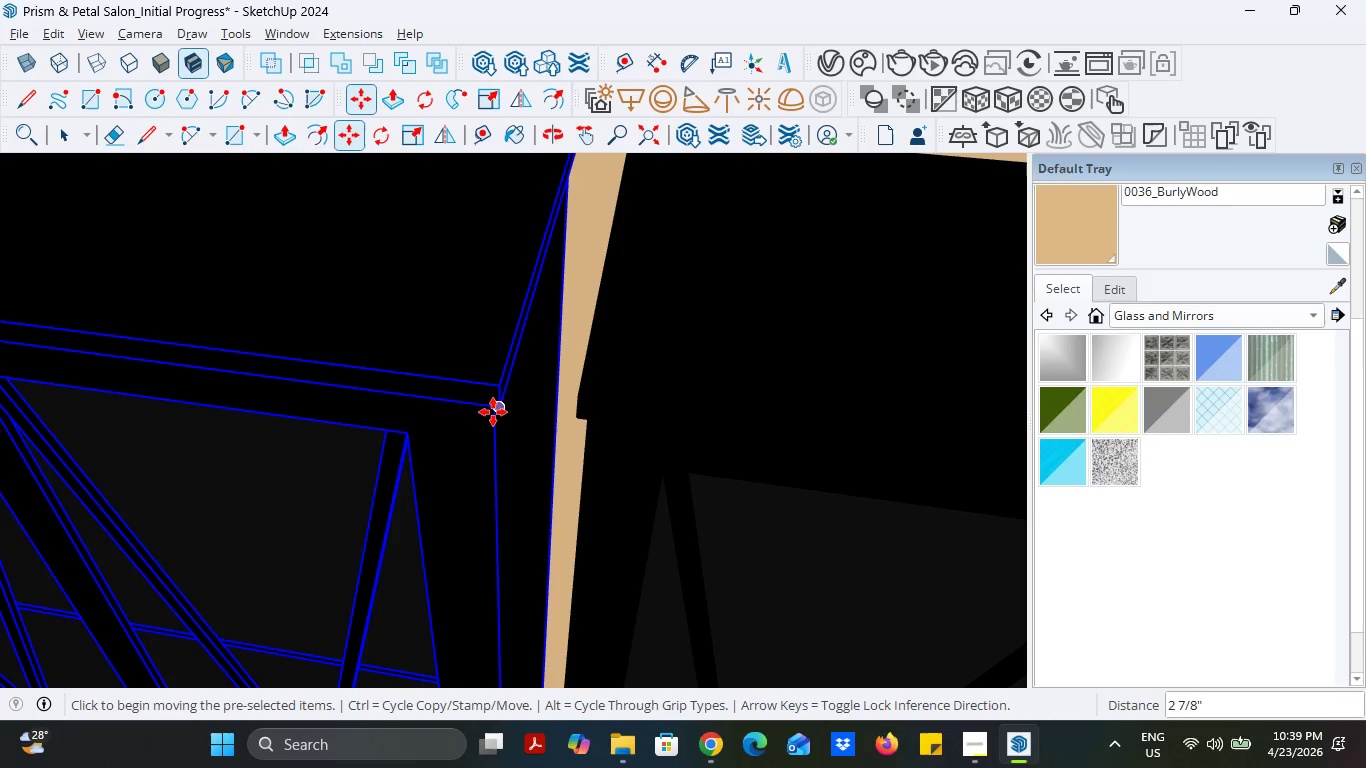 
left_click([494, 409])
 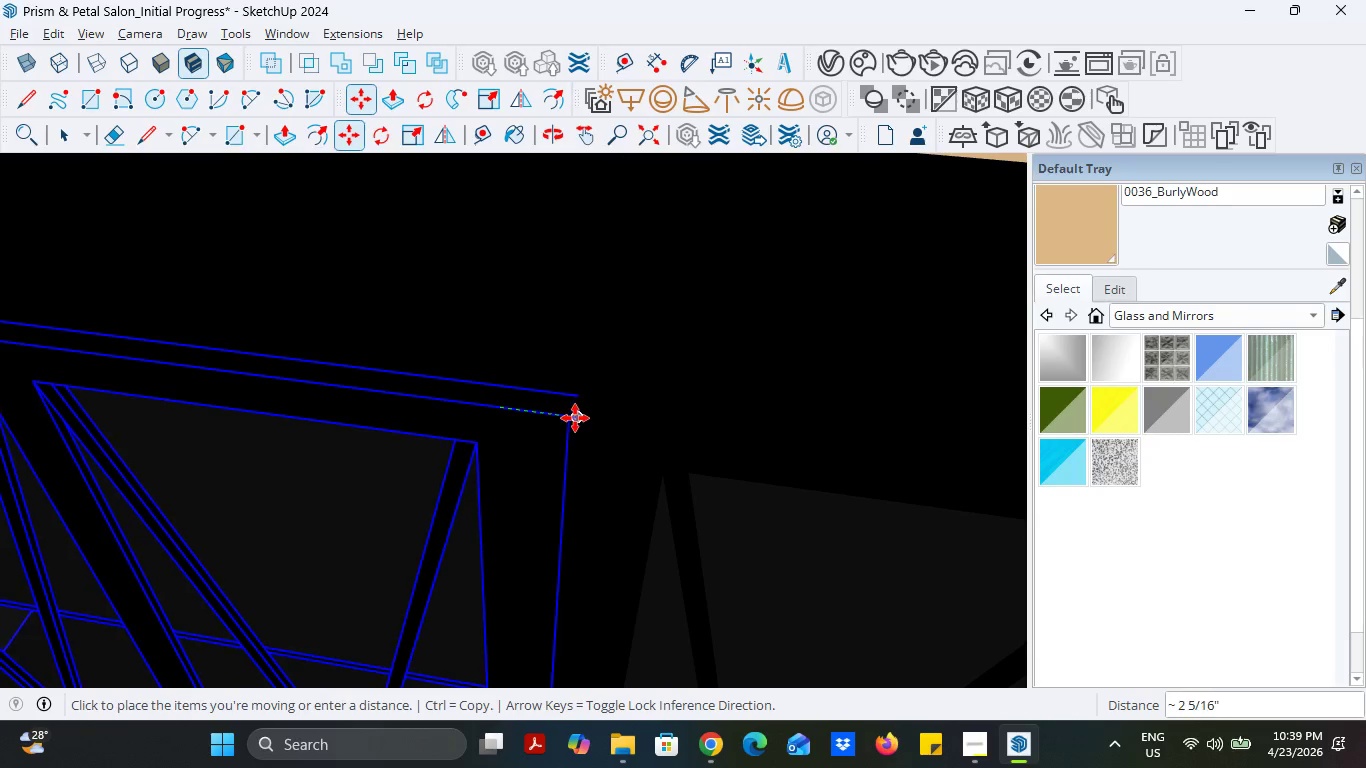 
left_click([576, 418])
 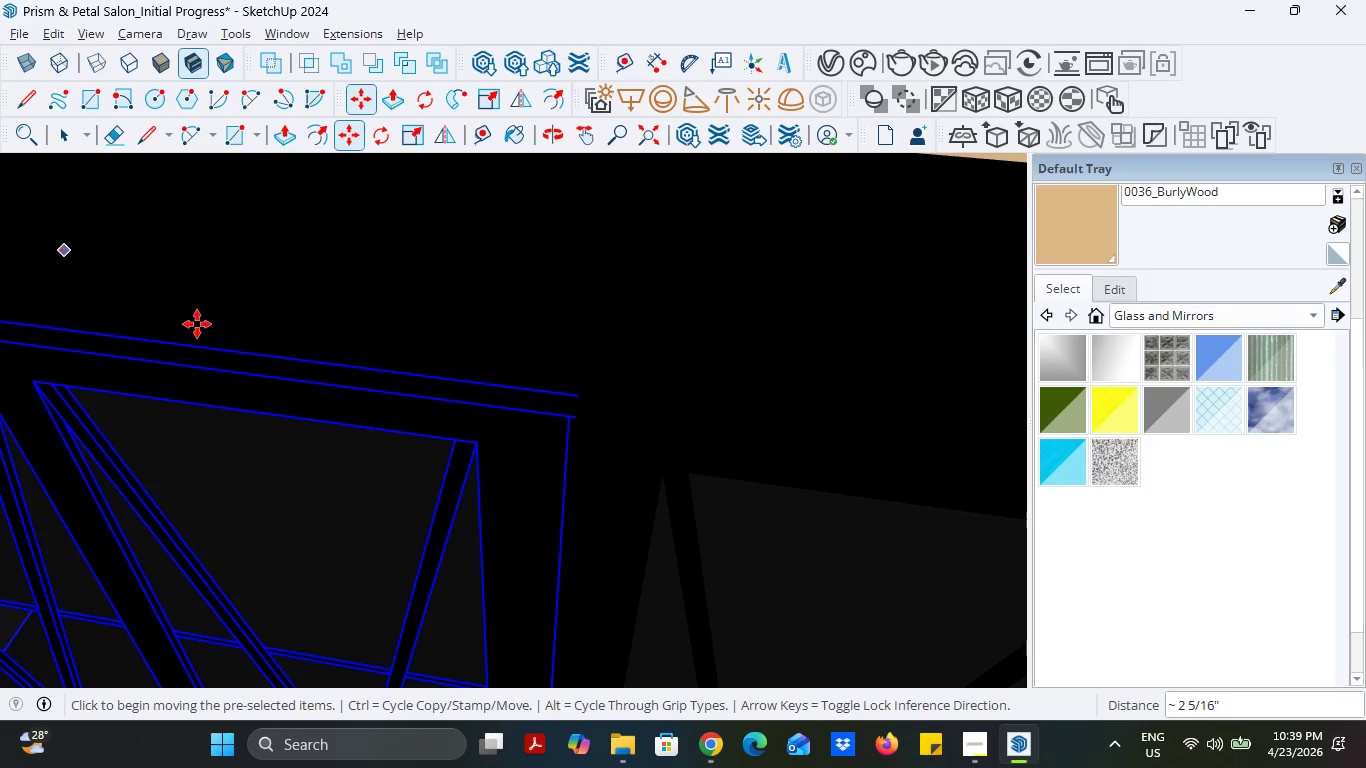 
scroll: coordinate [436, 368], scroll_direction: down, amount: 12.0
 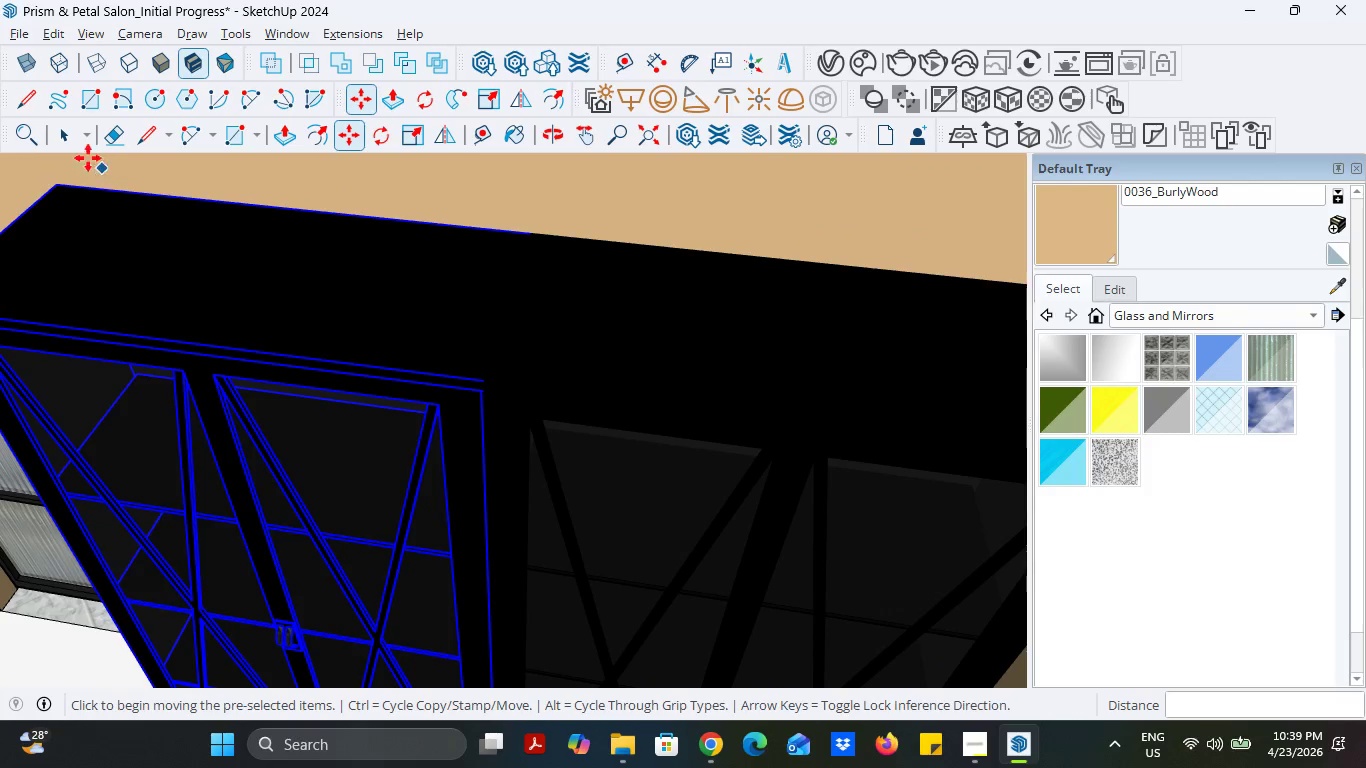 
left_click([66, 143])
 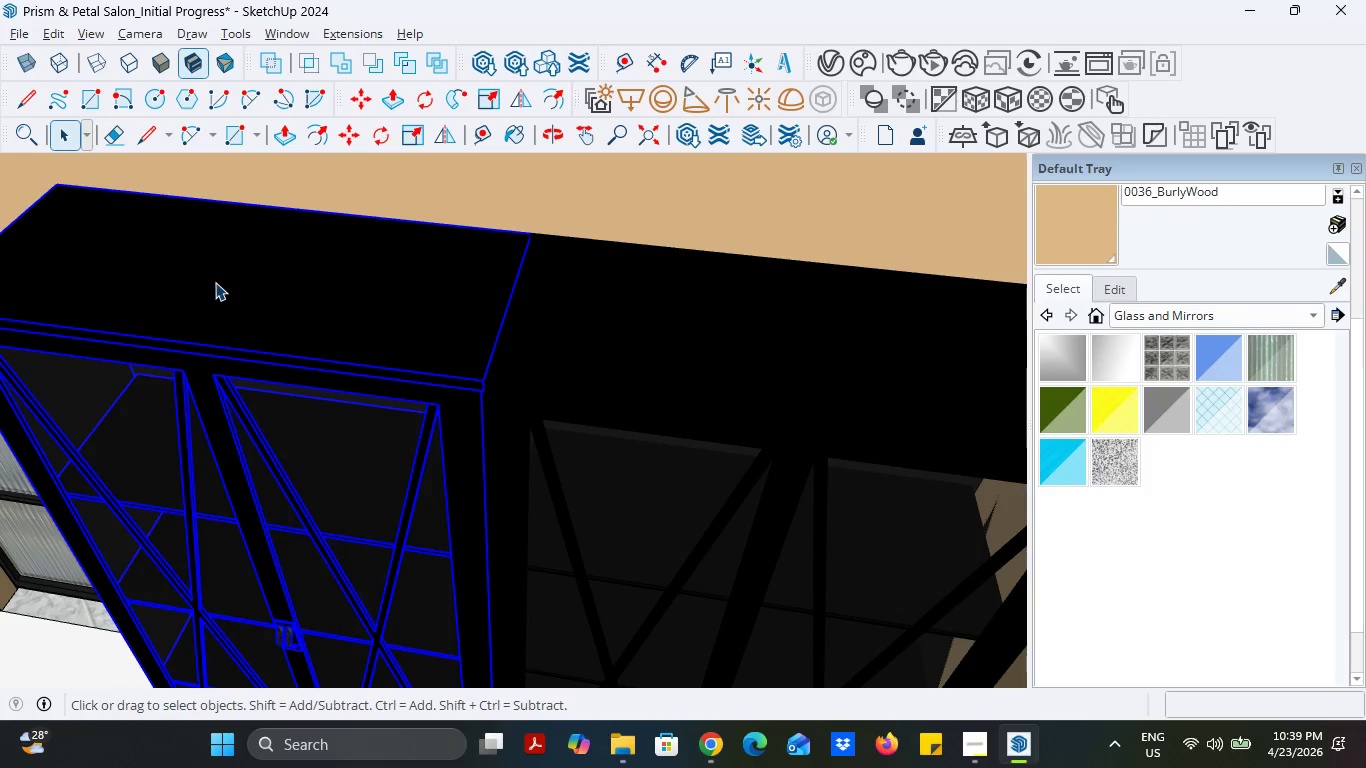 
scroll: coordinate [597, 280], scroll_direction: down, amount: 81.0
 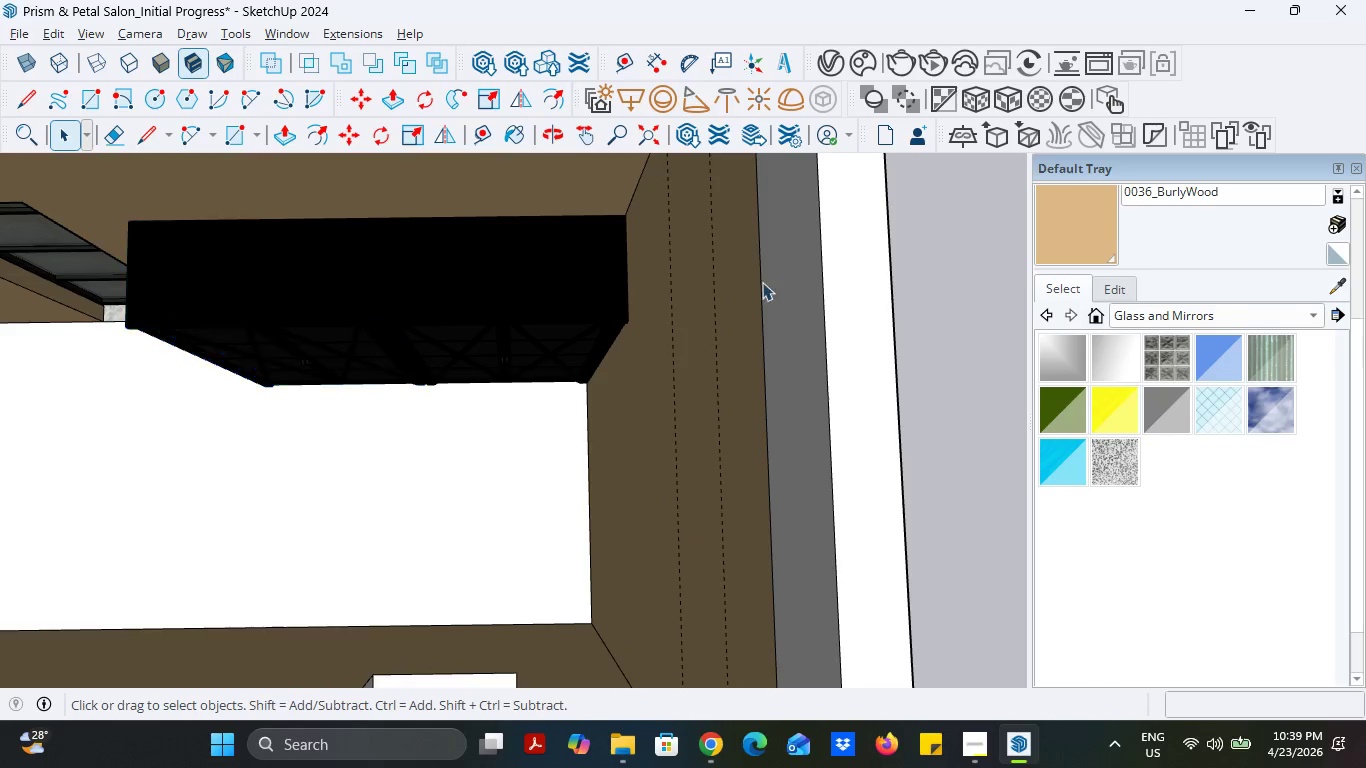 
double_click([513, 269])
 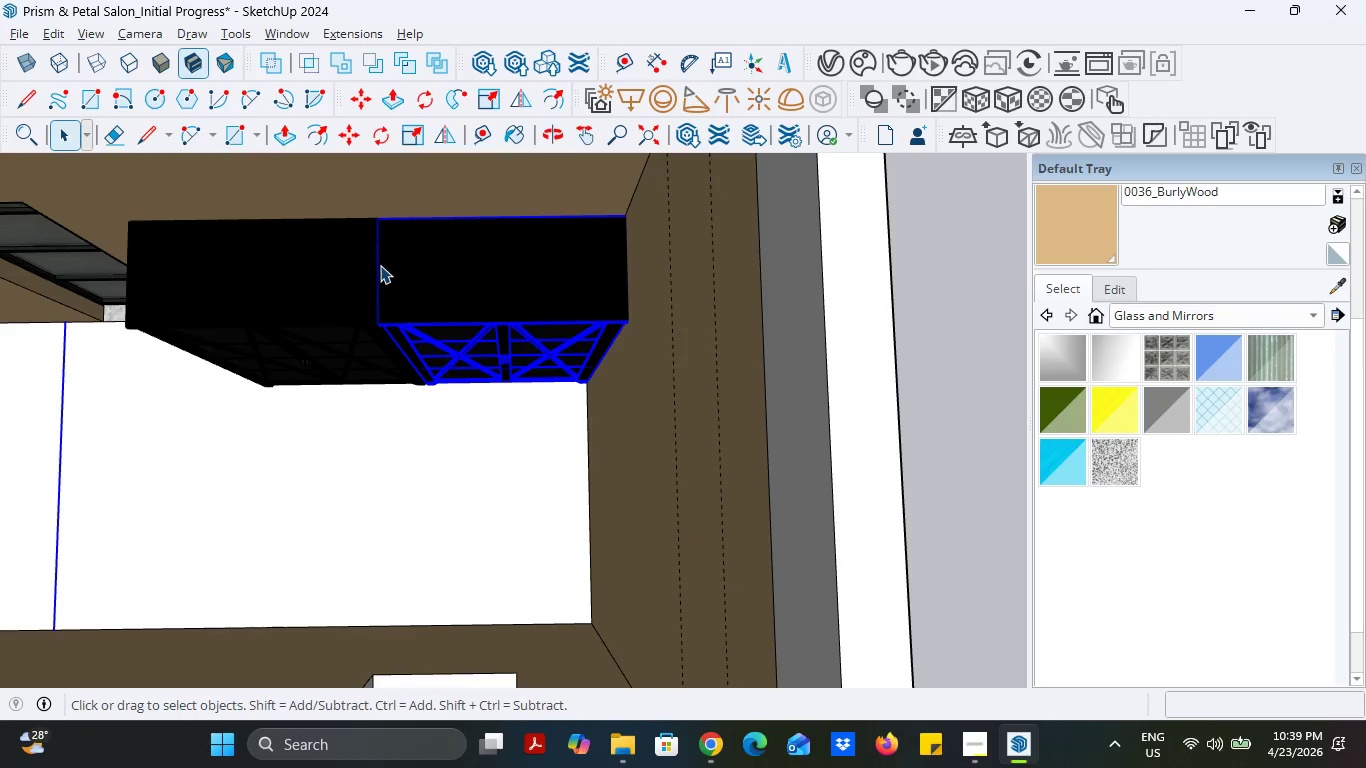 
hold_key(key=ControlLeft, duration=0.47)
left_click([372, 265])
 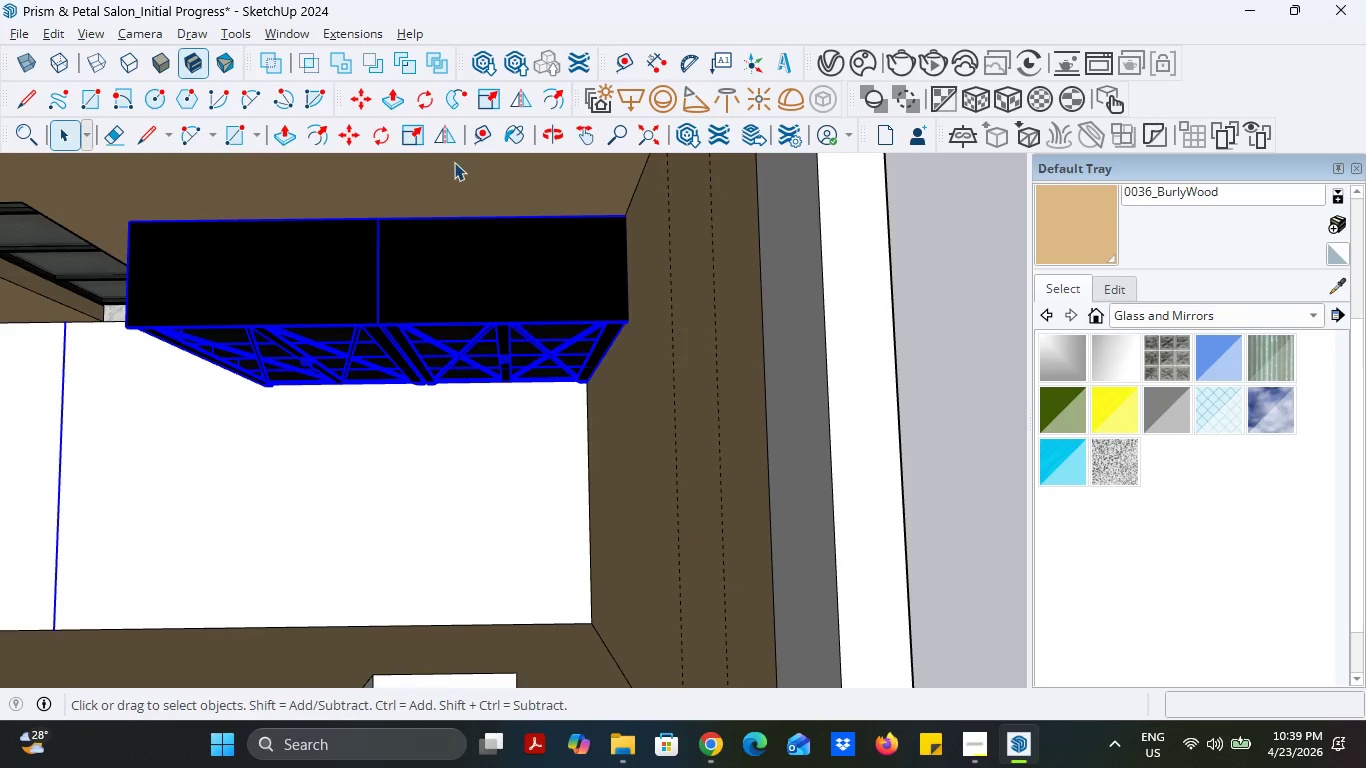 
scroll: coordinate [419, 142], scroll_direction: up, amount: 2.0
 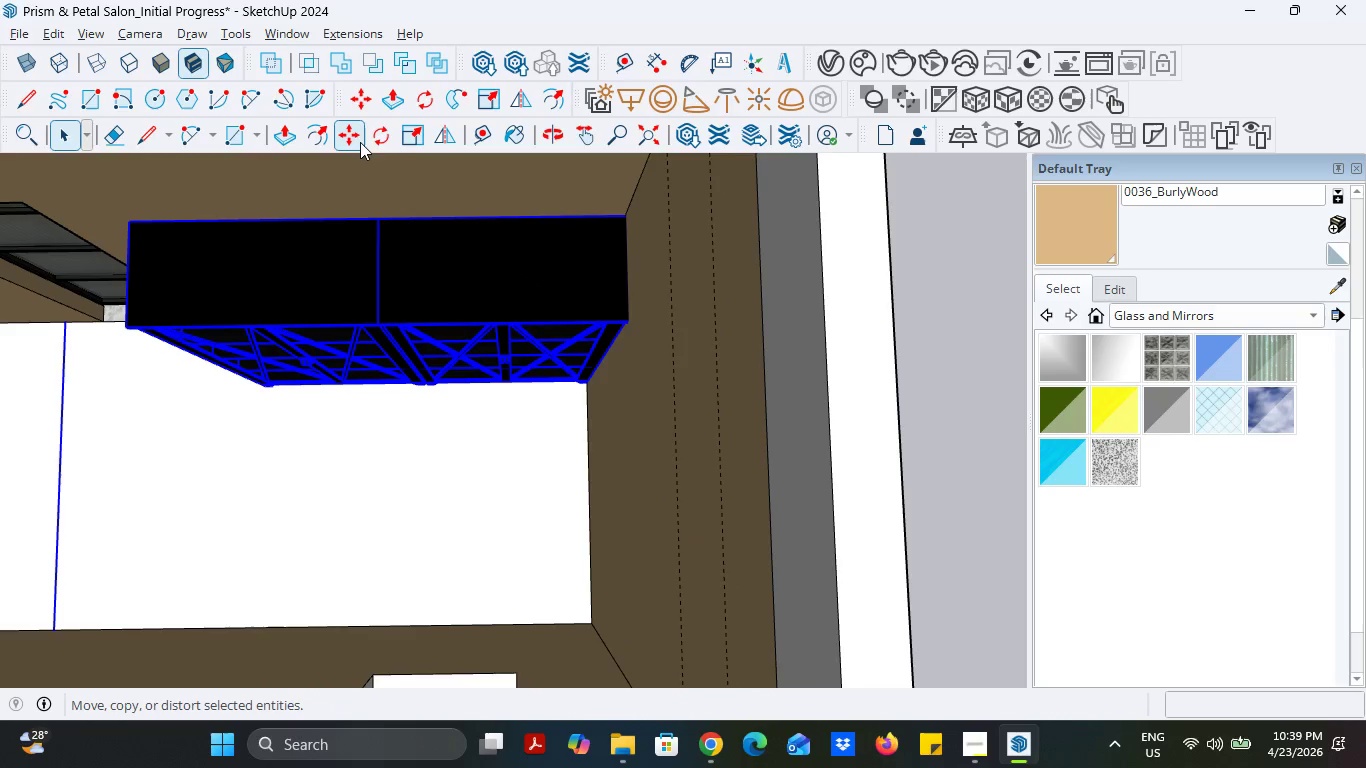 
left_click([359, 142])
 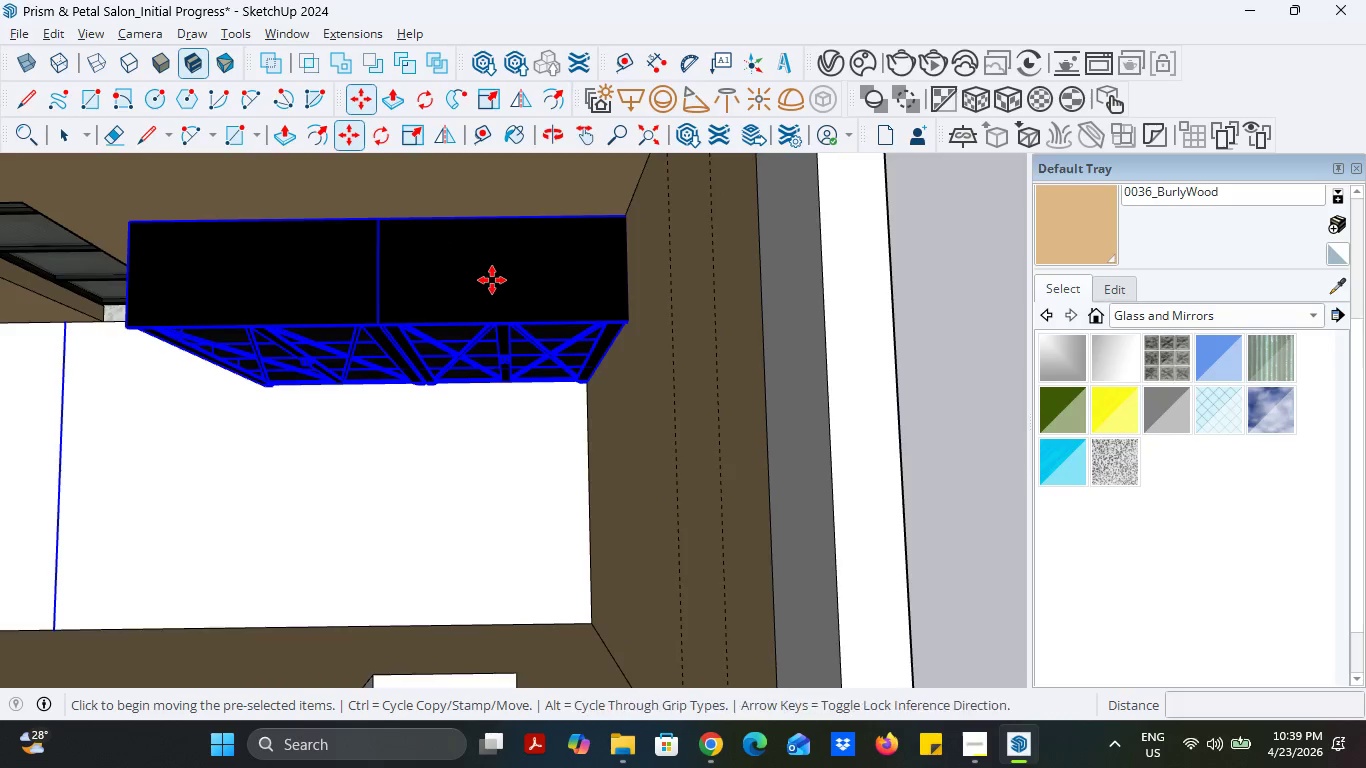 
left_click([539, 284])
 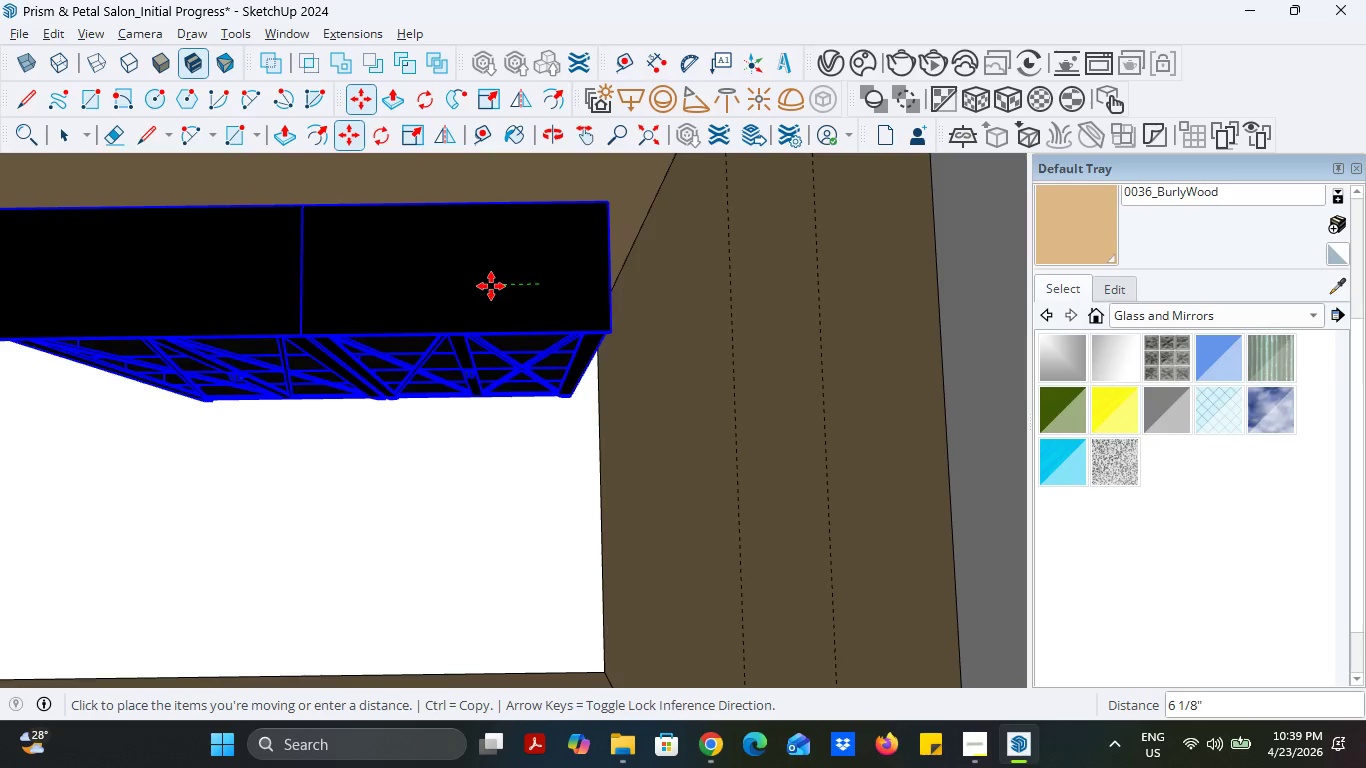 
scroll: coordinate [501, 280], scroll_direction: up, amount: 4.0
 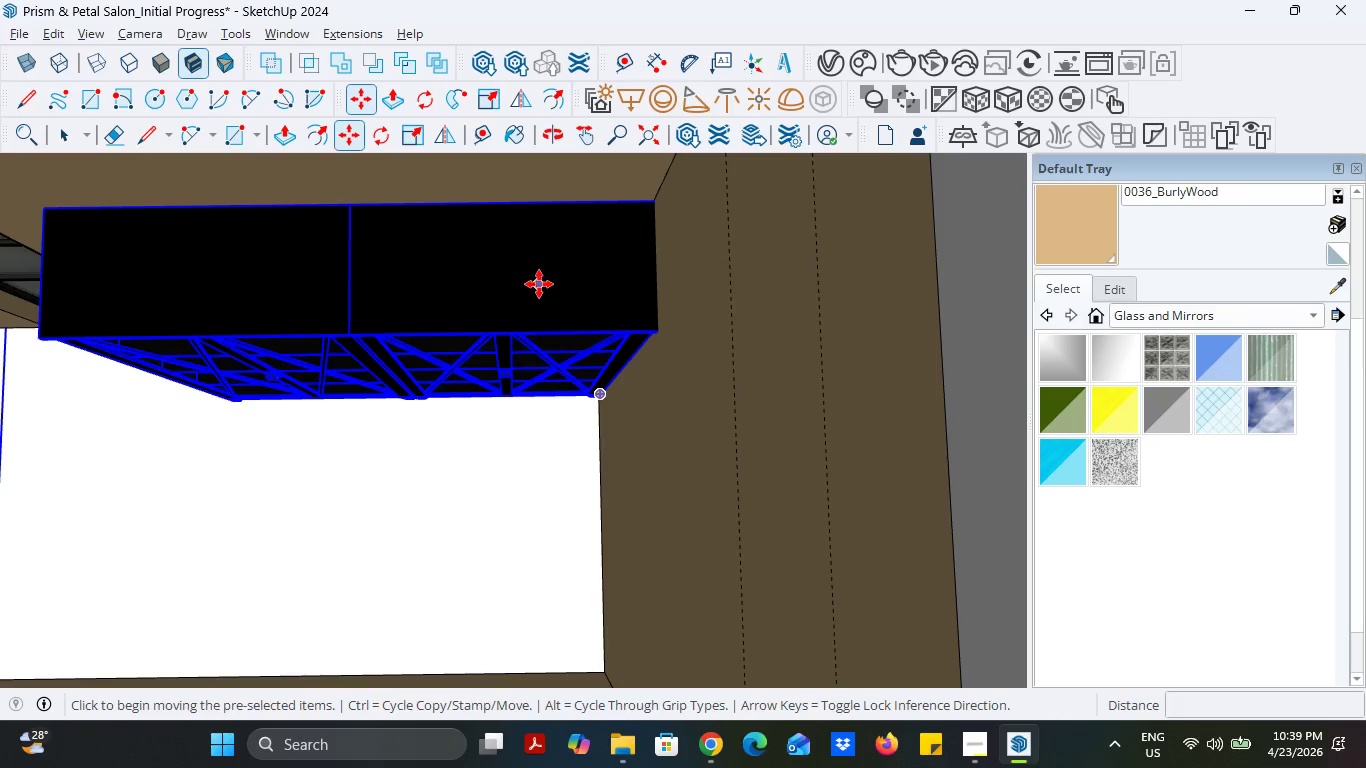 
left_click([491, 286])
 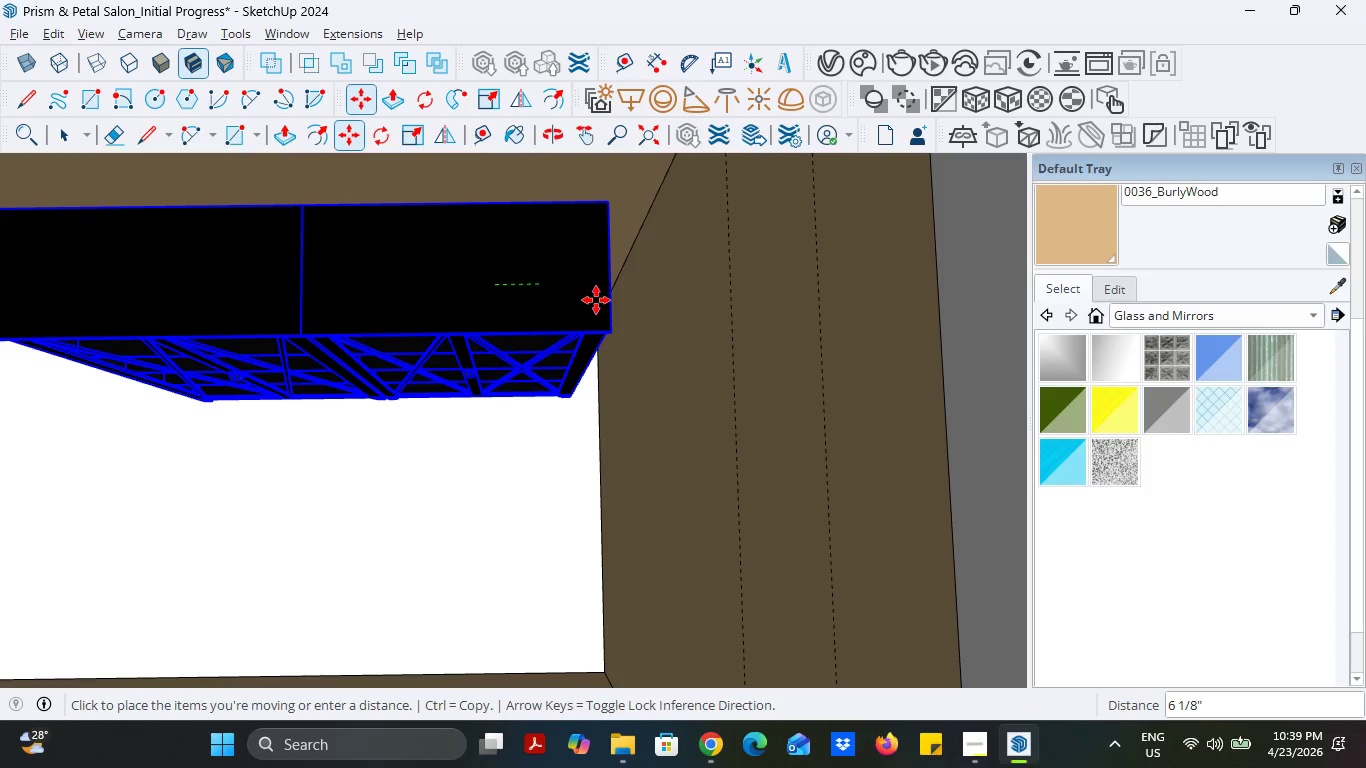 
scroll: coordinate [636, 337], scroll_direction: up, amount: 18.0
 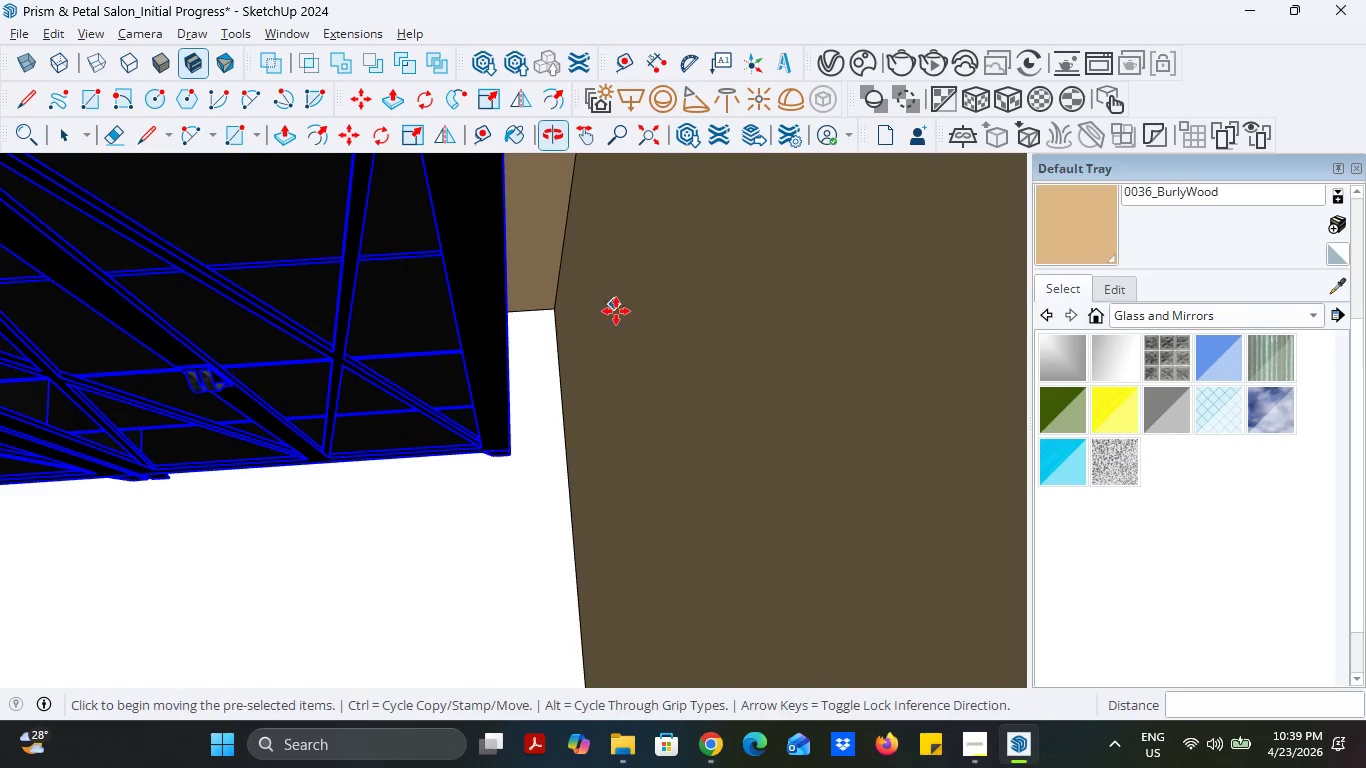 
scroll: coordinate [677, 449], scroll_direction: down, amount: 5.0
 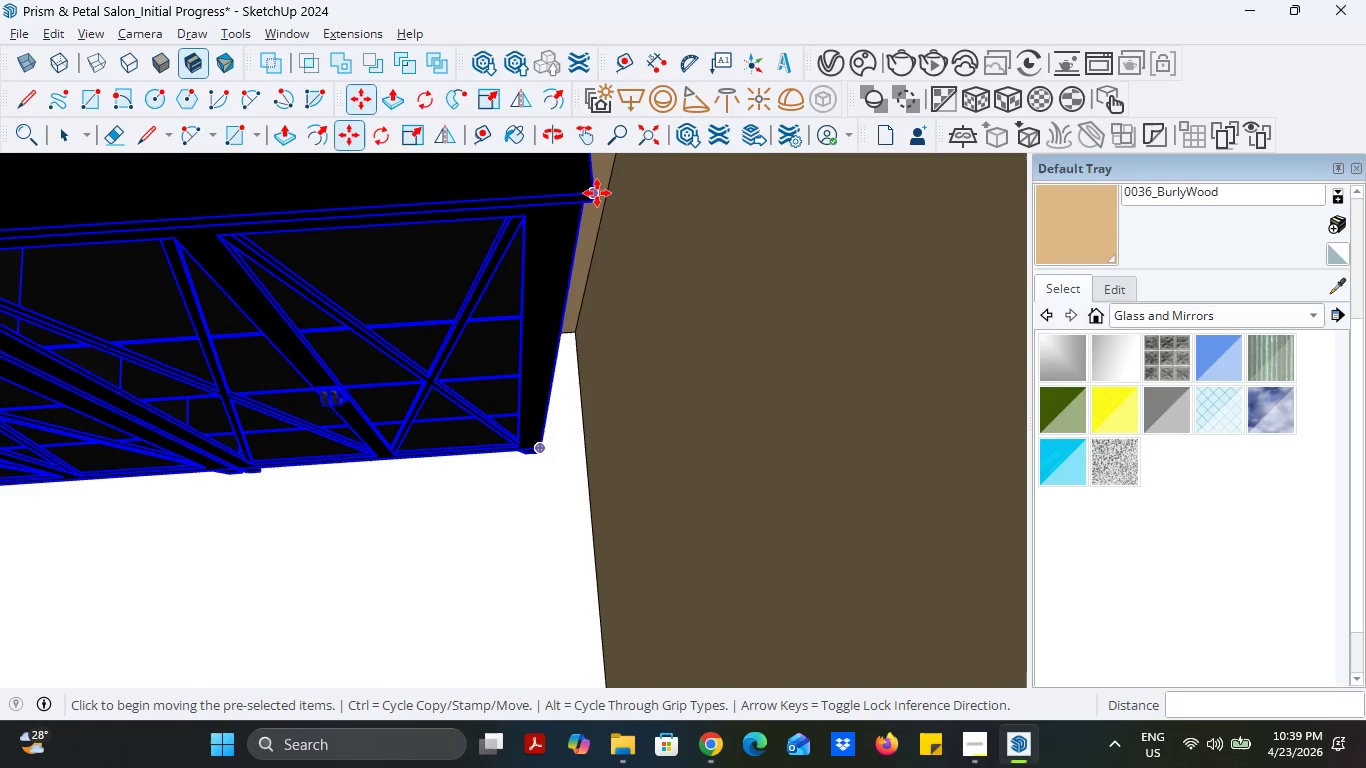 
left_click([597, 194])
 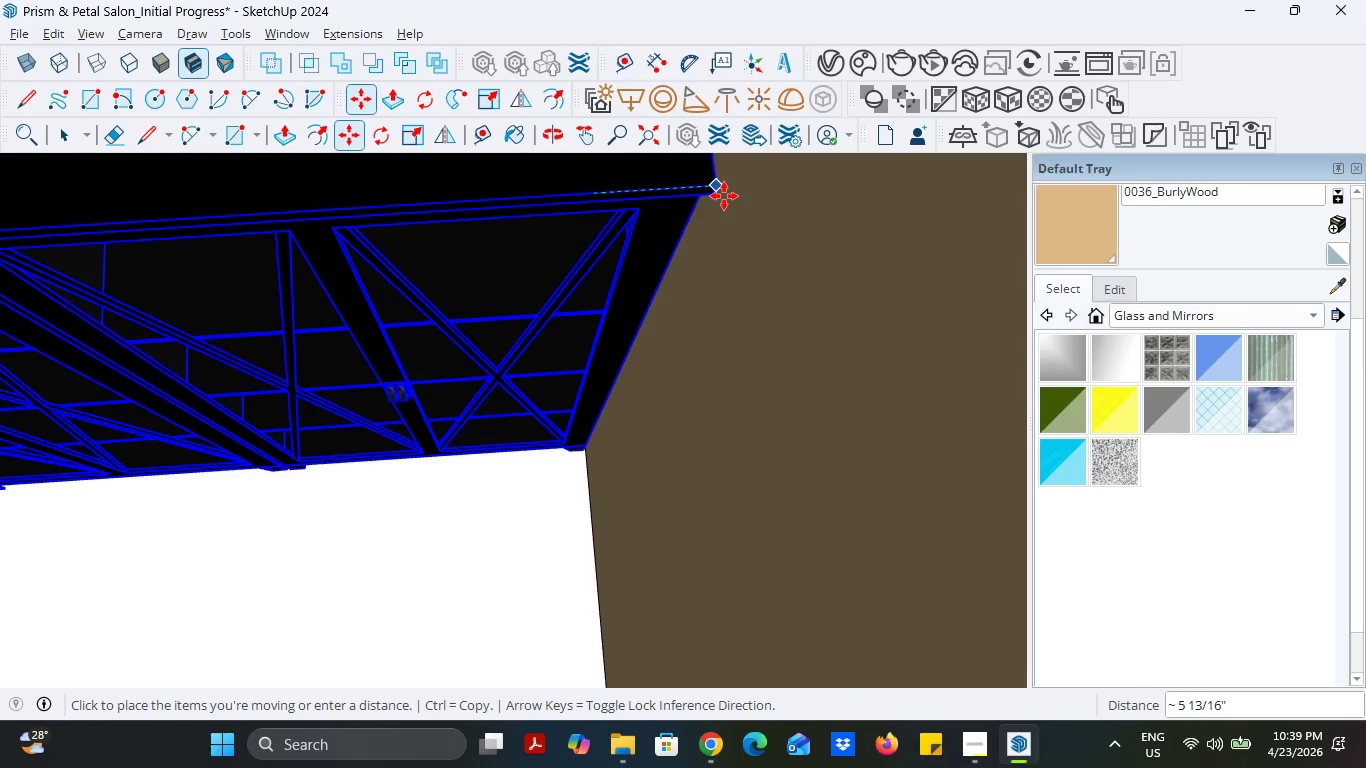 
left_click([724, 196])
 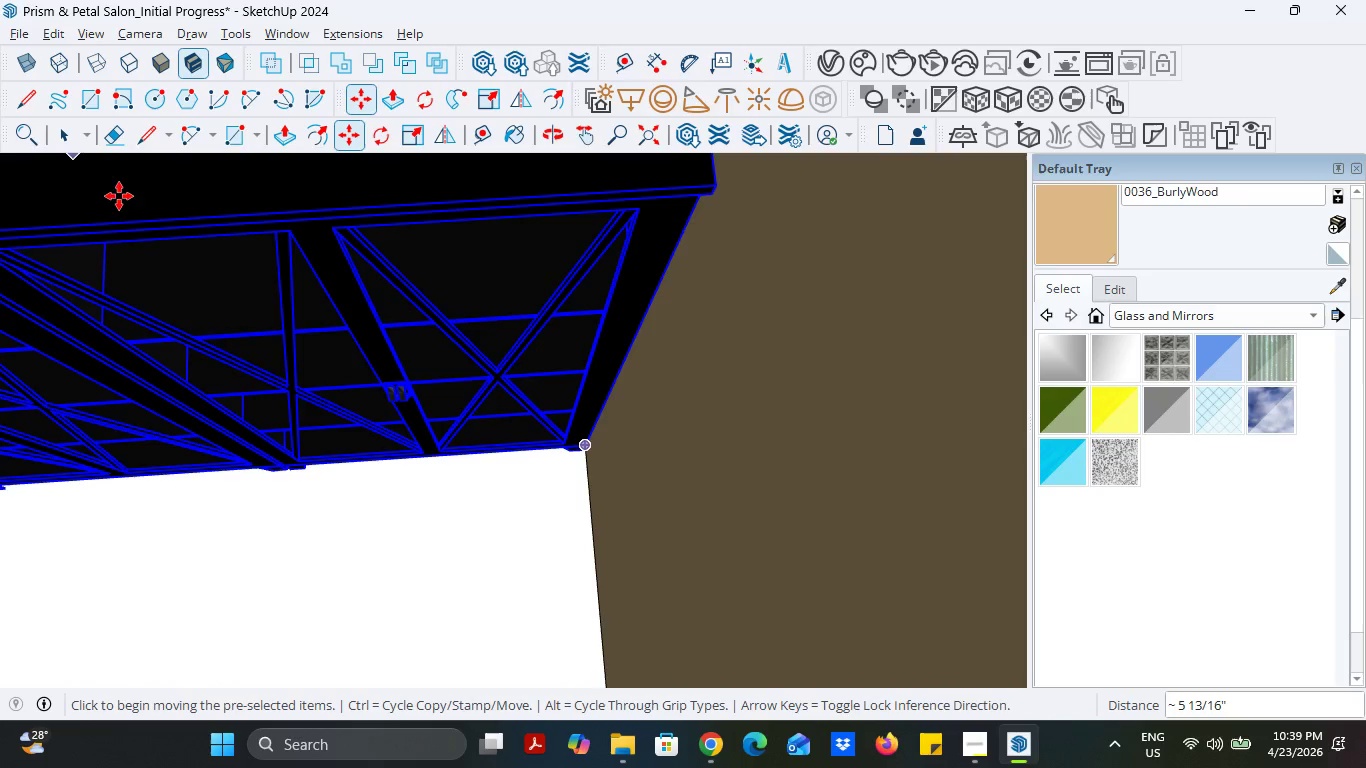 
scroll: coordinate [431, 393], scroll_direction: down, amount: 21.0
 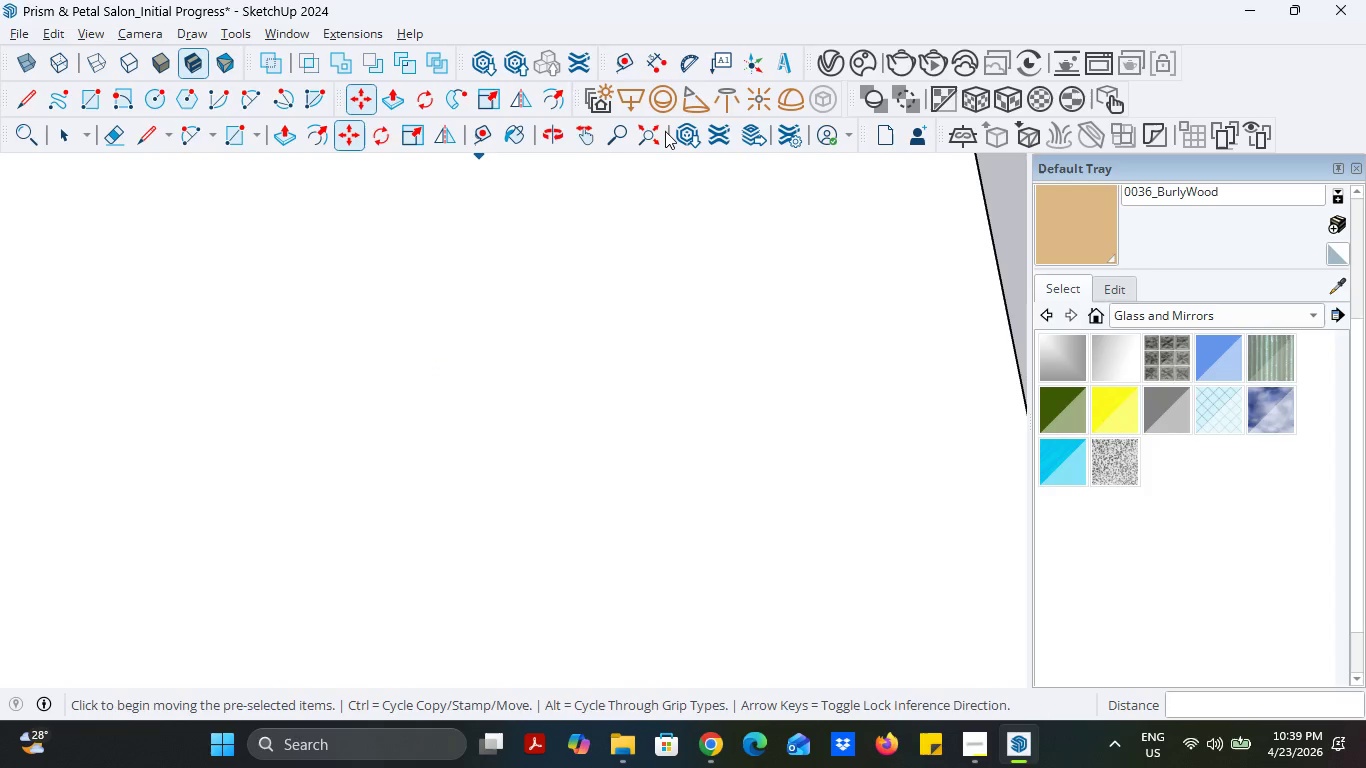 
double_click([657, 131])
 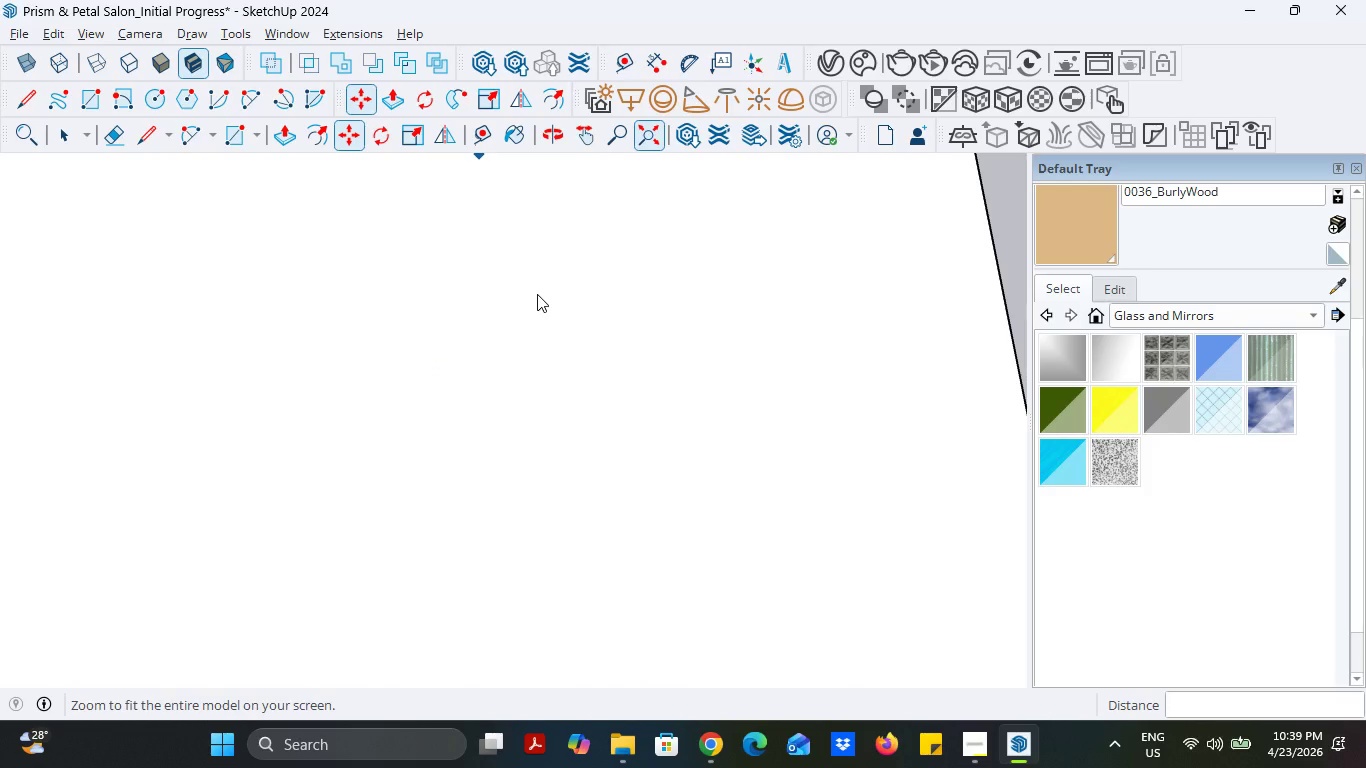 
scroll: coordinate [537, 349], scroll_direction: down, amount: 6.0
 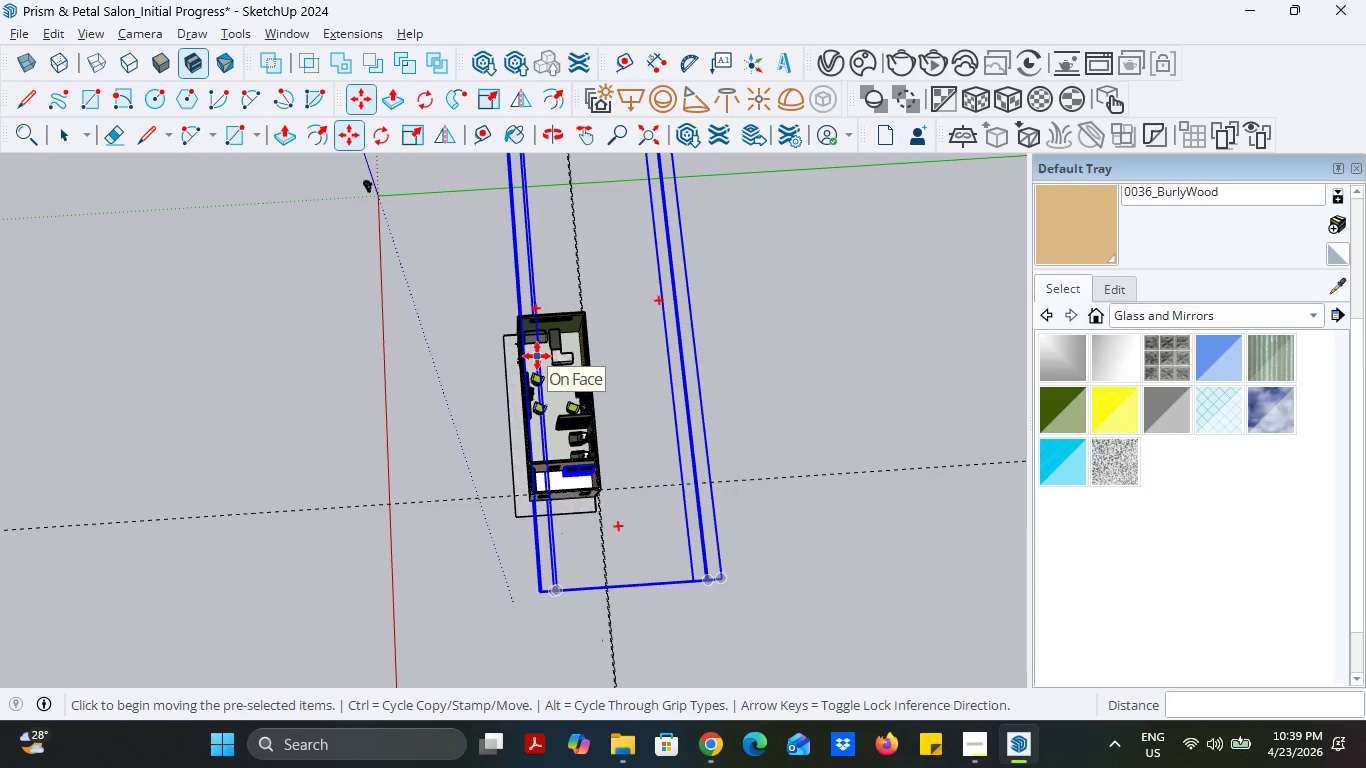 
wait(5.31)
 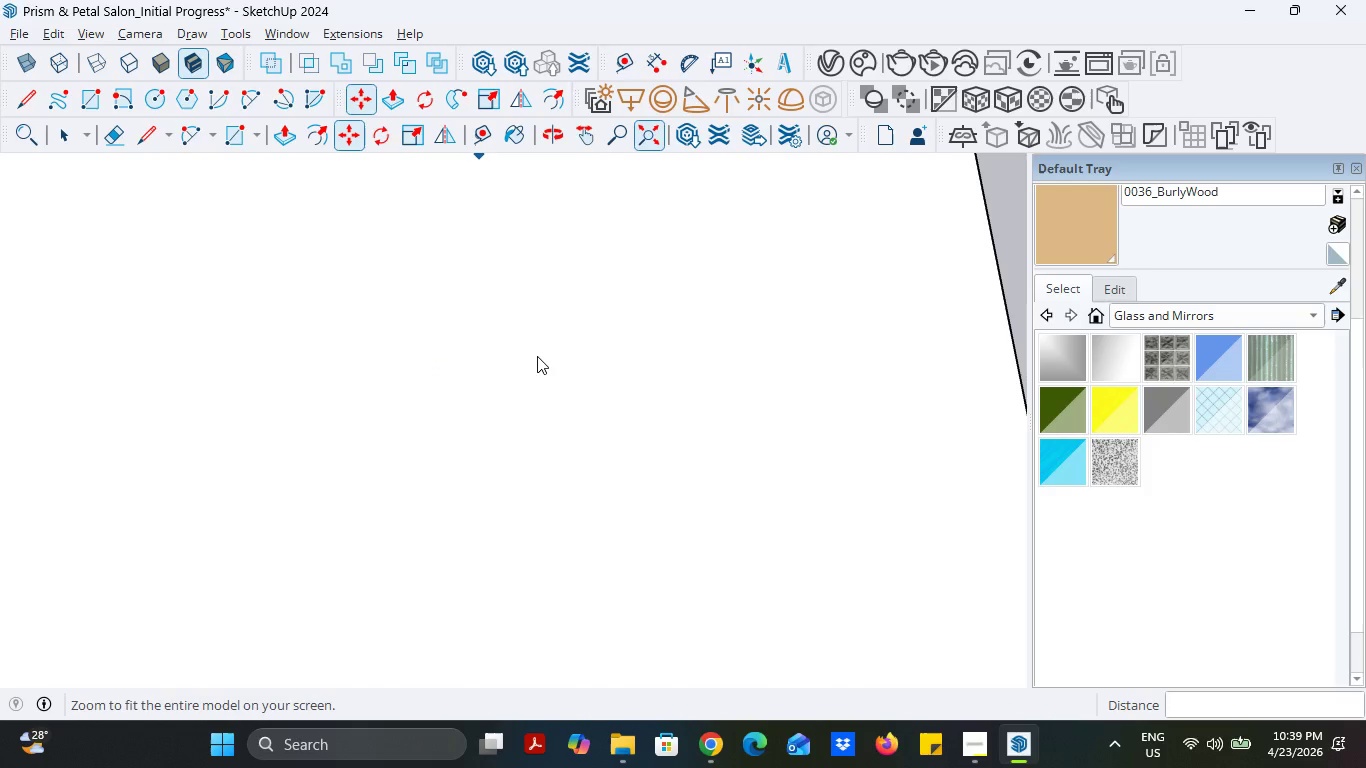 
mouse_move([106, 139])
 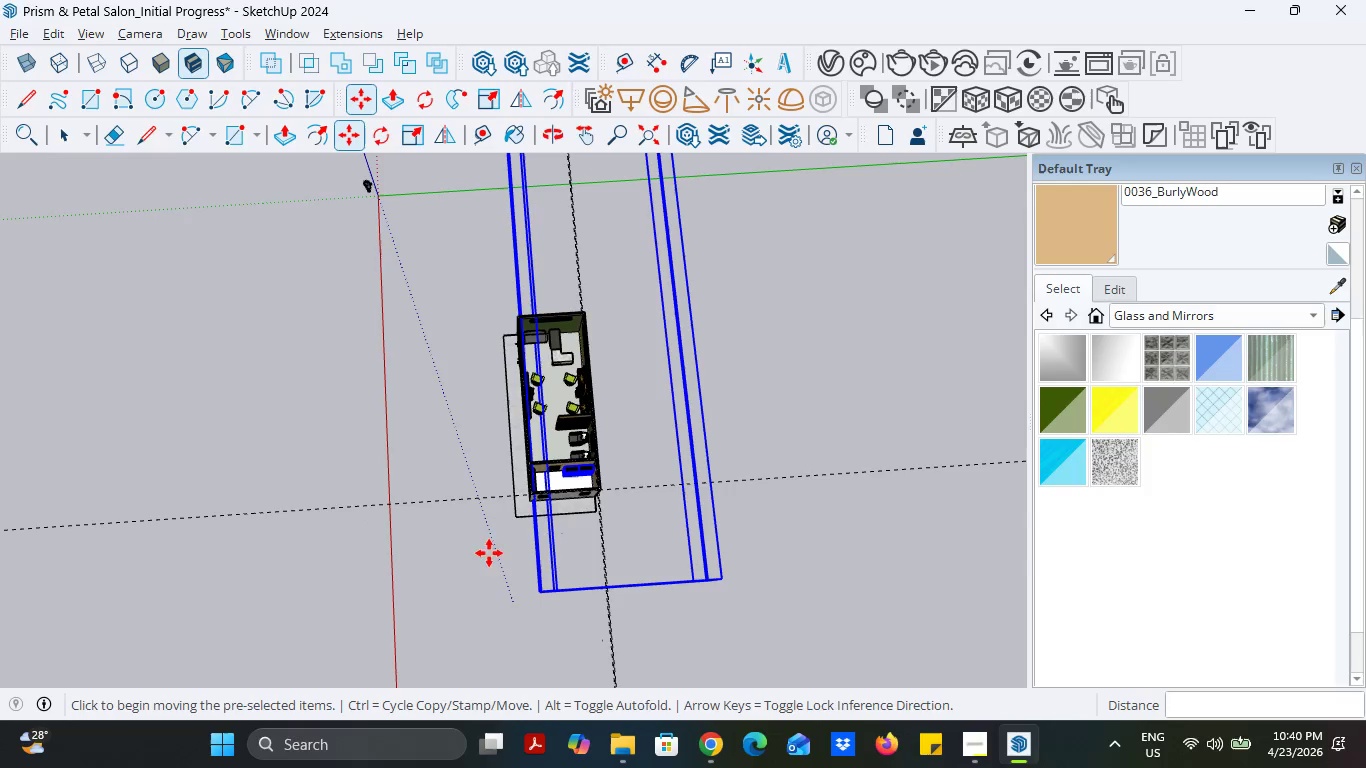 
scroll: coordinate [522, 578], scroll_direction: down, amount: 6.0
 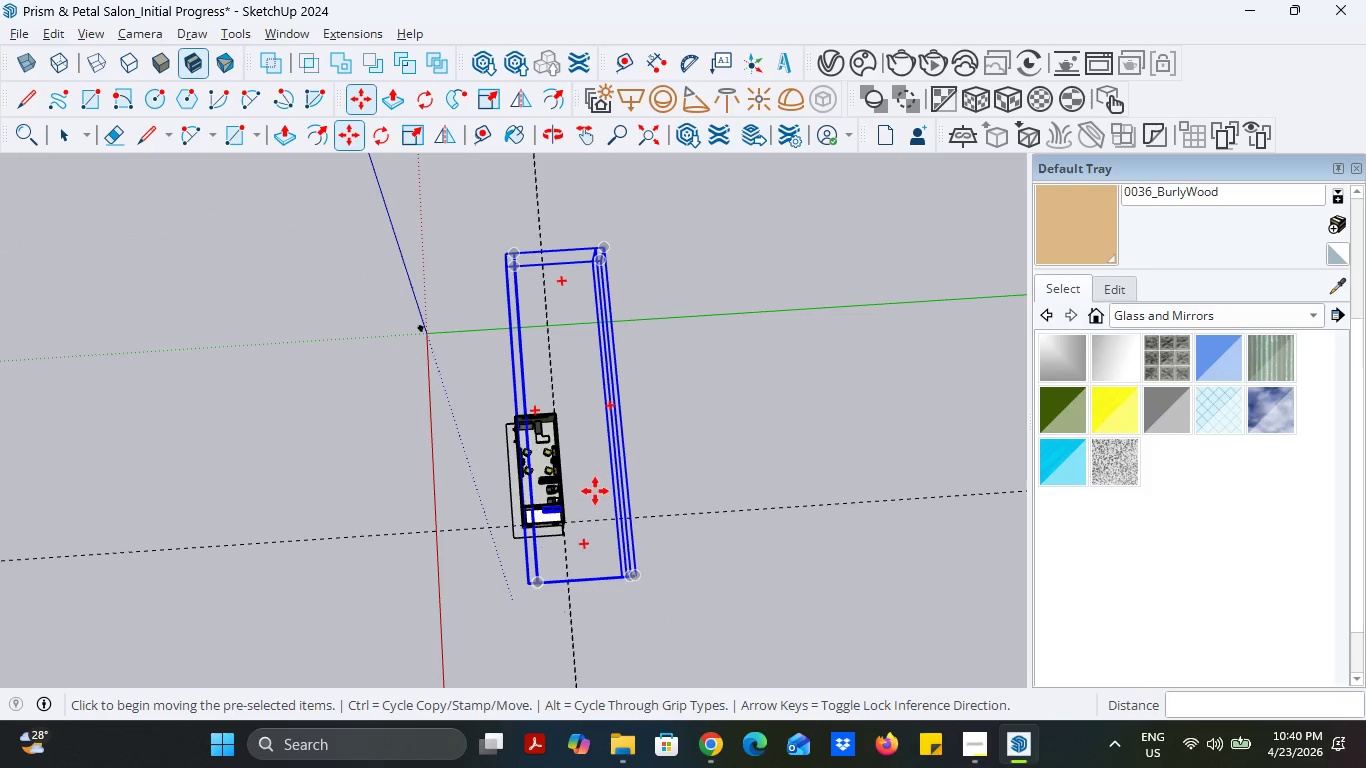 
scroll: coordinate [596, 488], scroll_direction: up, amount: 4.0
 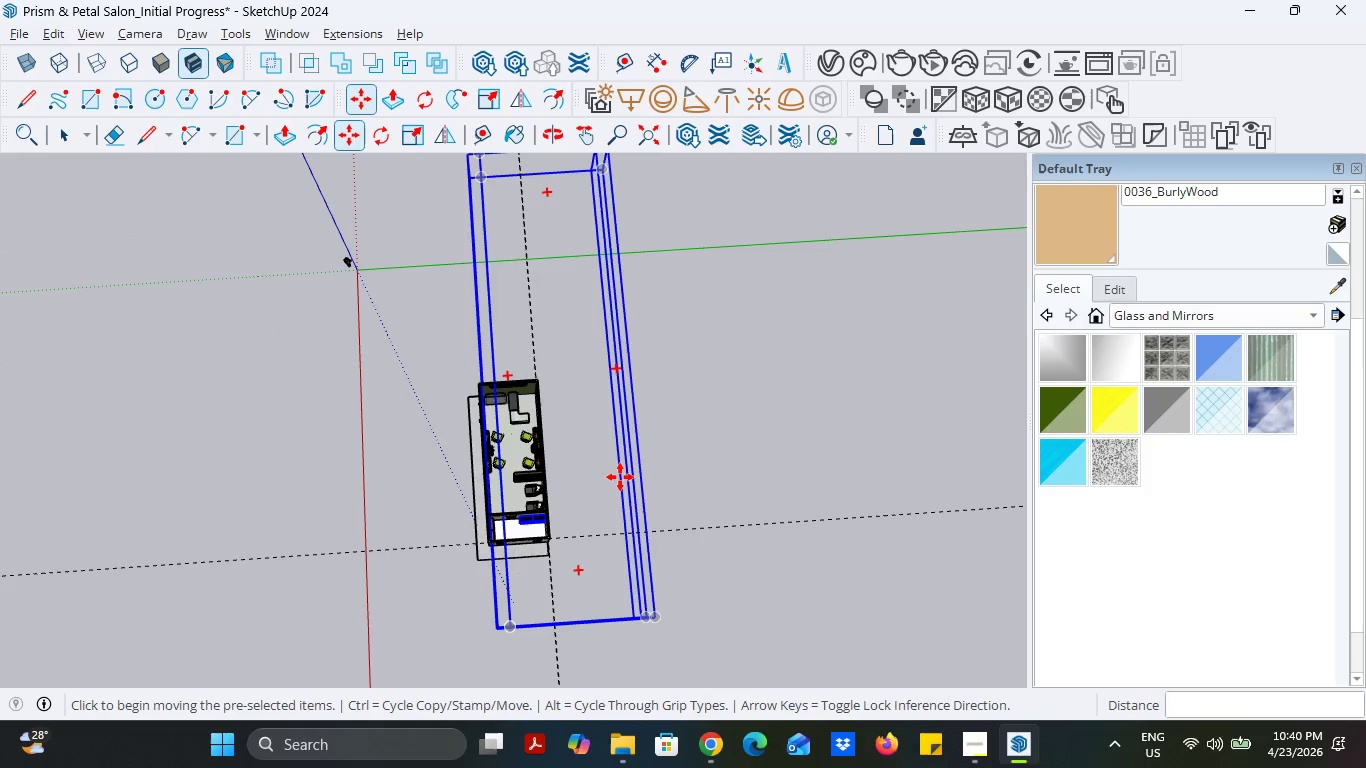 
right_click([620, 477])
 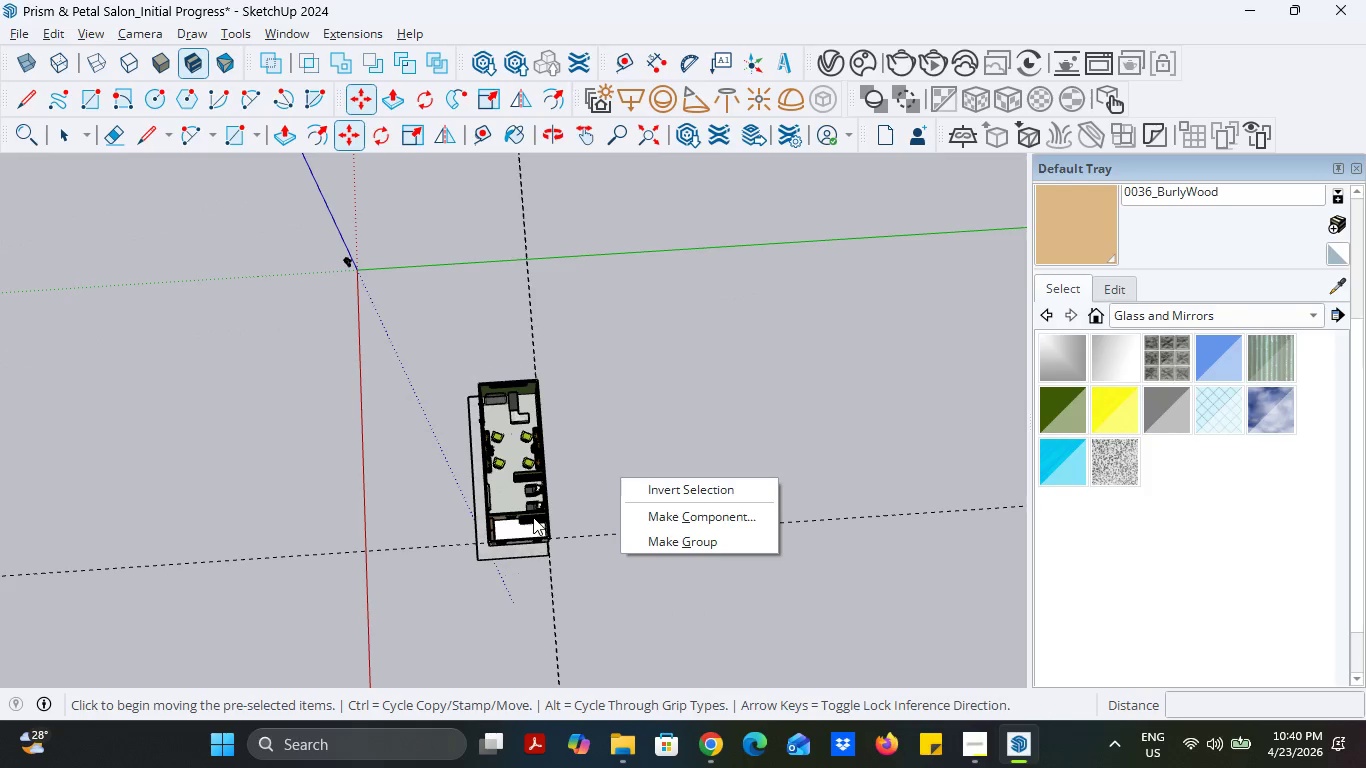 
left_click([533, 517])
 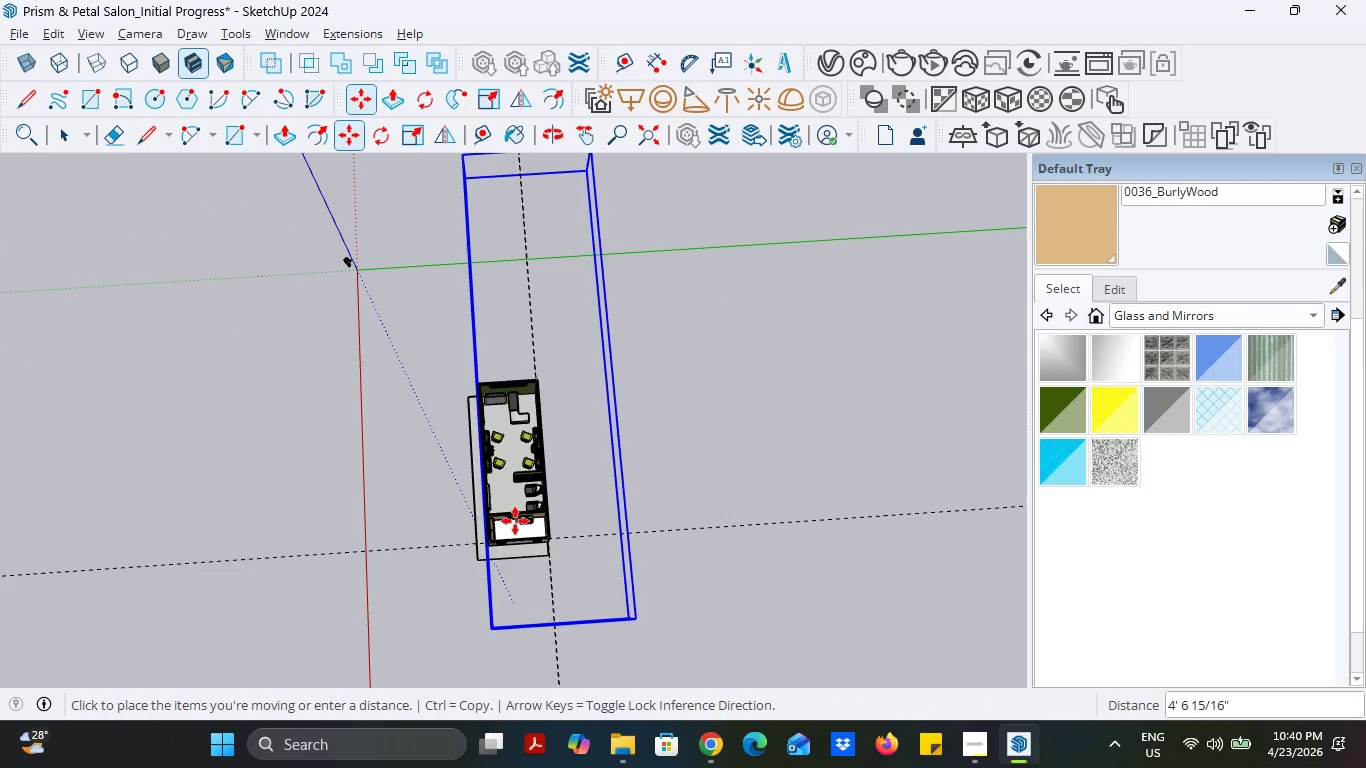 
key(Escape)
 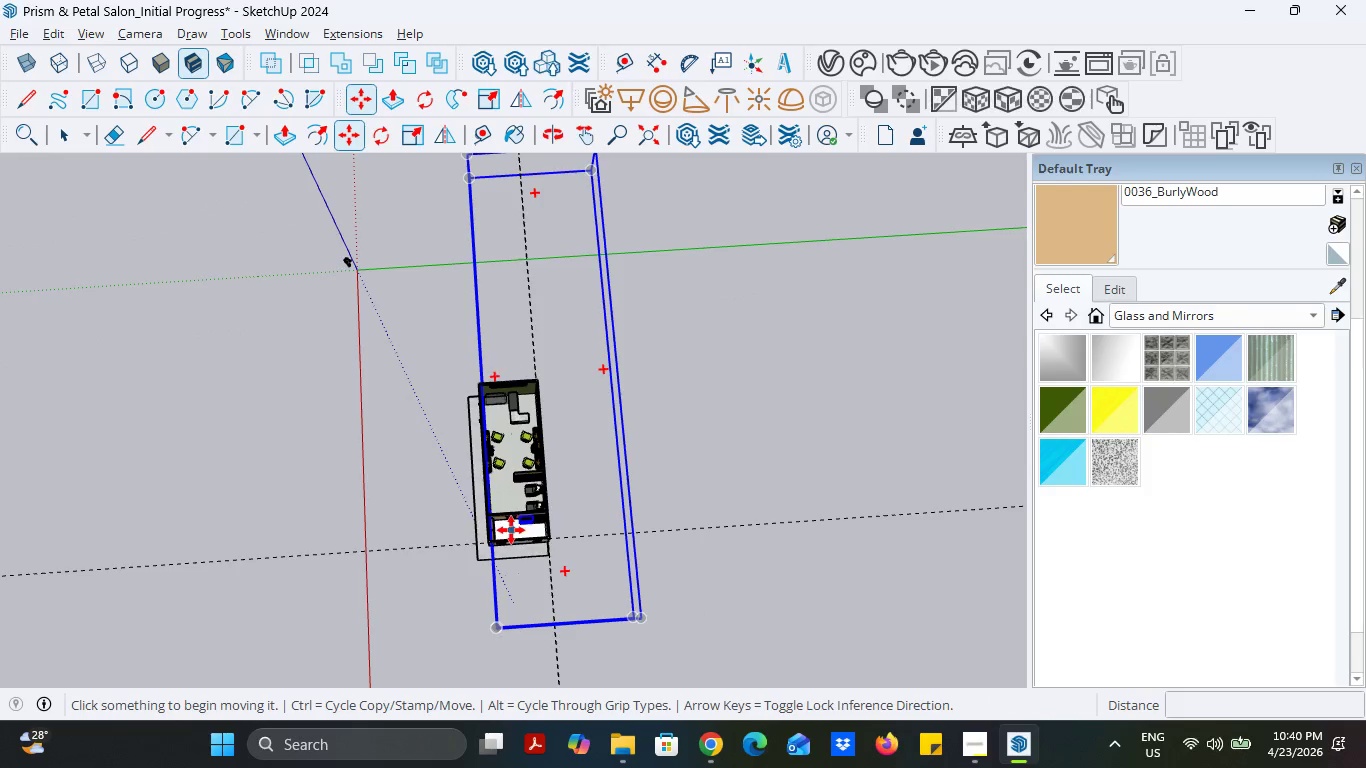 
scroll: coordinate [511, 530], scroll_direction: up, amount: 6.0
 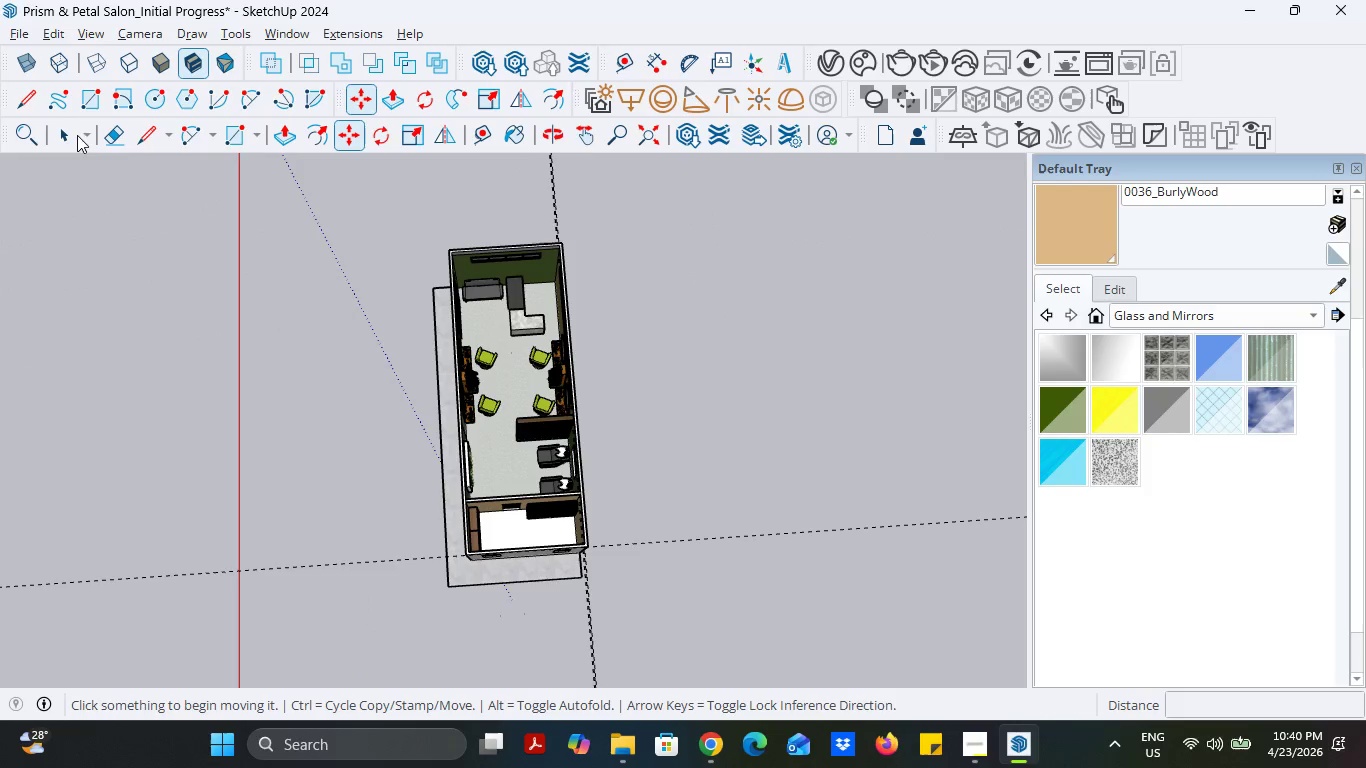 
left_click([74, 137])
 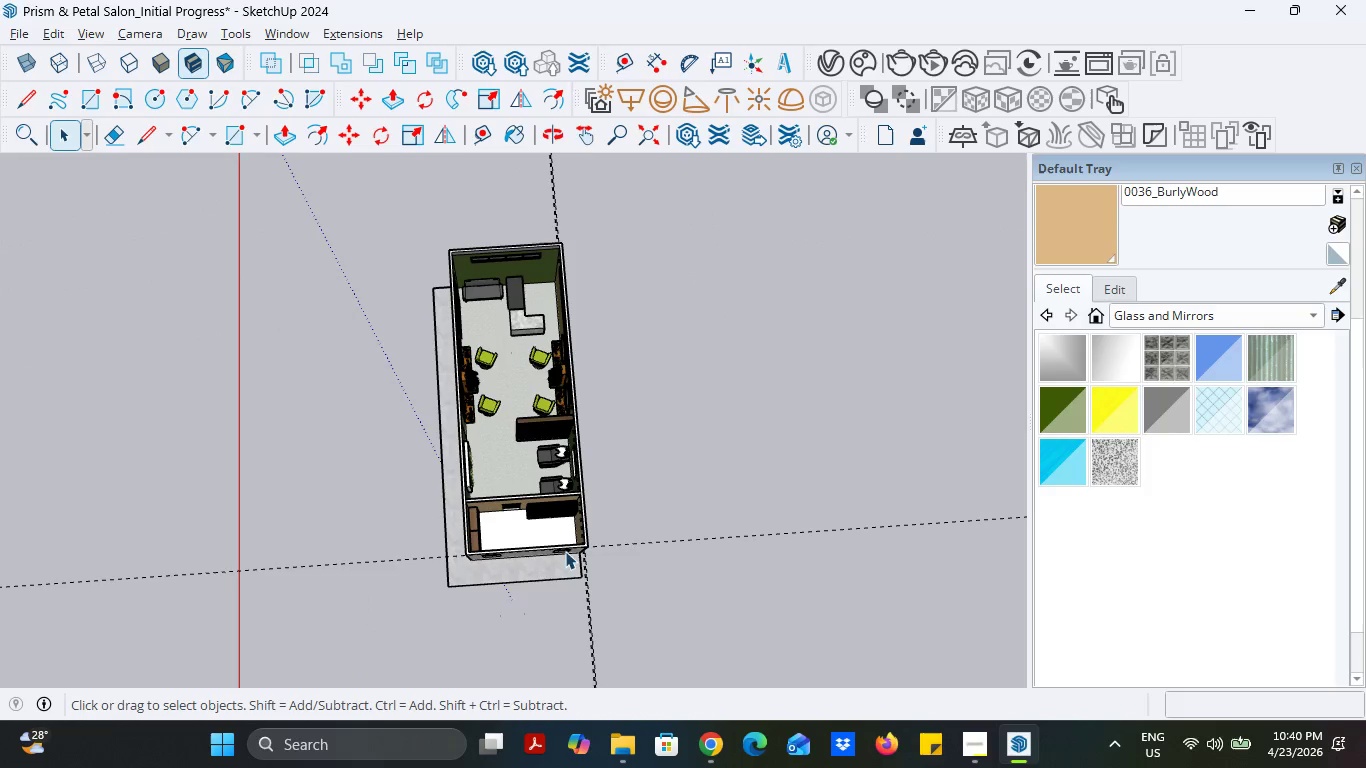 
scroll: coordinate [509, 506], scroll_direction: up, amount: 10.0
 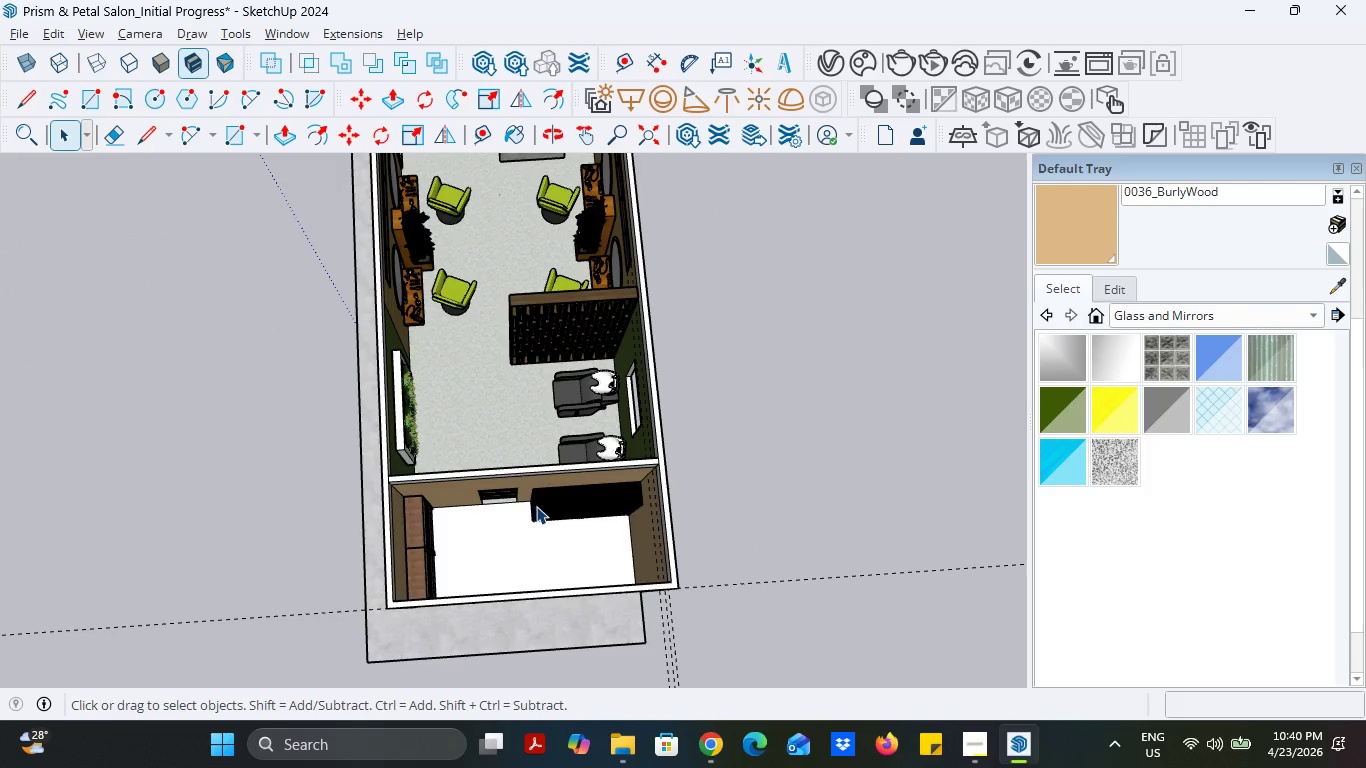 
left_click([536, 506])
 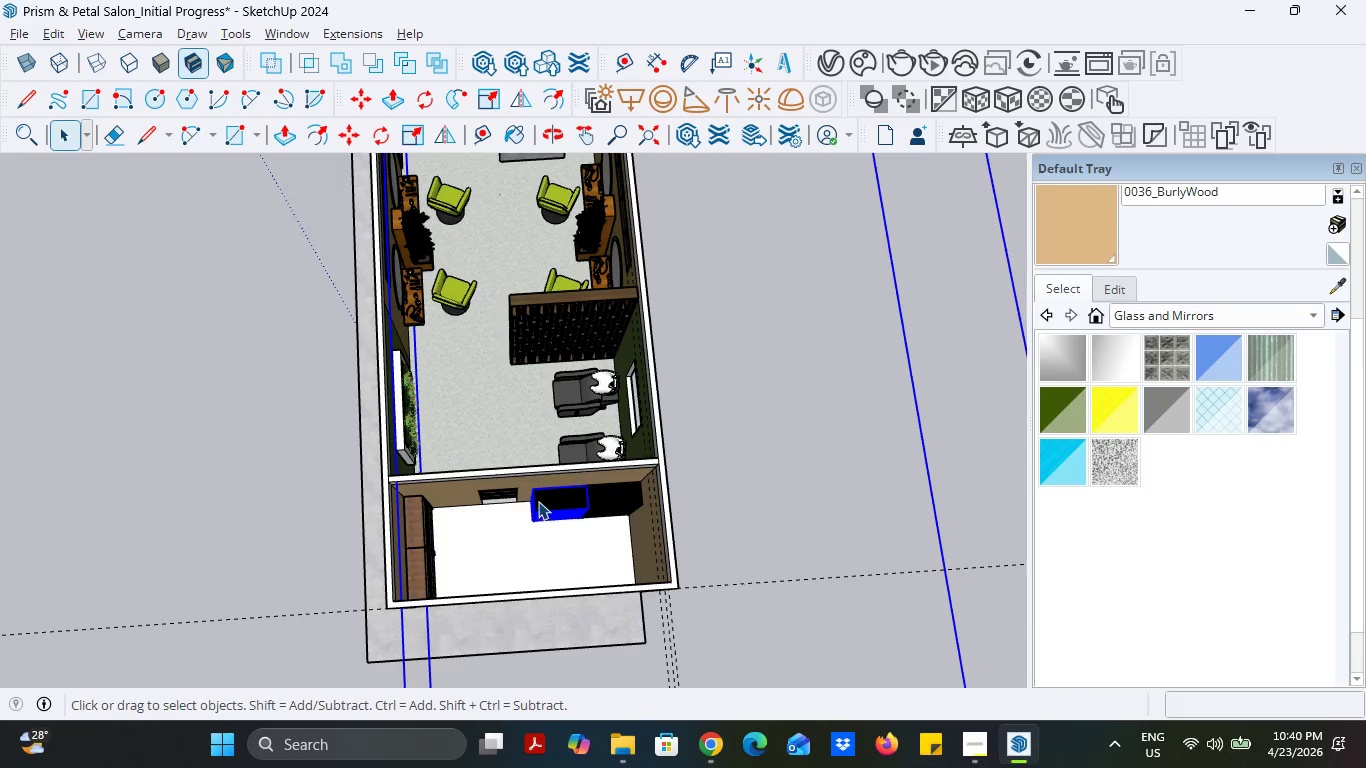 
key(Delete)
 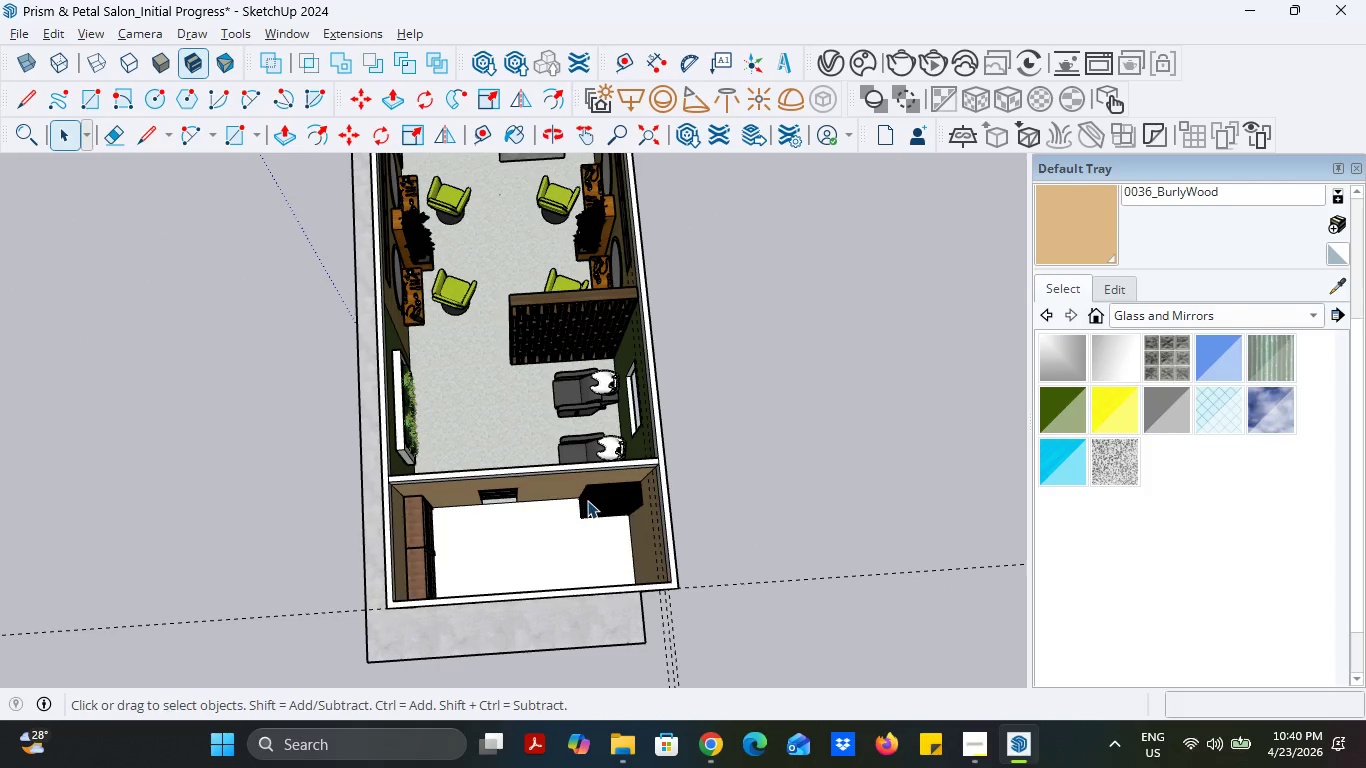 
left_click([587, 500])
 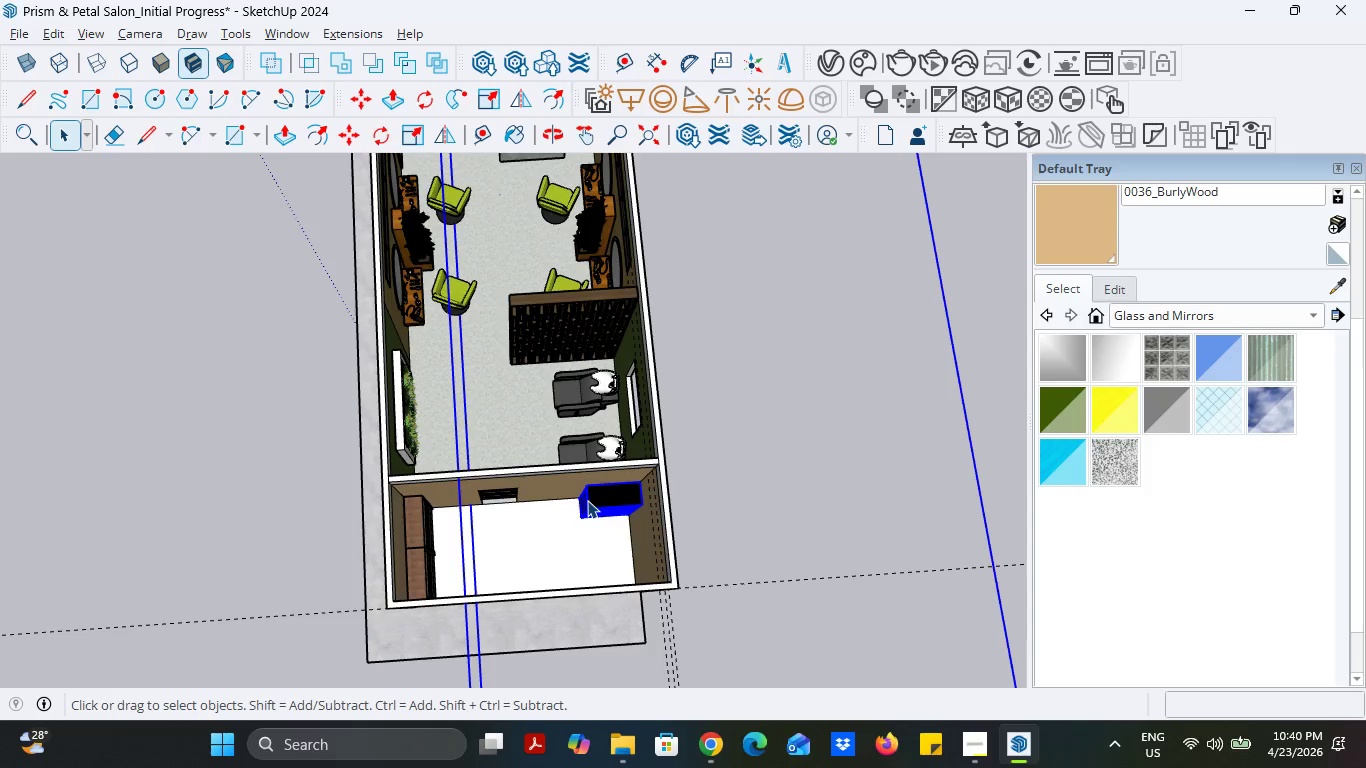 
right_click([587, 500])
 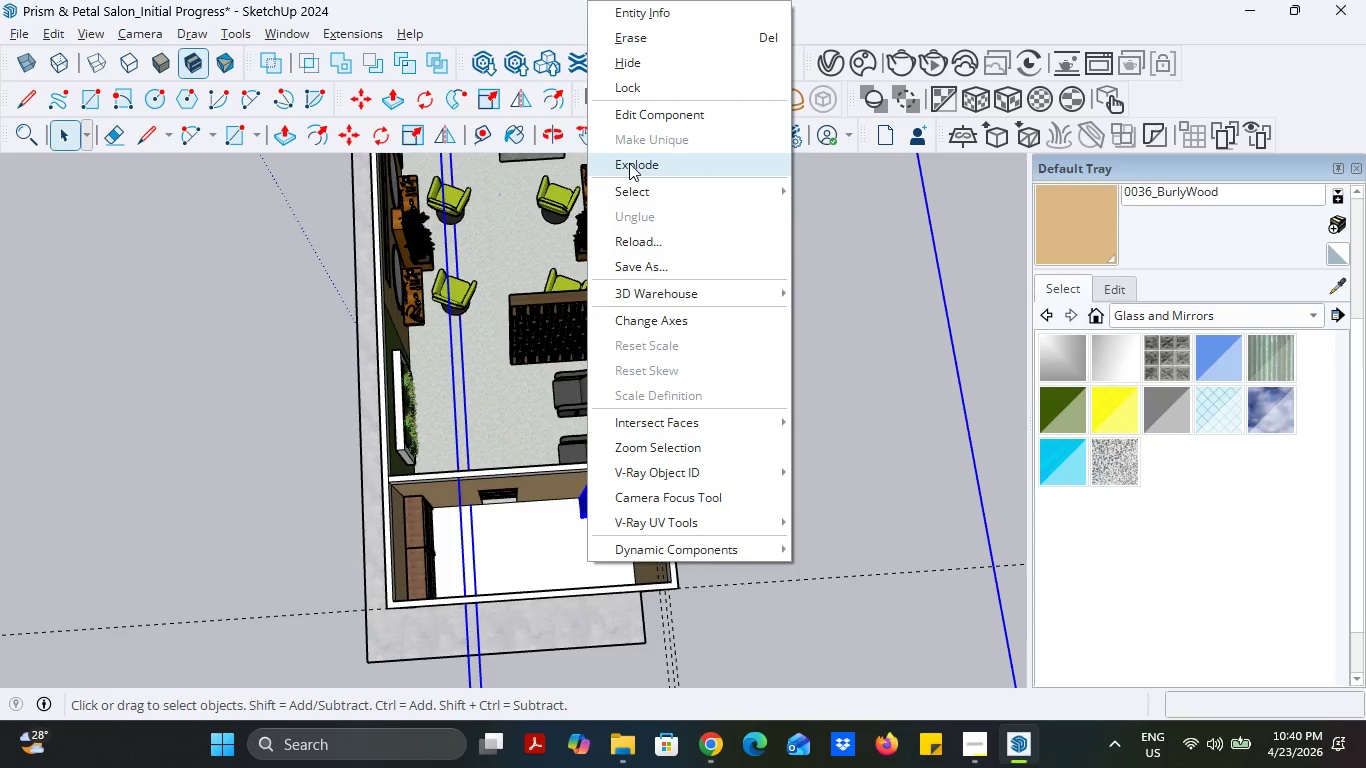 
left_click([629, 163])
 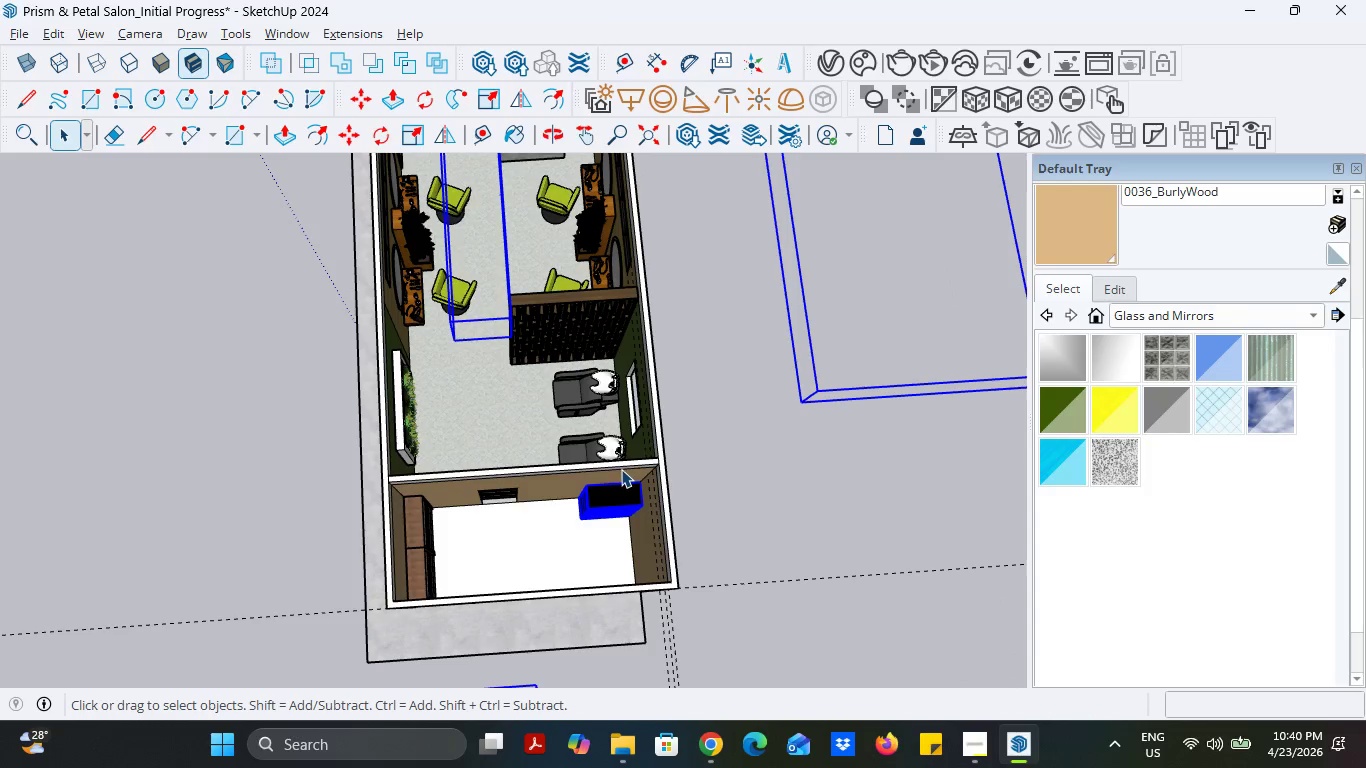 
scroll: coordinate [644, 498], scroll_direction: down, amount: 13.0
 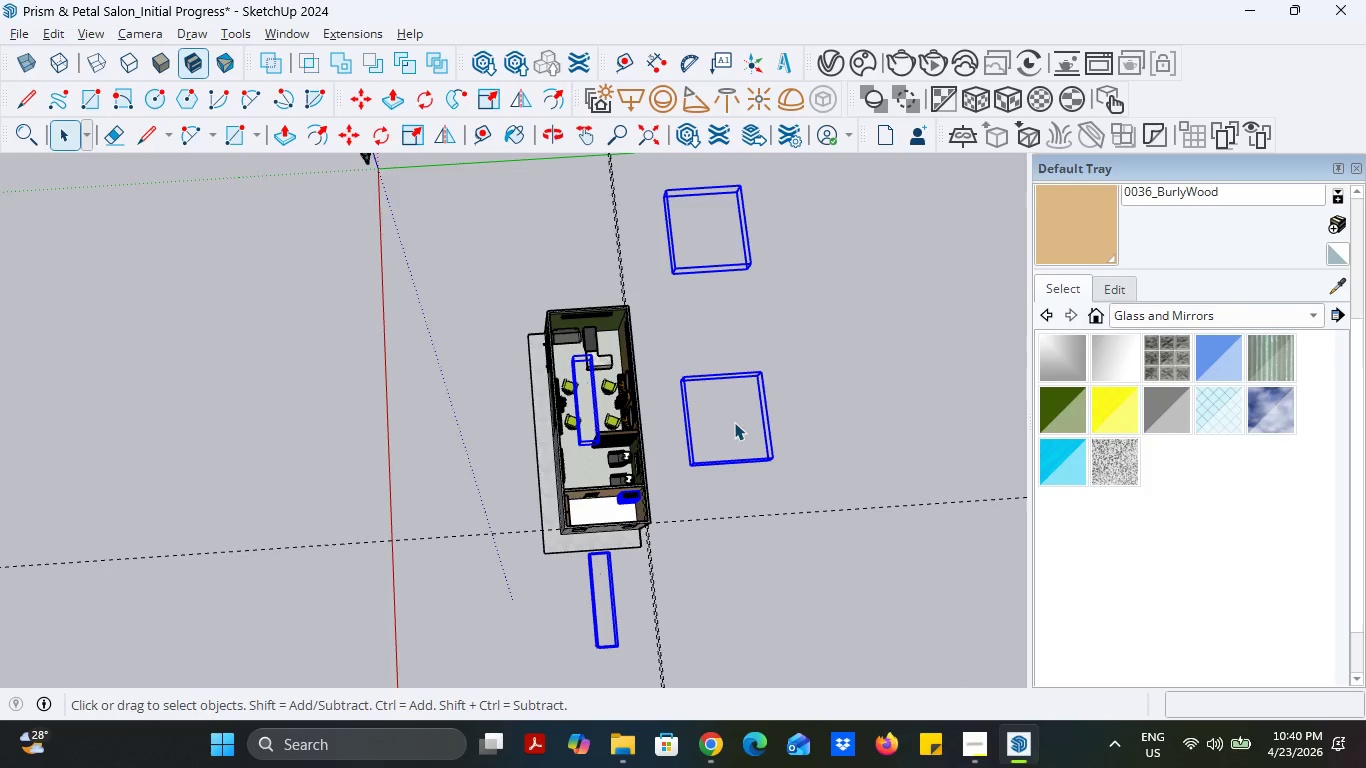 
scroll: coordinate [742, 418], scroll_direction: up, amount: 13.0
 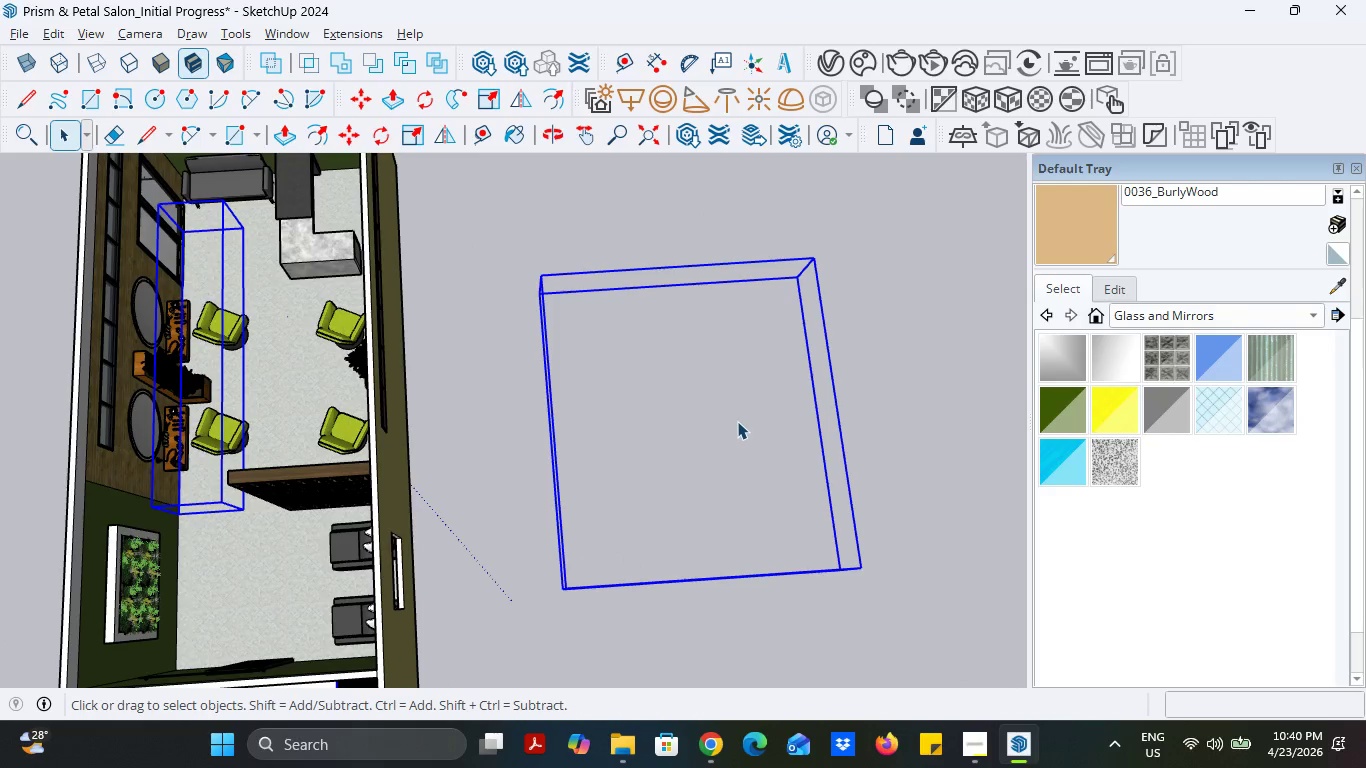 
scroll: coordinate [737, 421], scroll_direction: down, amount: 5.0
 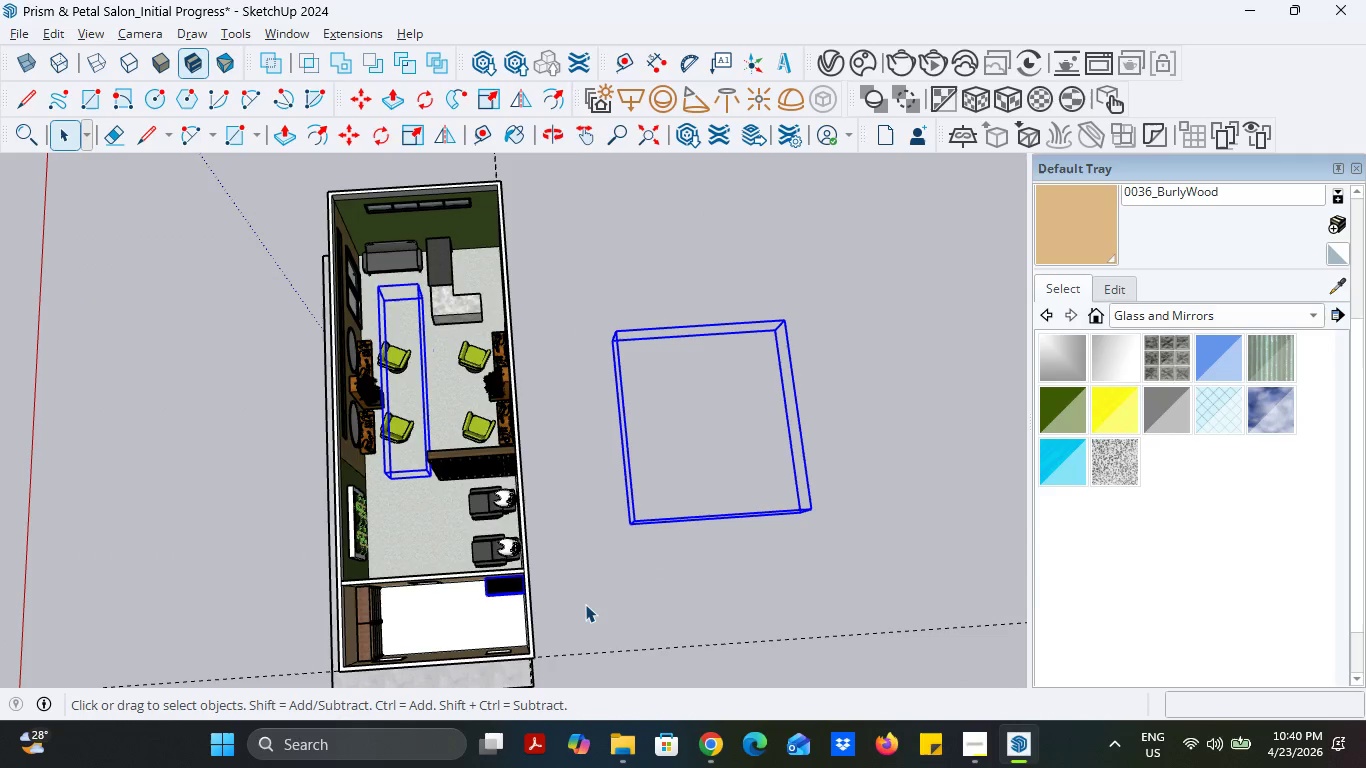 
left_click([588, 604])
 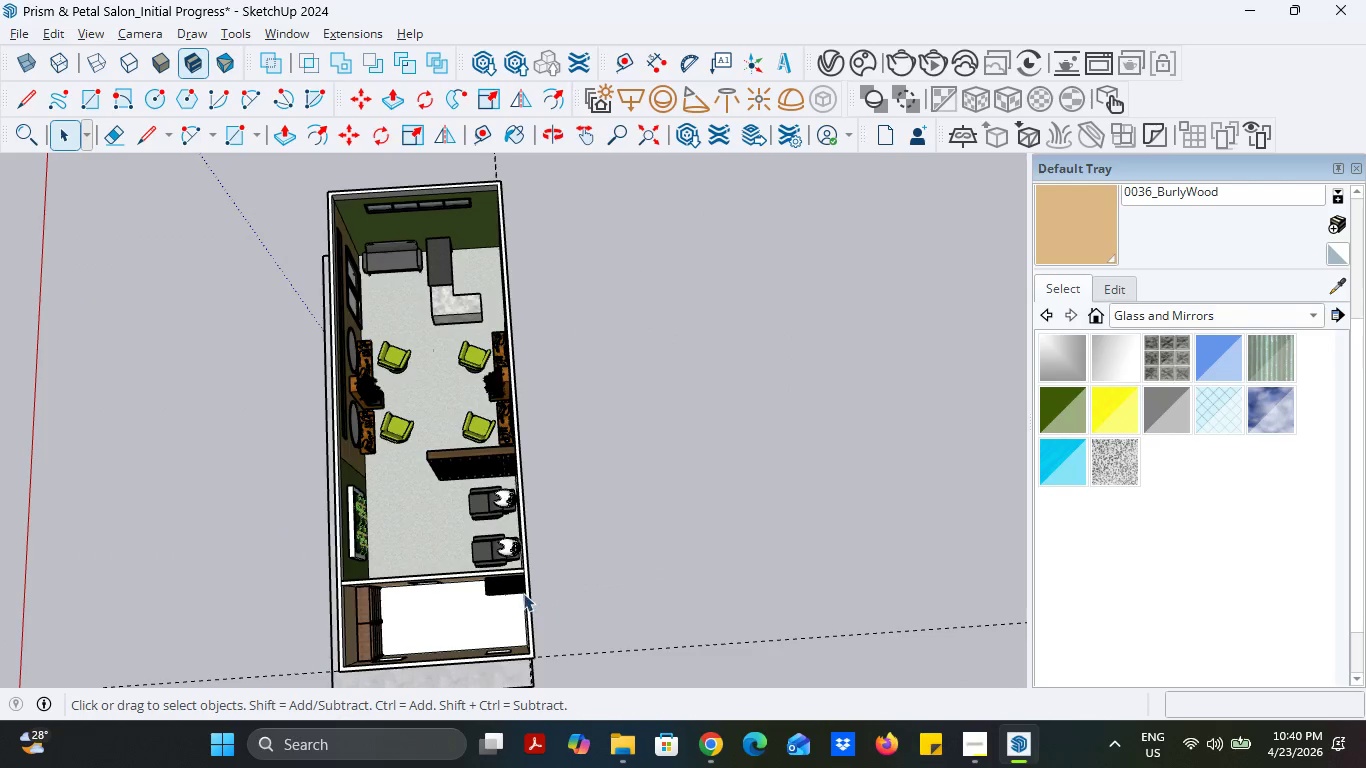 
scroll: coordinate [518, 593], scroll_direction: up, amount: 6.0
 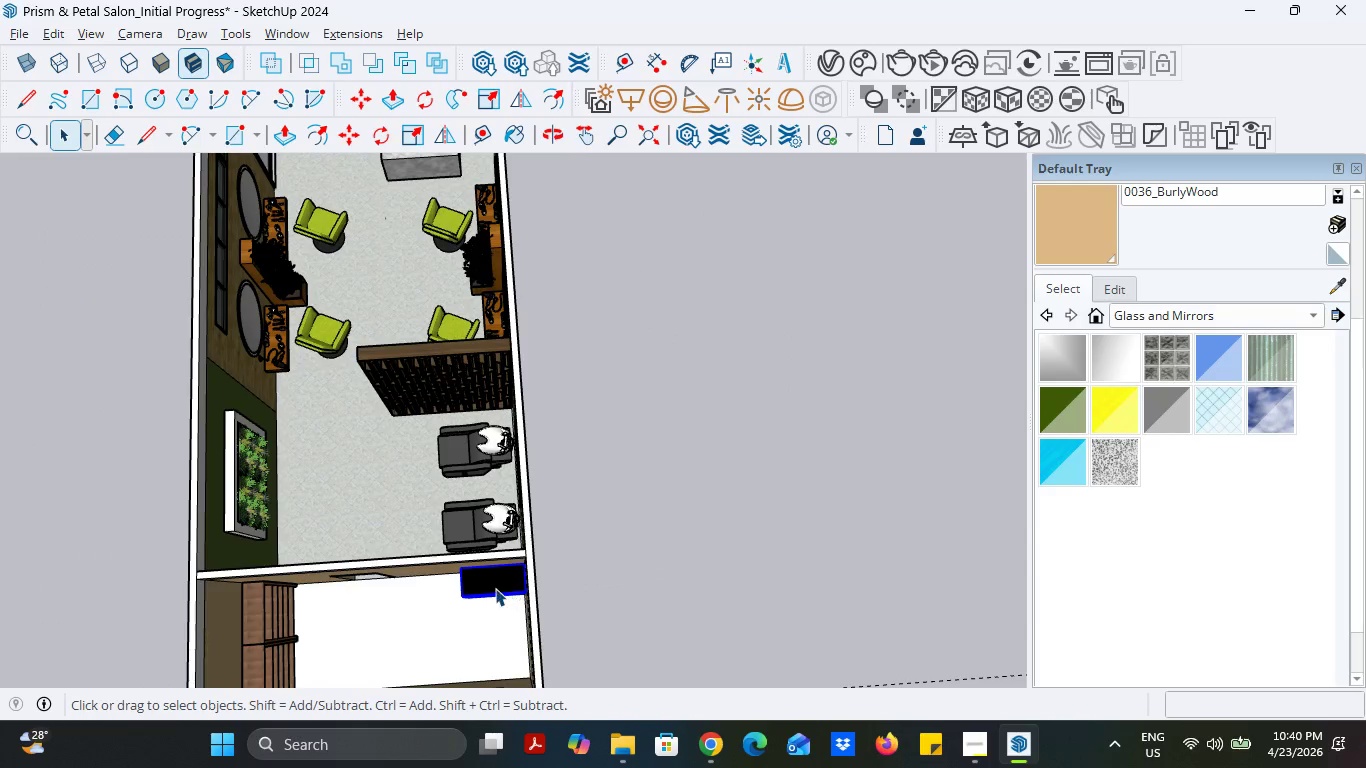 
right_click([488, 588])
 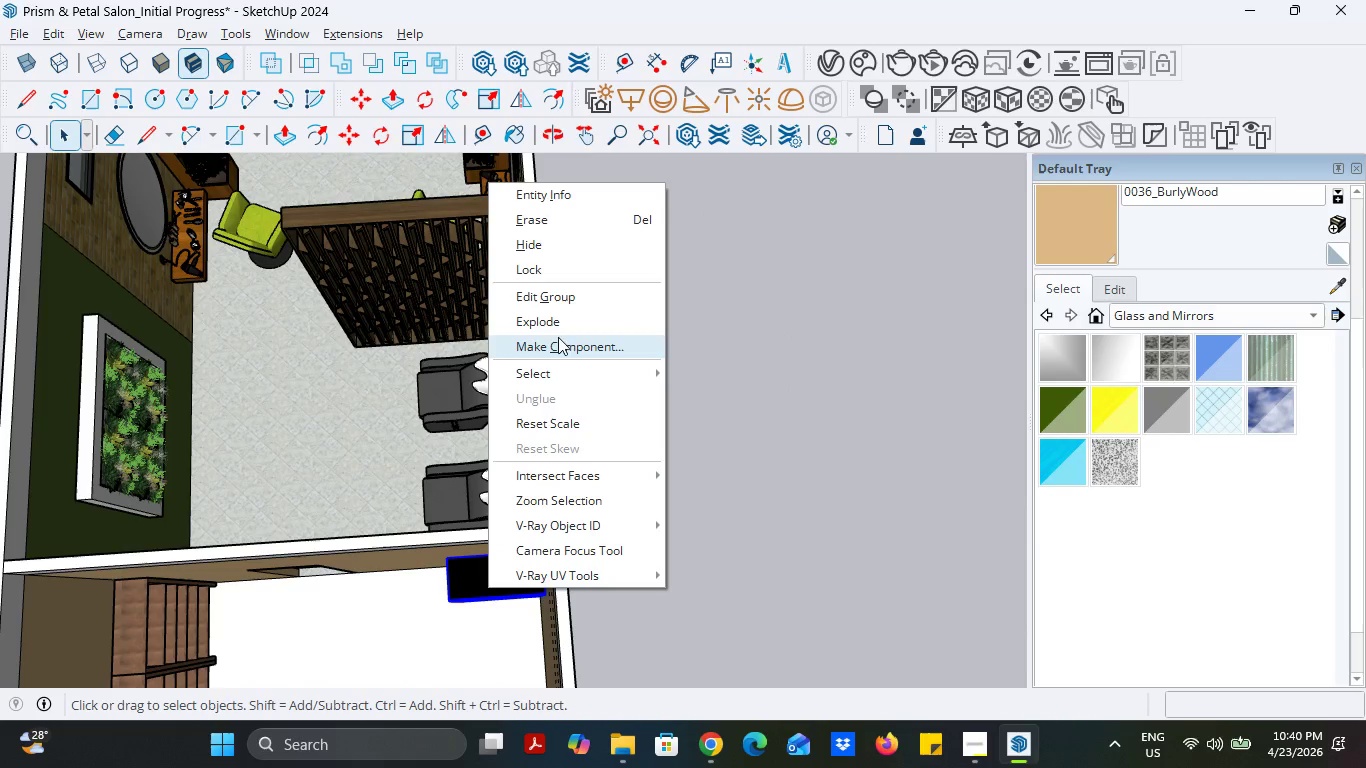 
scroll: coordinate [488, 588], scroll_direction: up, amount: 6.0
 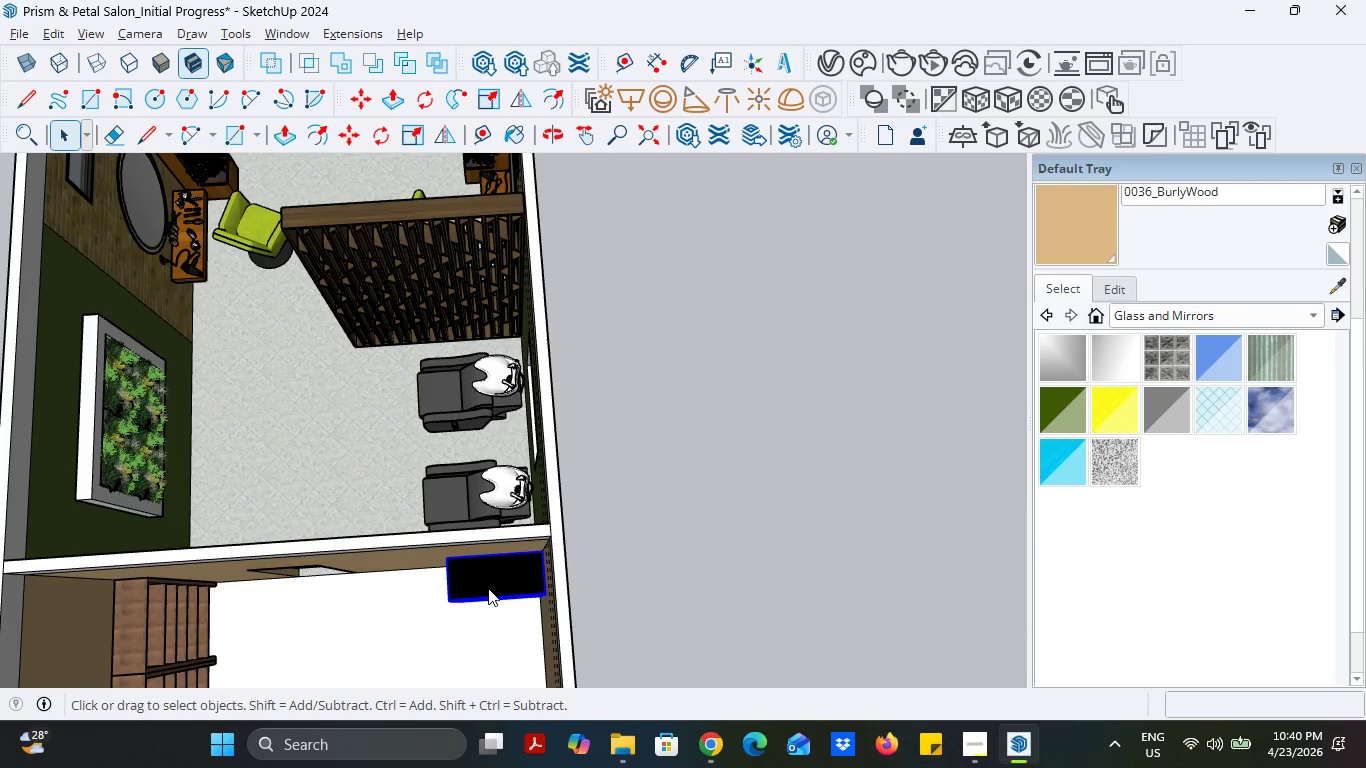 
left_click([558, 343])
 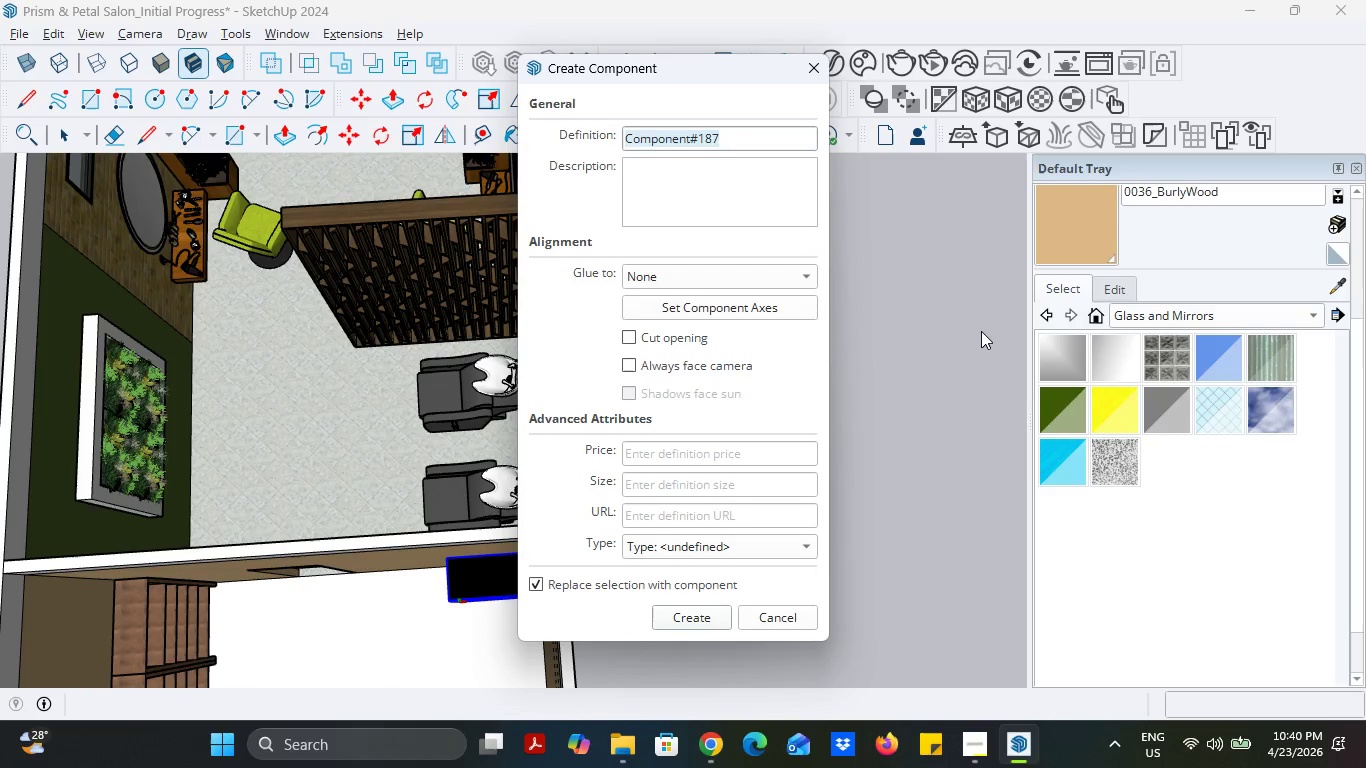 
type(Steel Cabinet)
 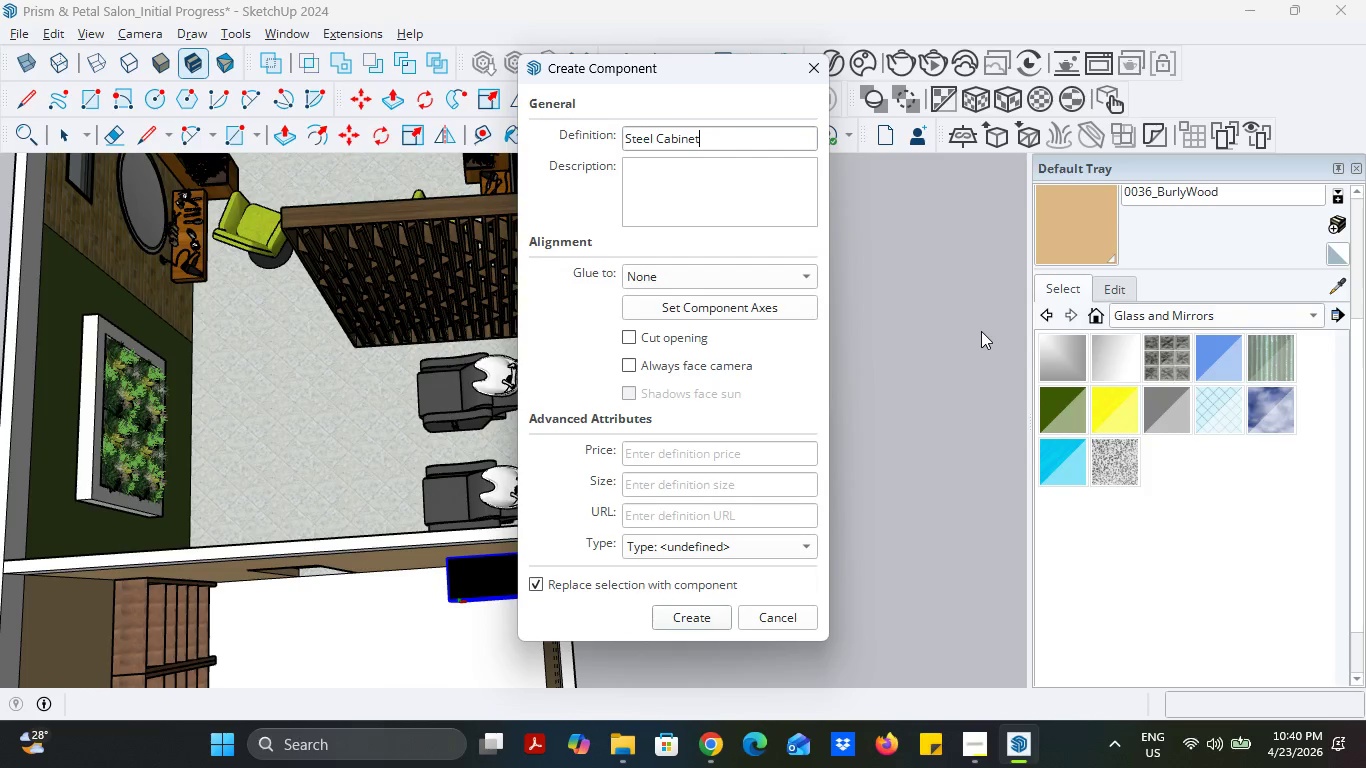 
key(Enter)
 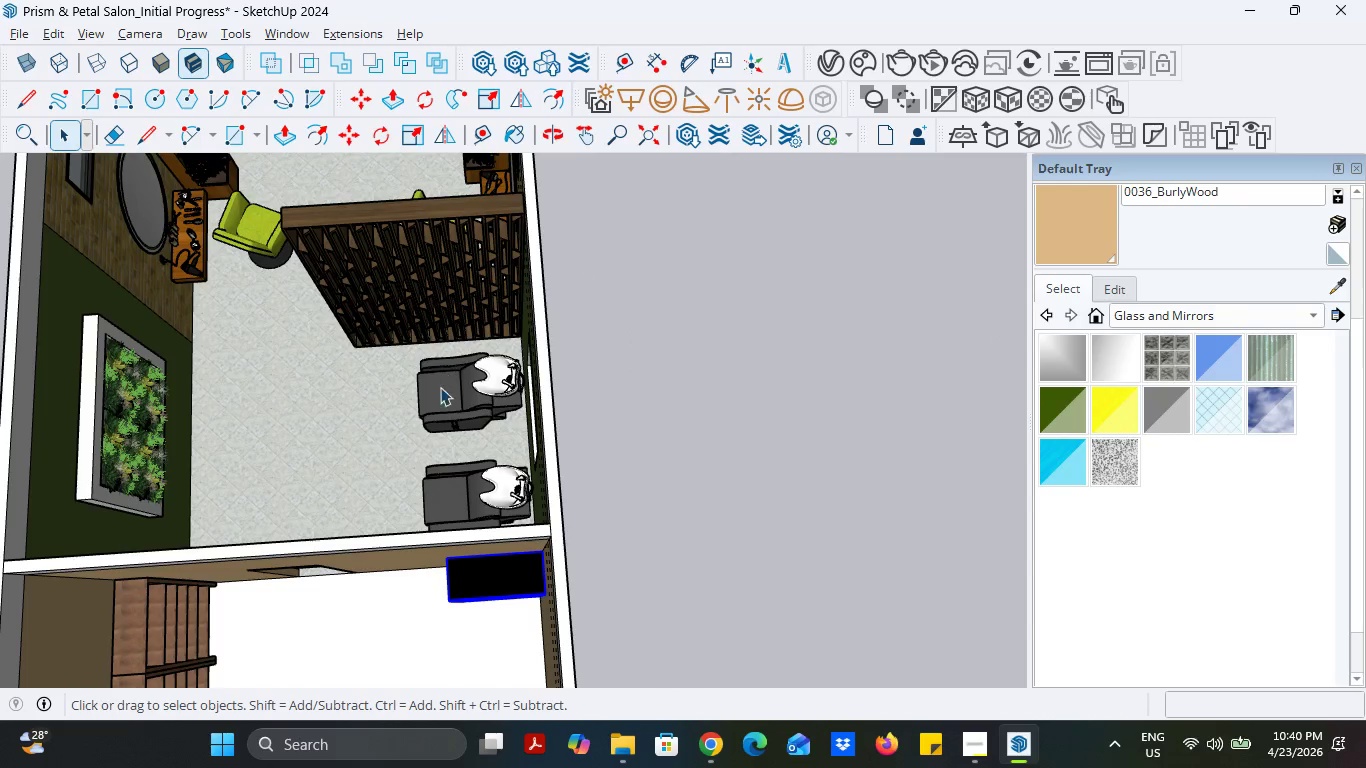 
scroll: coordinate [468, 517], scroll_direction: down, amount: 2.0
 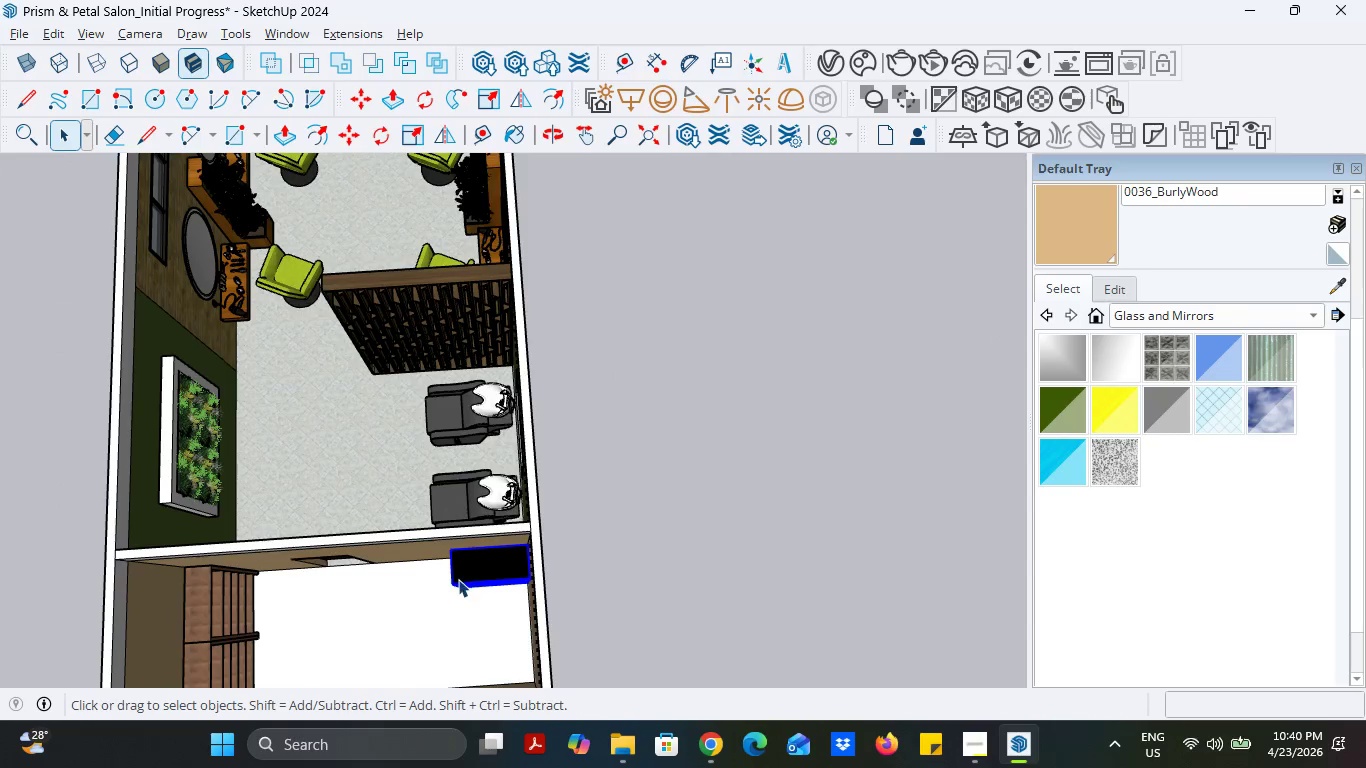 
scroll: coordinate [610, 549], scroll_direction: up, amount: 13.0
 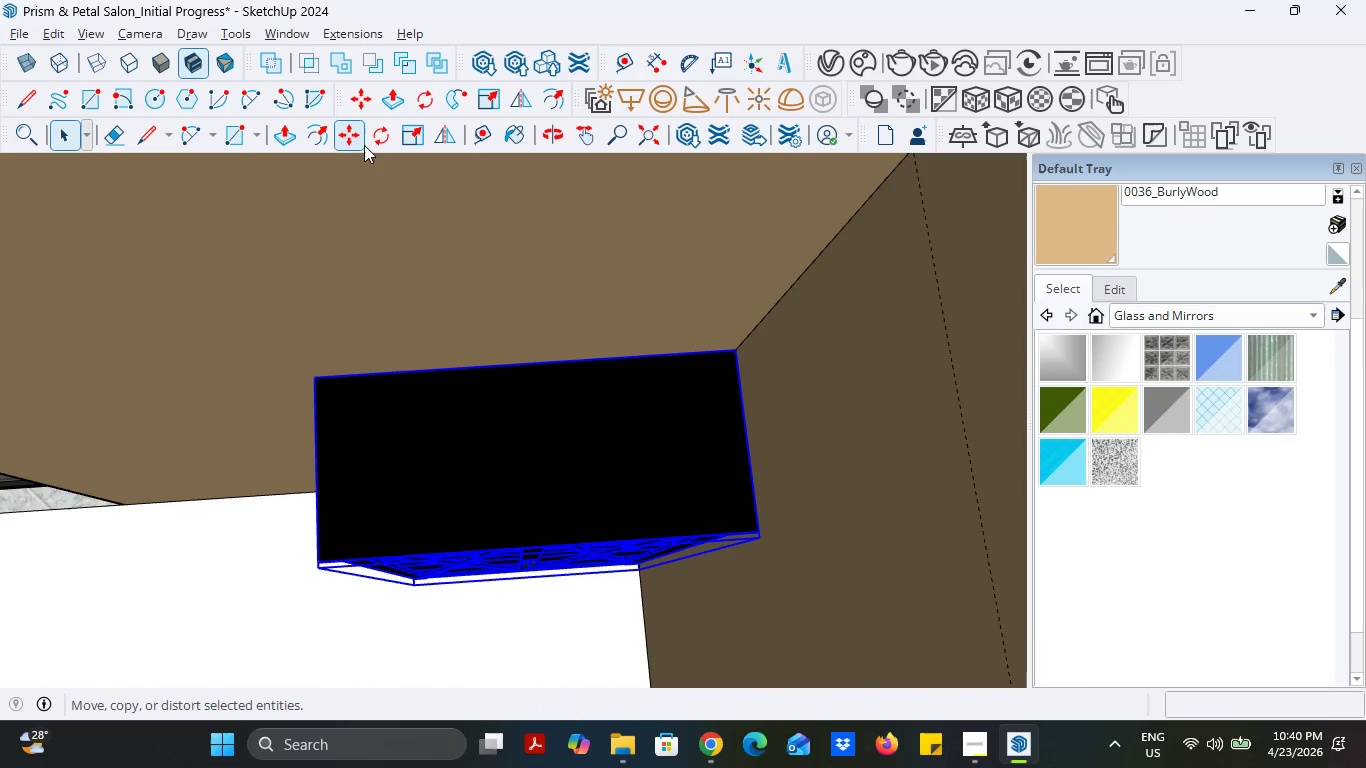 
left_click([355, 145])
 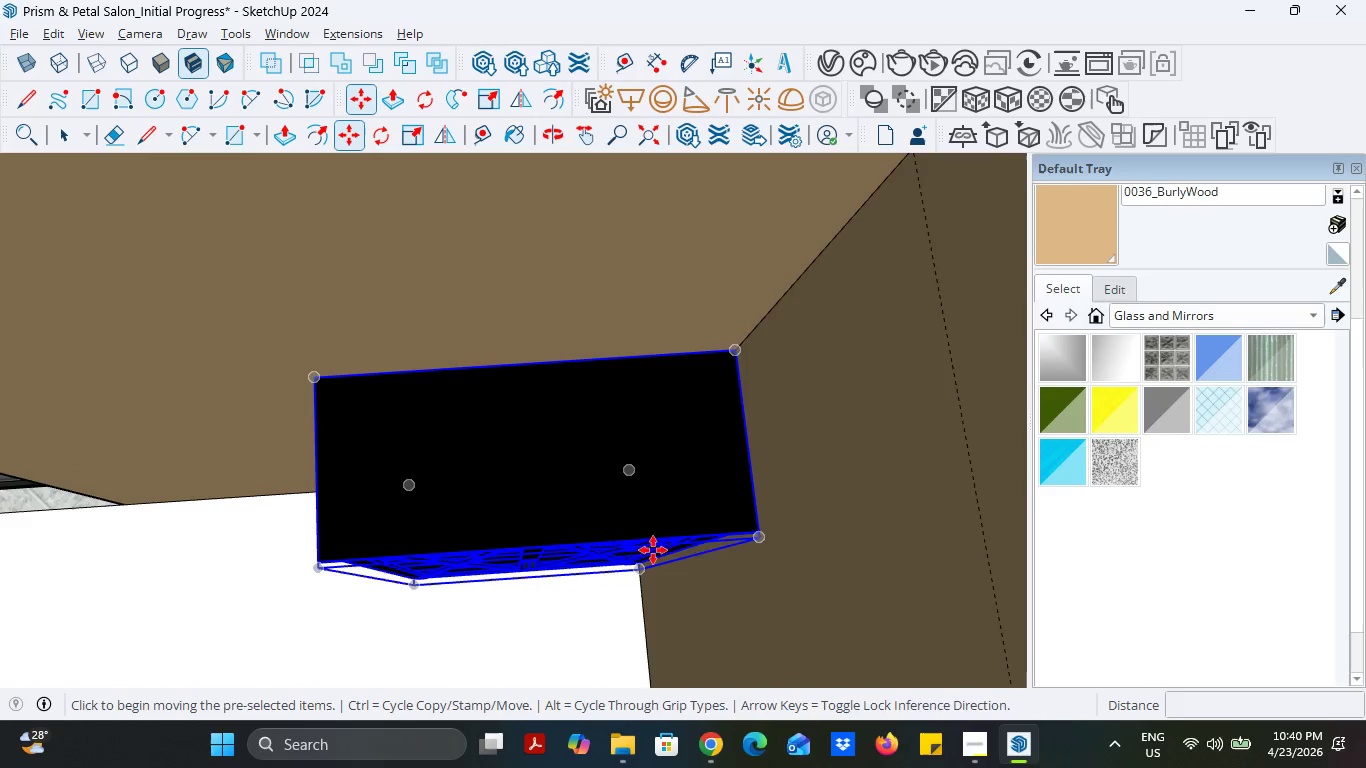 
scroll: coordinate [775, 518], scroll_direction: up, amount: 6.0
 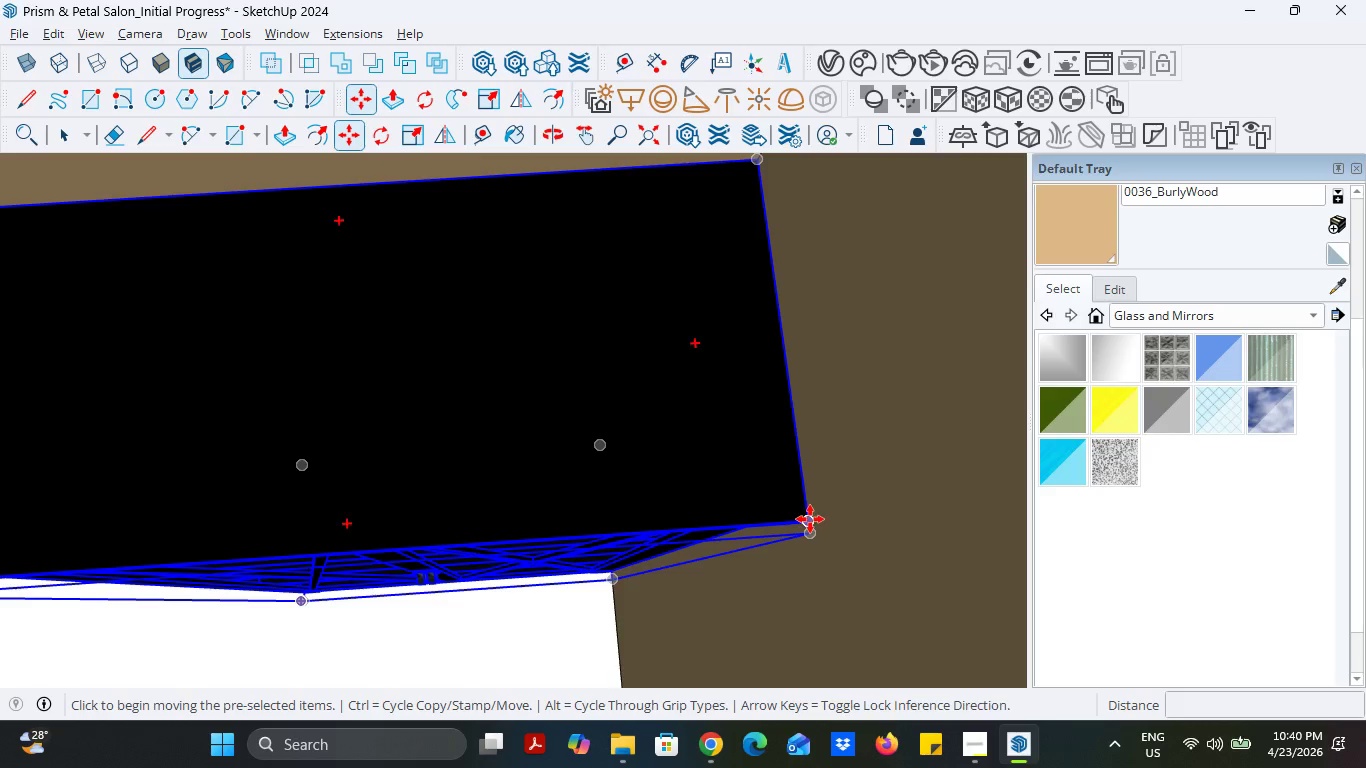 
key(Control+ControlLeft)
 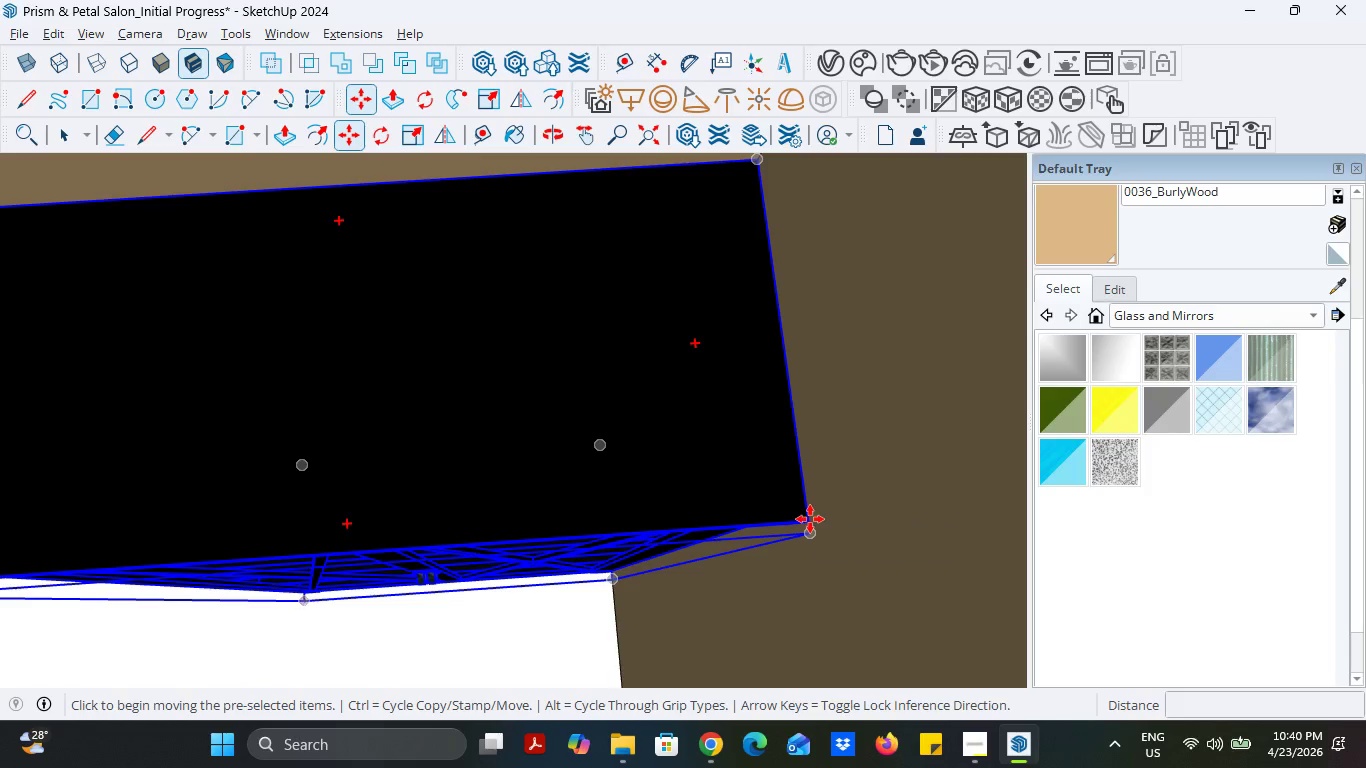 
left_click([810, 519])
 